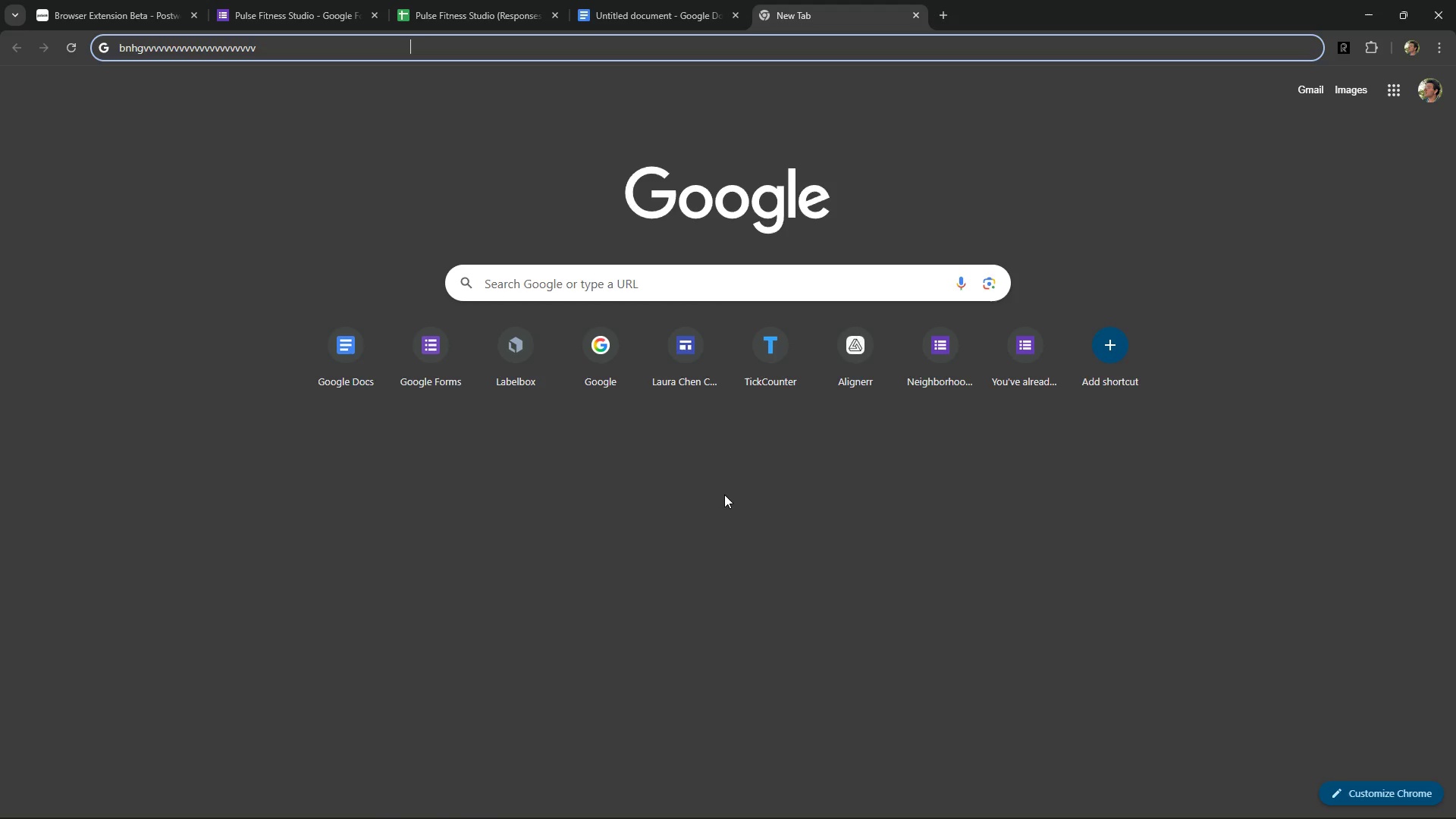 
key(Alt+Control+AltRight)
 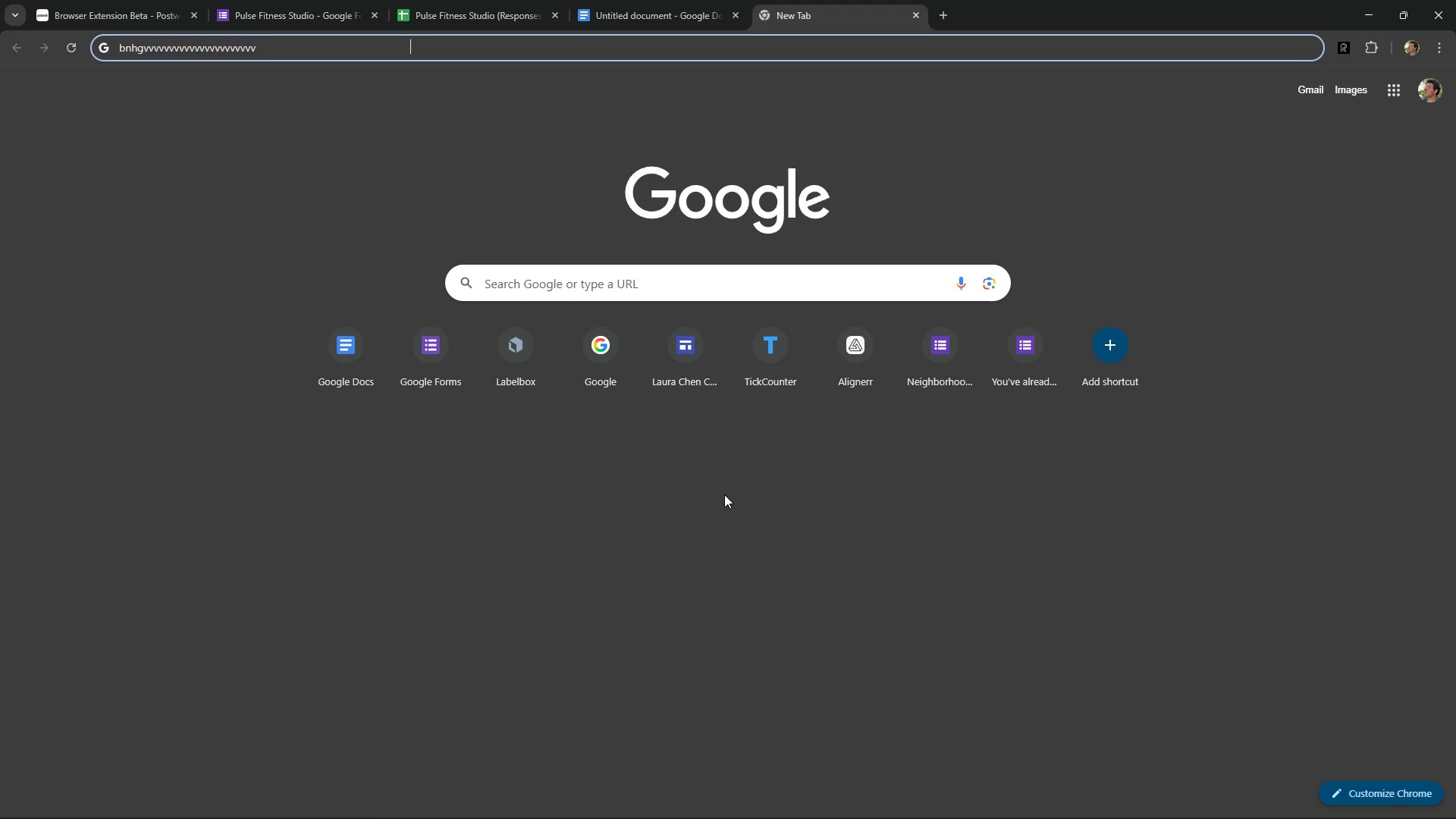 
key(Alt+Control+Space)
 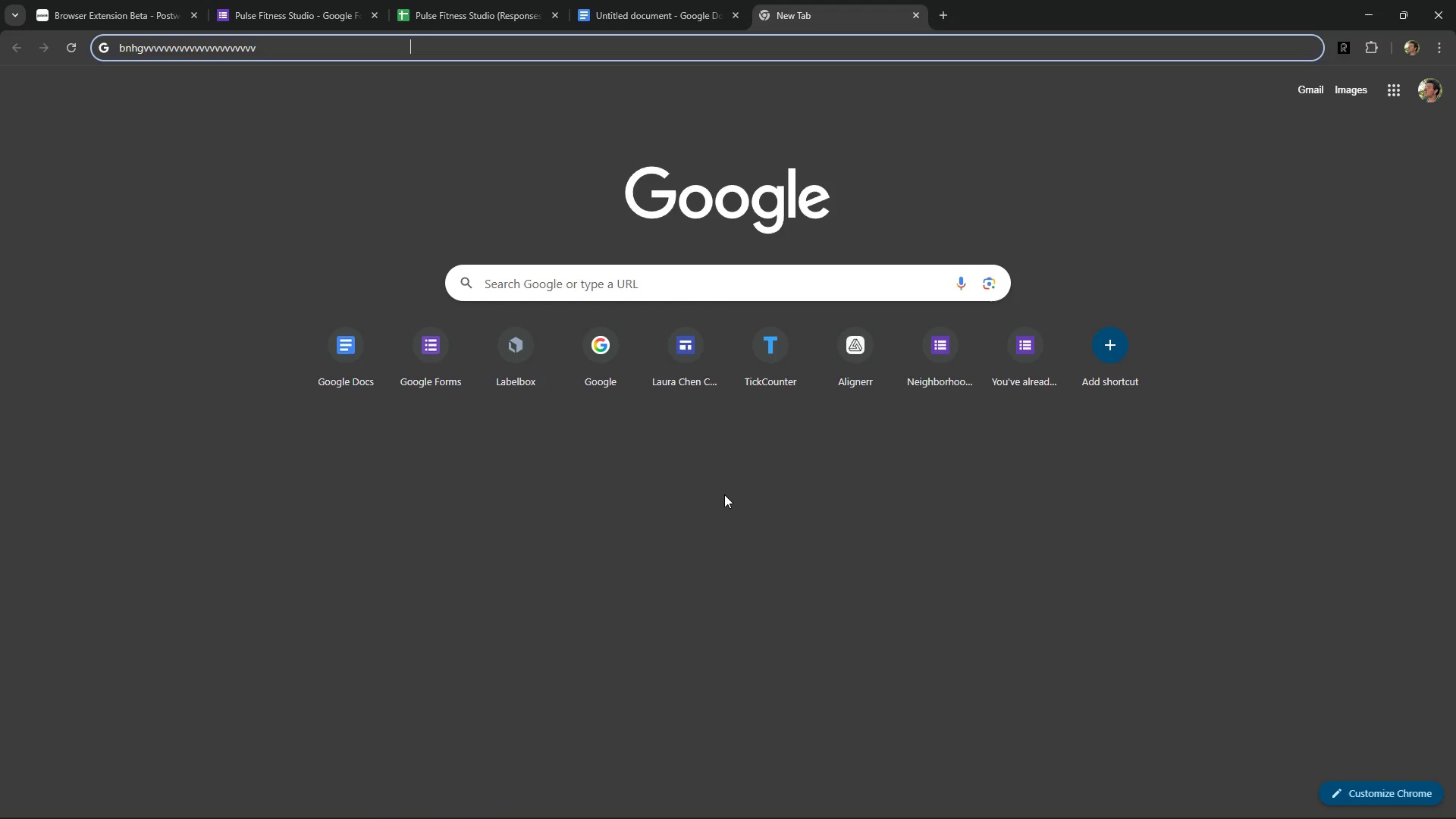 
key(Alt+Control+Numpad0)
 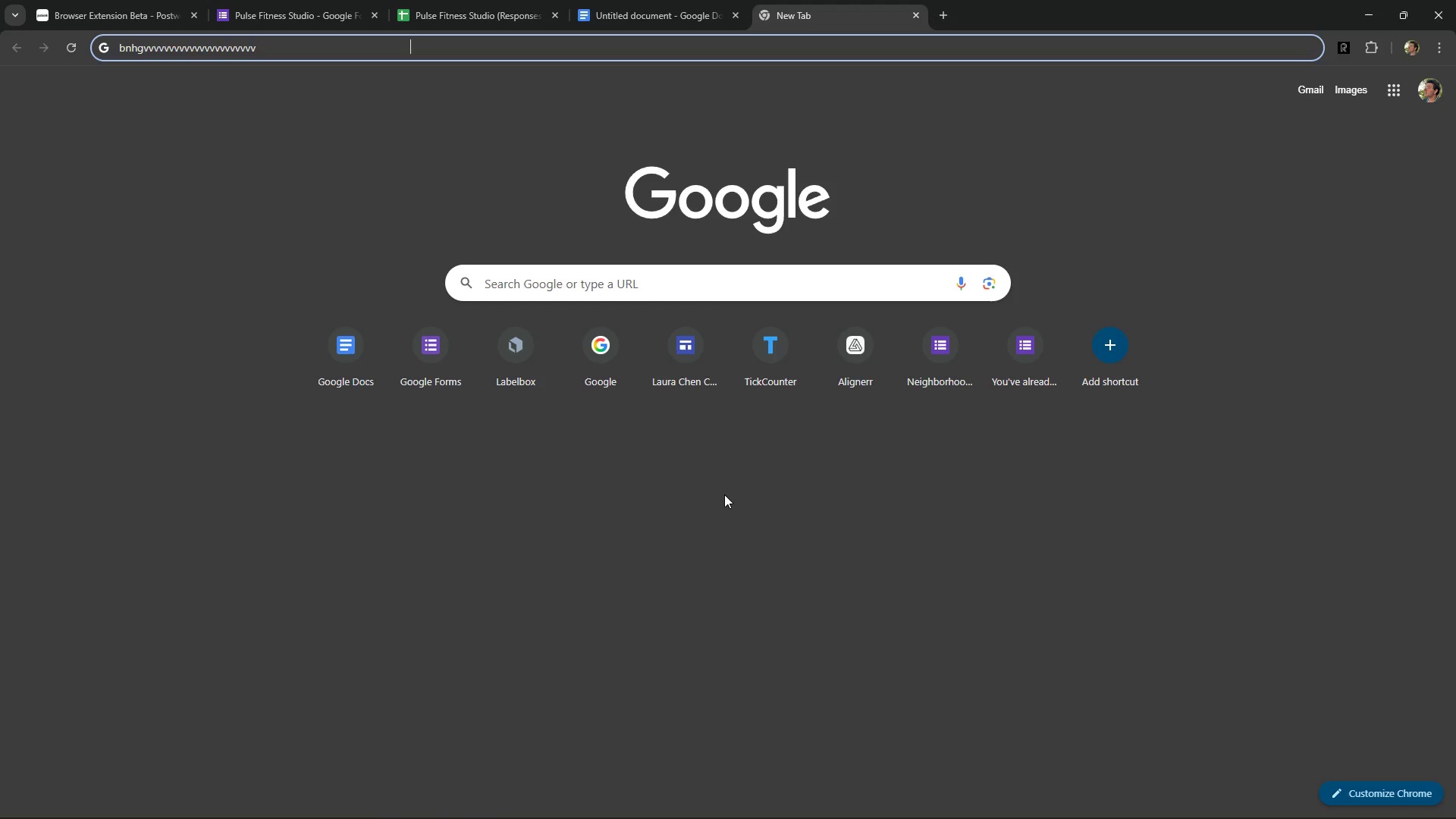 
key(Control+ControlLeft)
 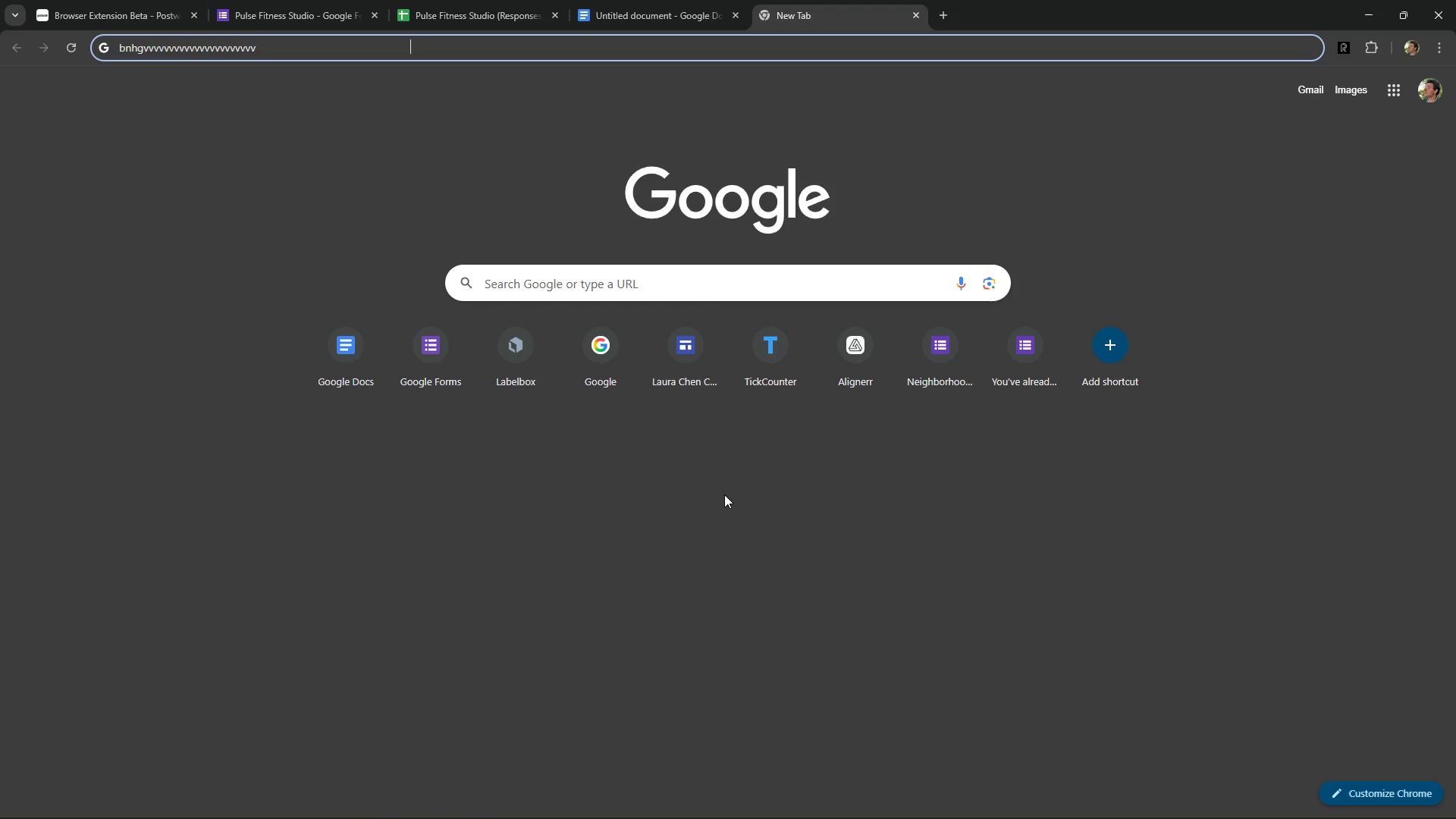 
key(Alt+Control+AltLeft)
 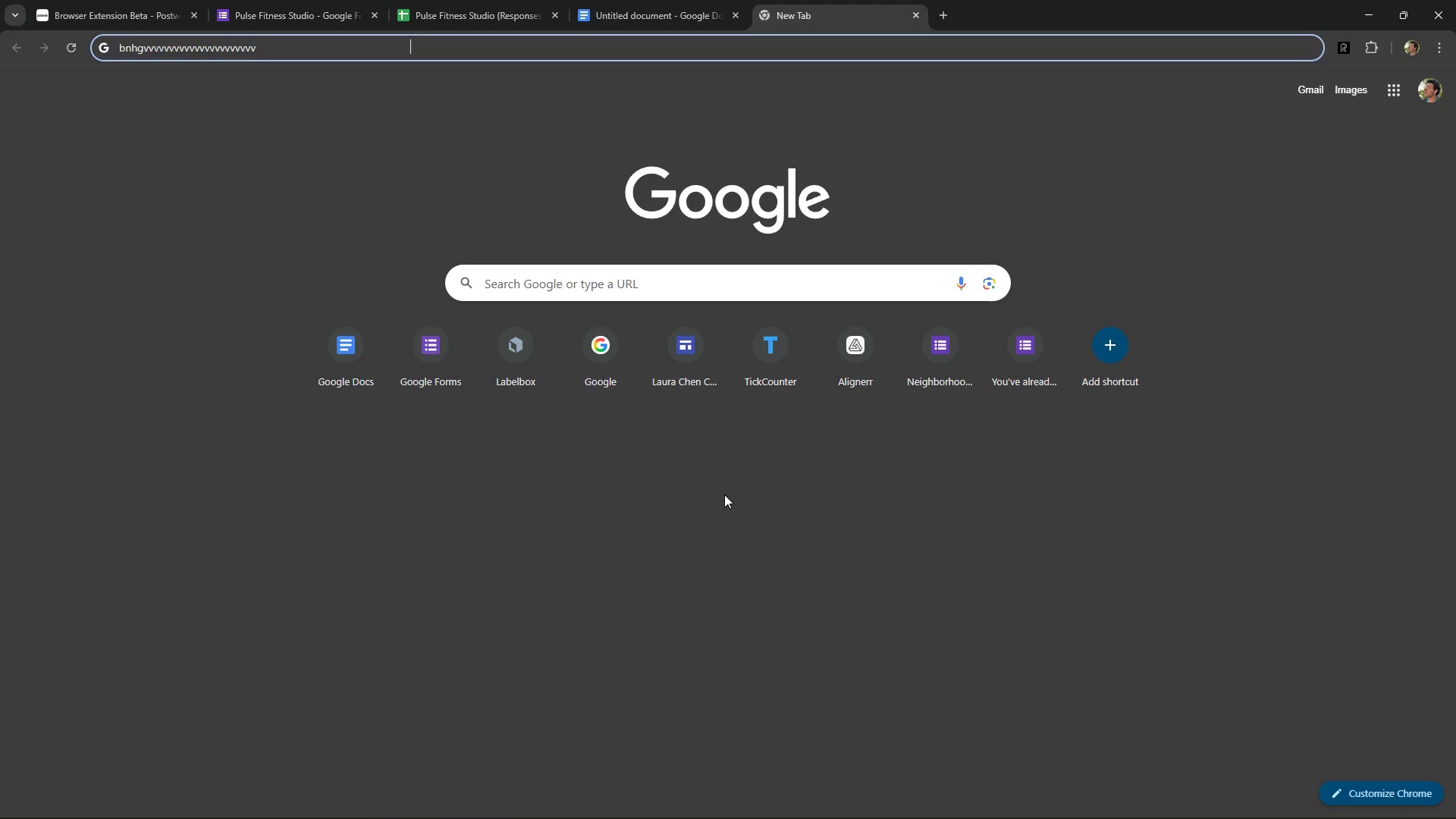 
key(Alt+Control+ControlRight)
 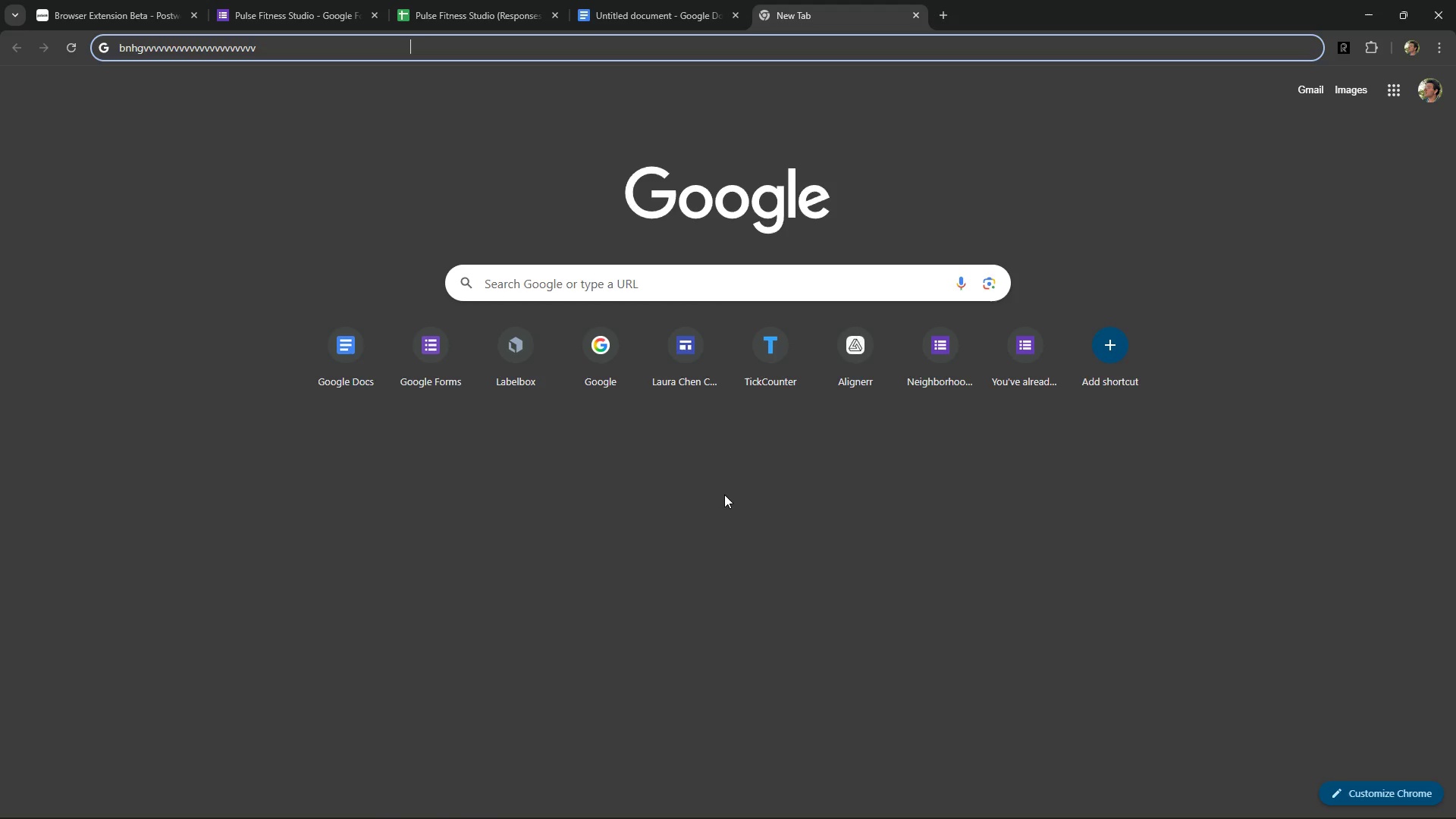 
key(Alt+Control+AltRight)
 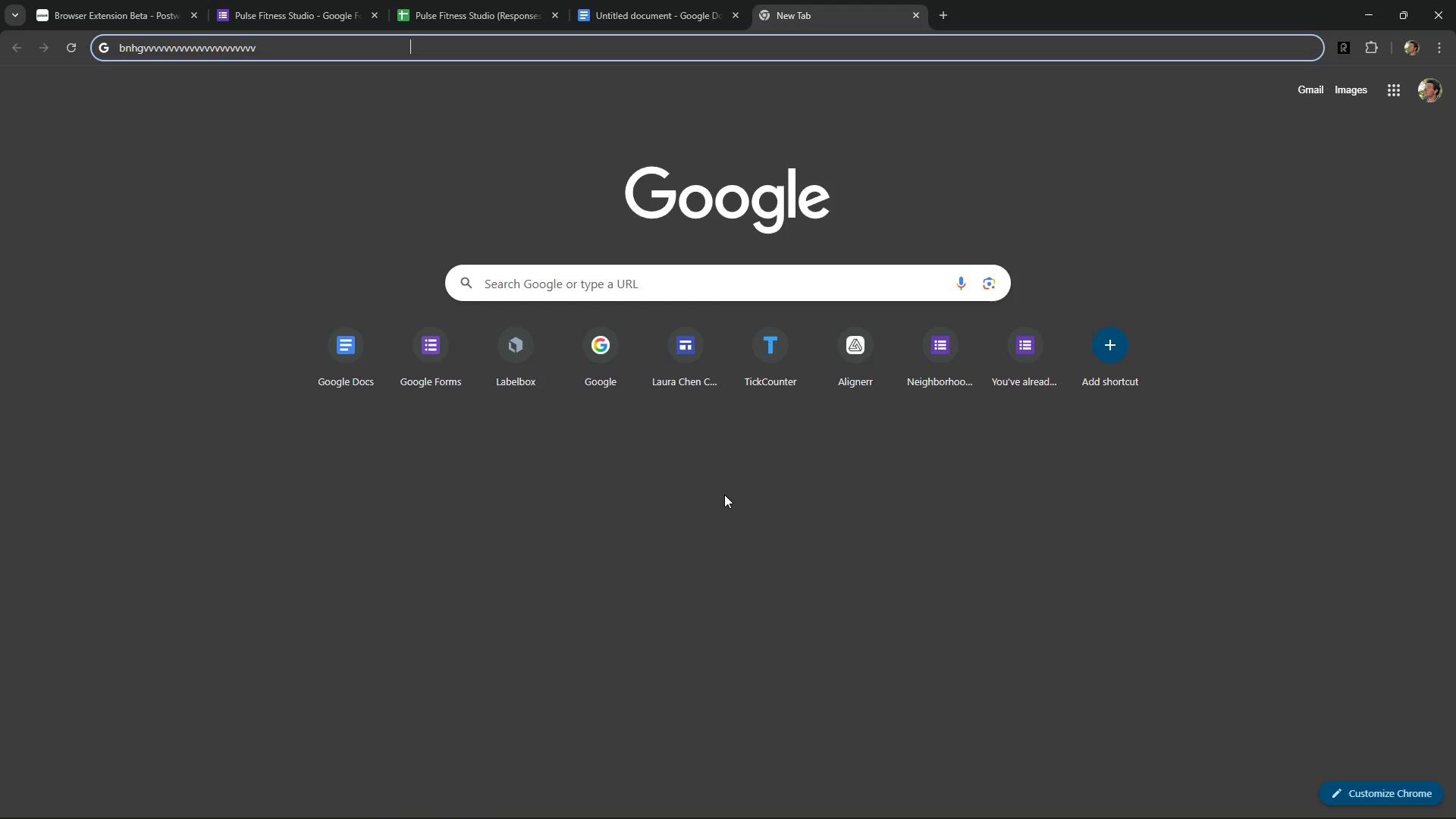 
key(Alt+Control+Space)
 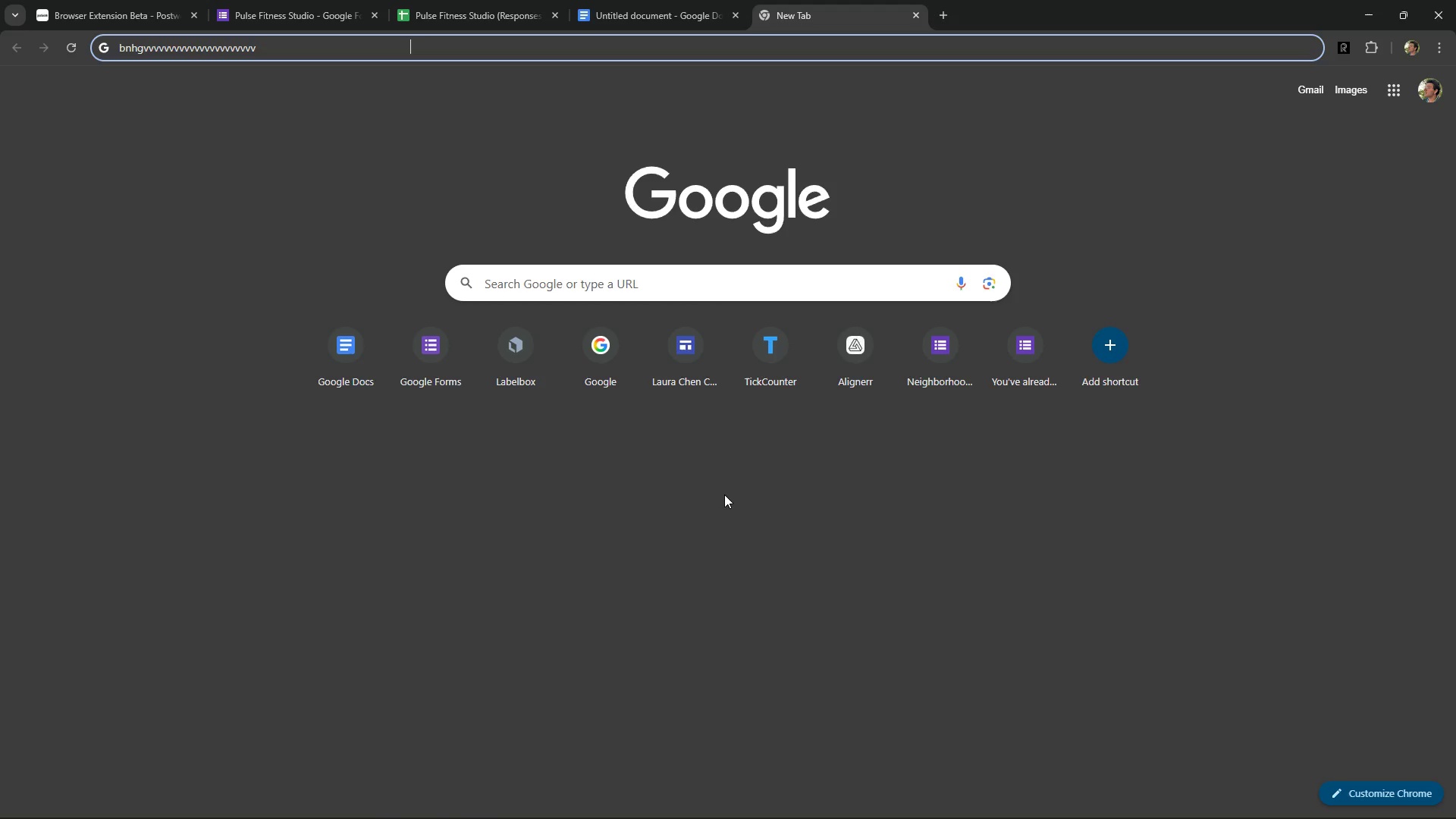 
key(Alt+Control+Numpad0)
 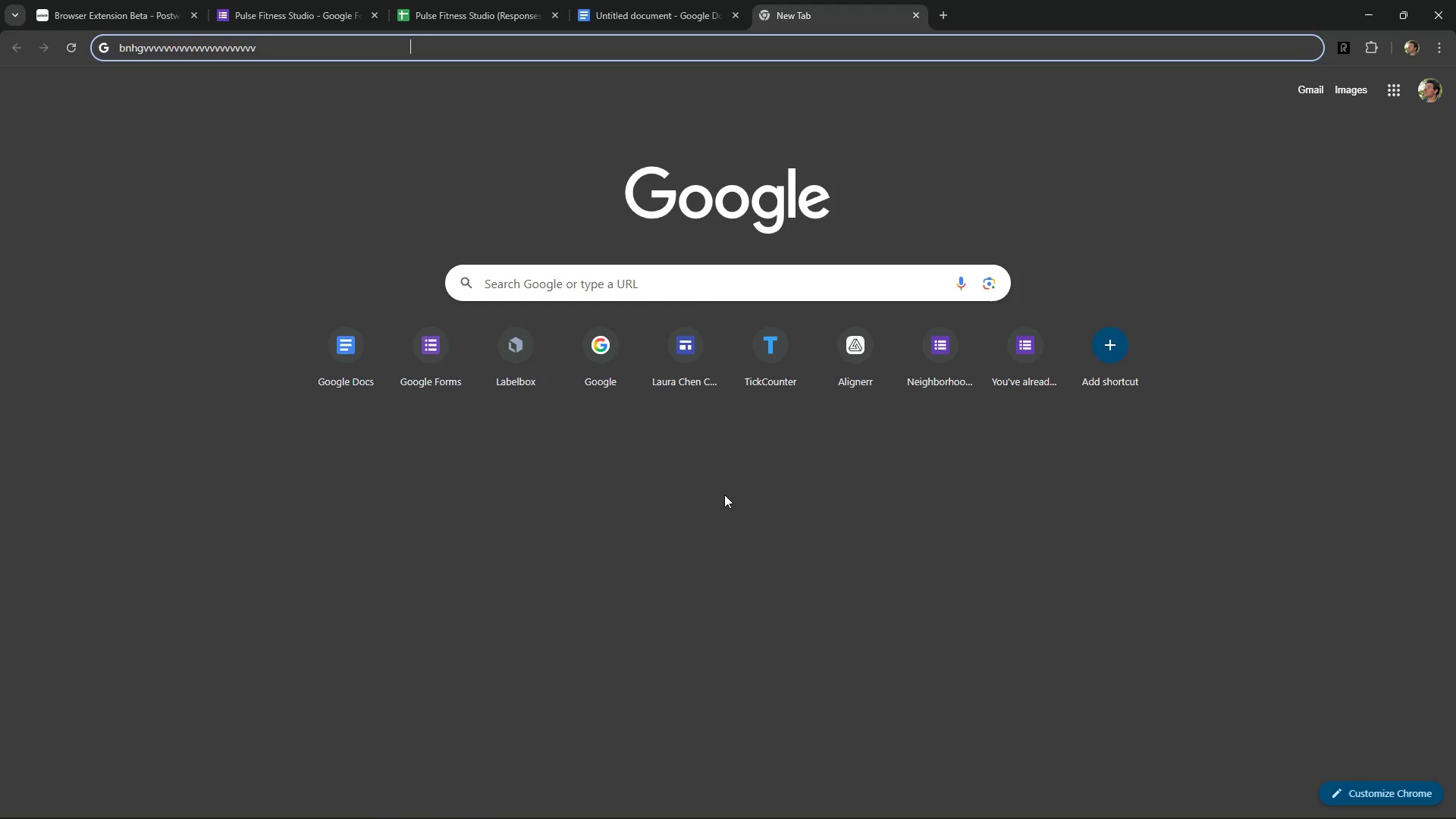 
key(Control+ControlLeft)
 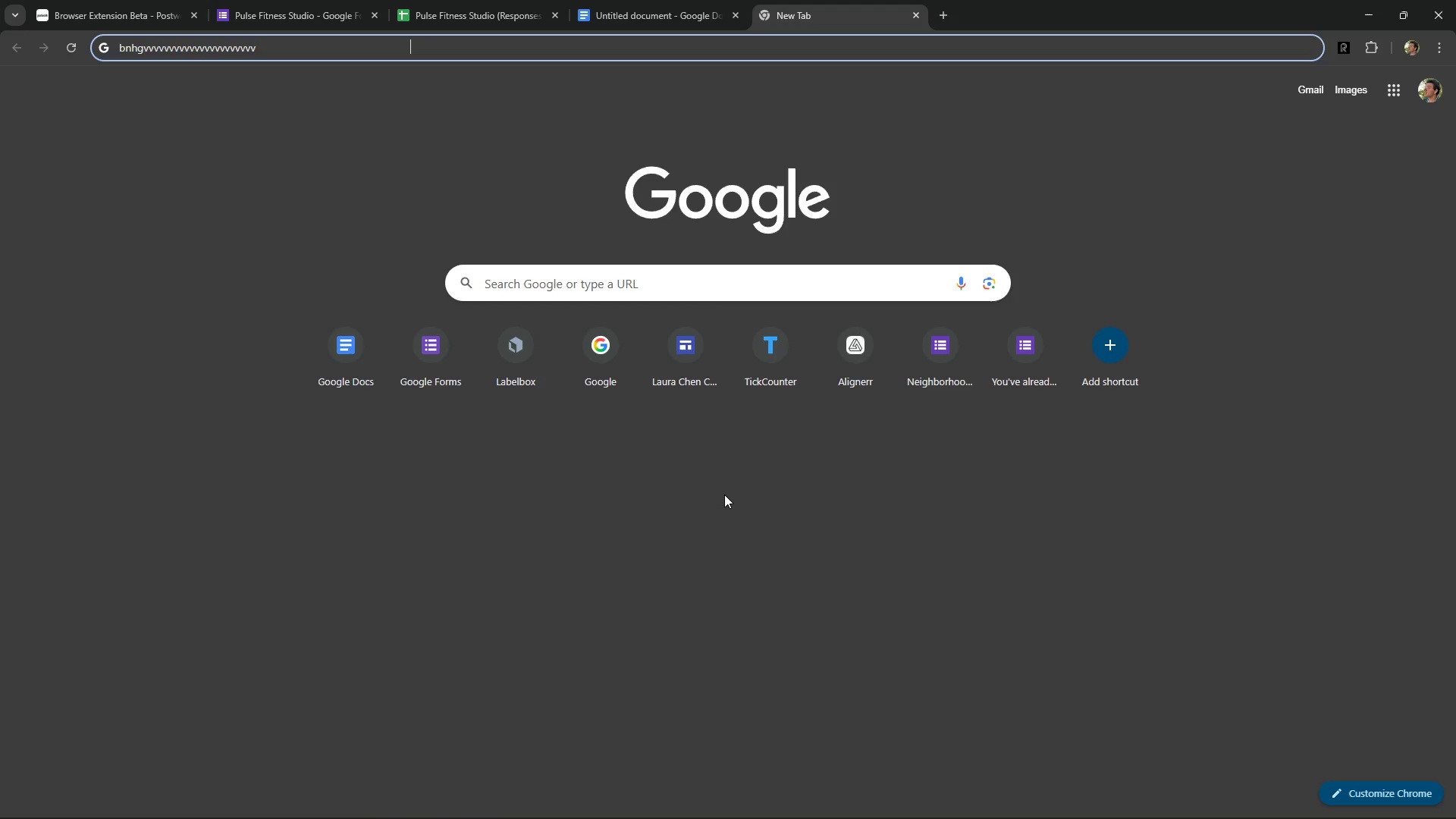 
key(Alt+Control+AltLeft)
 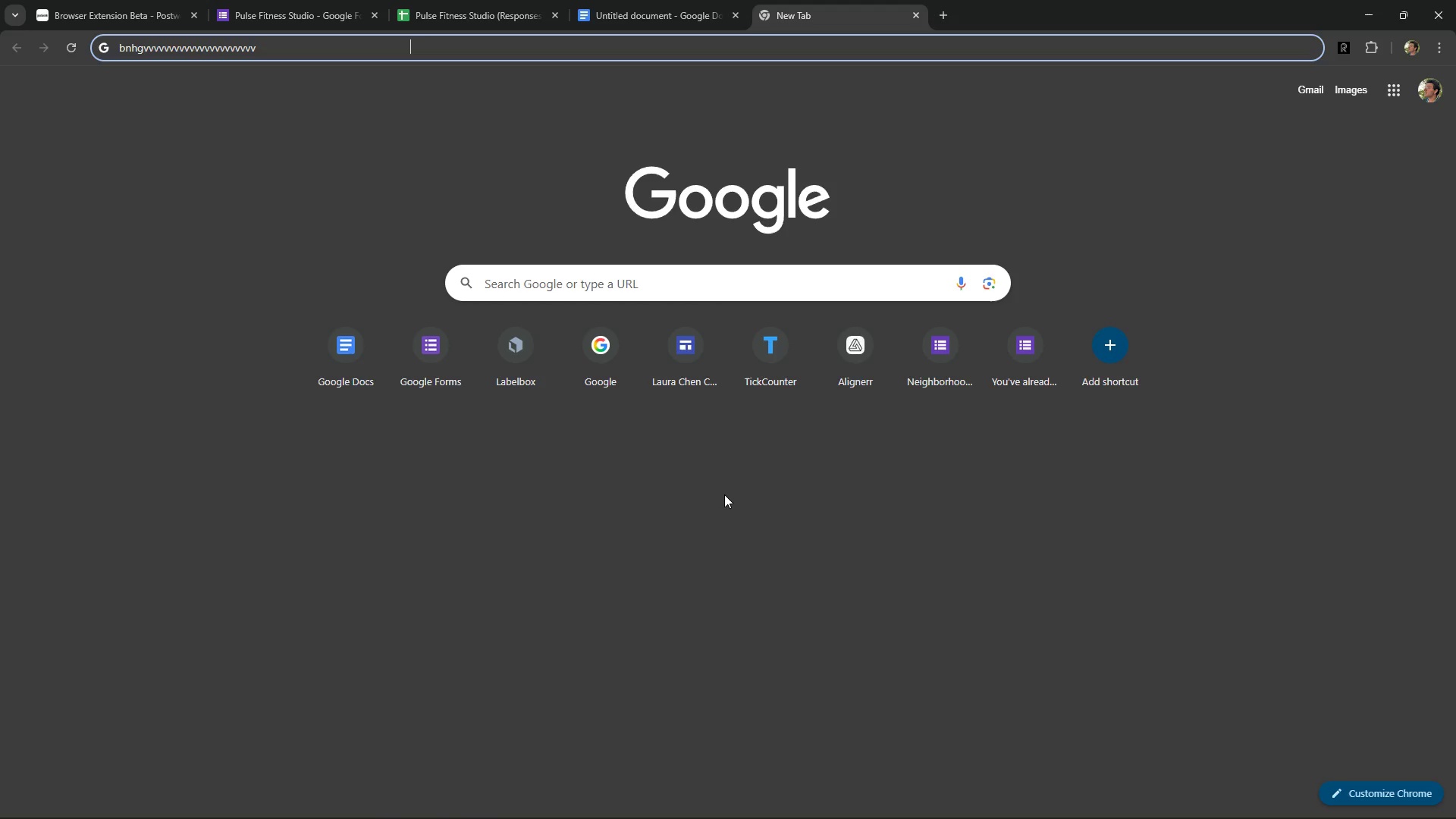 
key(Alt+Control+ControlRight)
 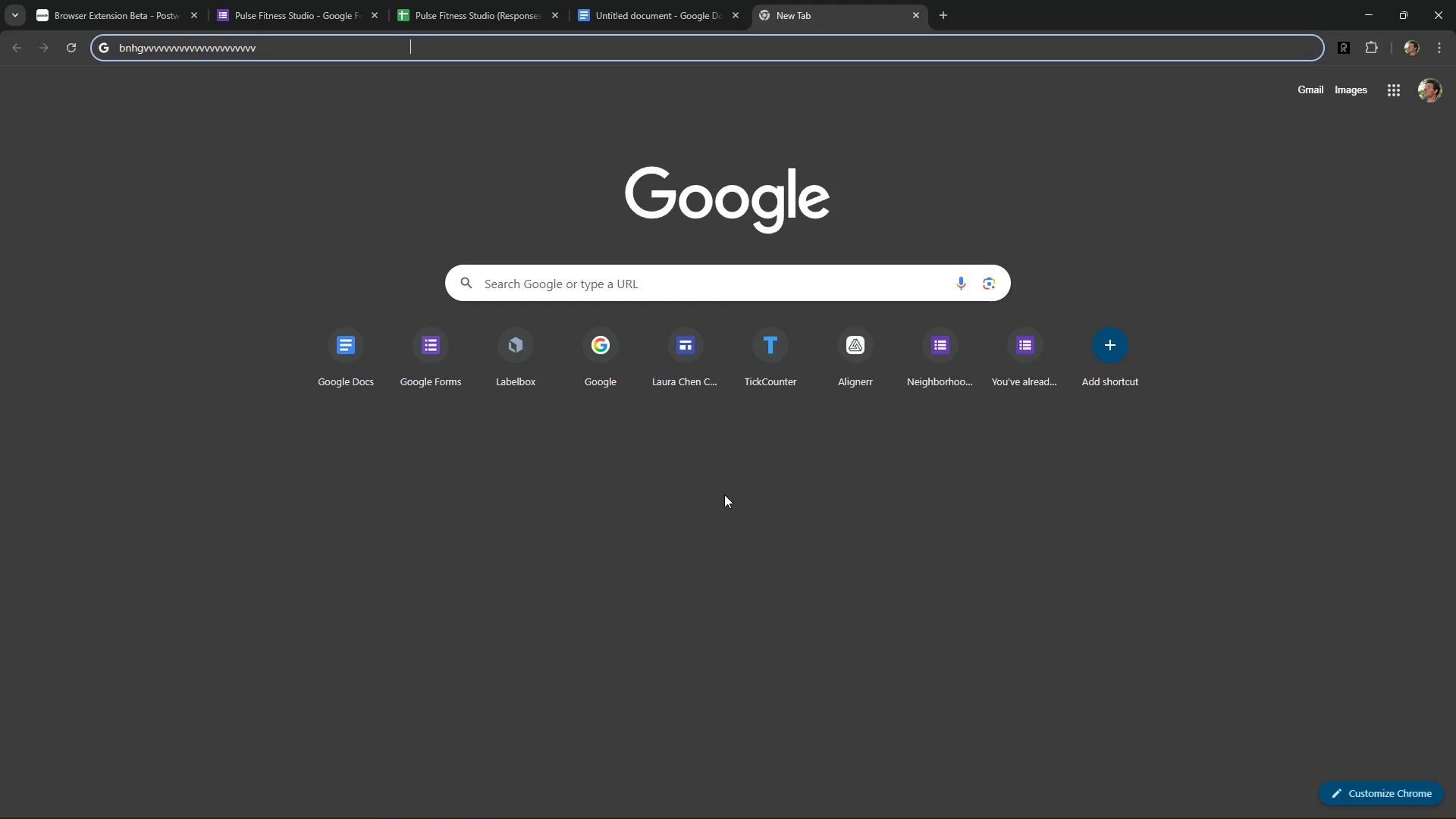 
key(Alt+Control+AltRight)
 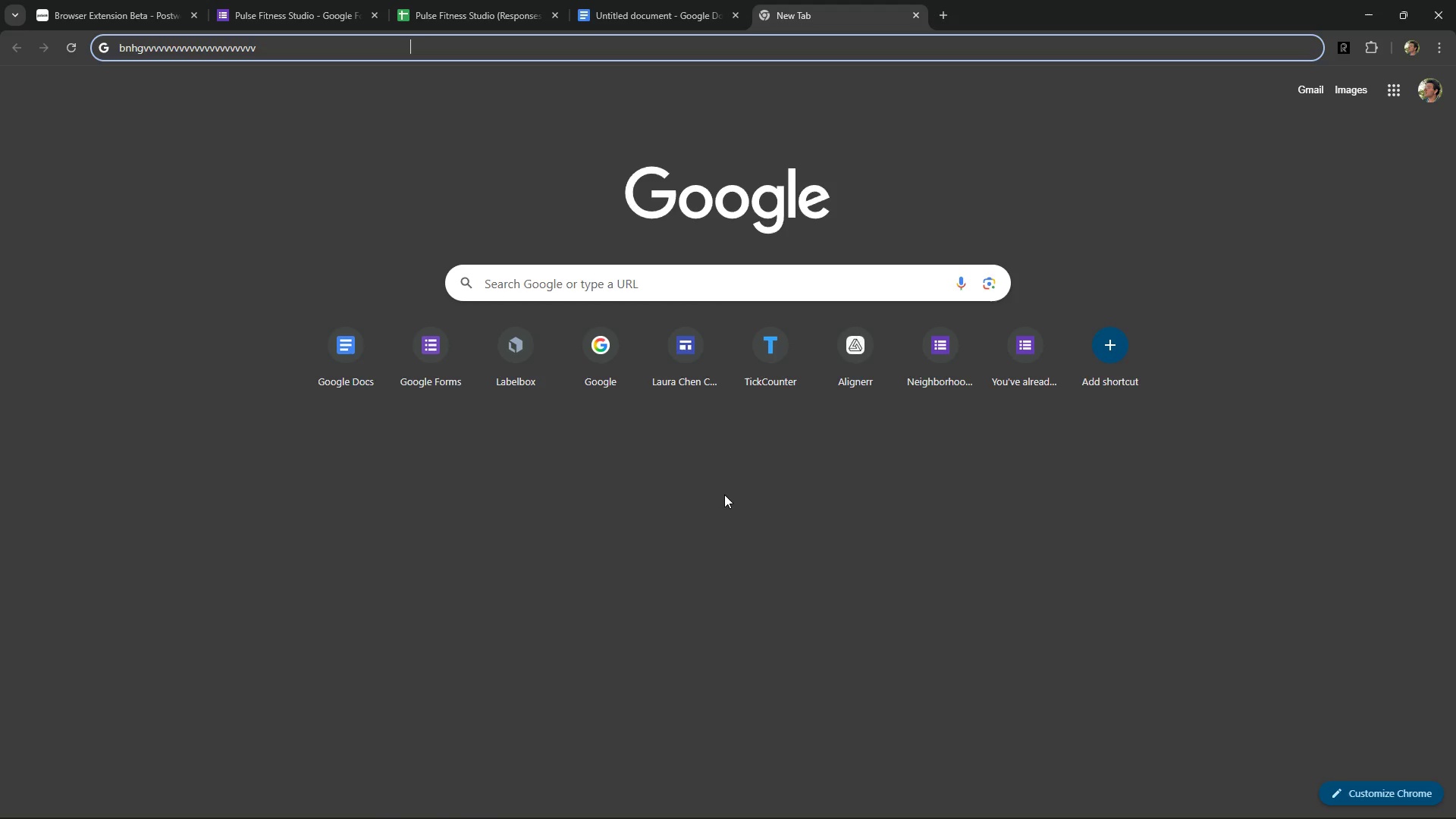 
key(Alt+Control+Space)
 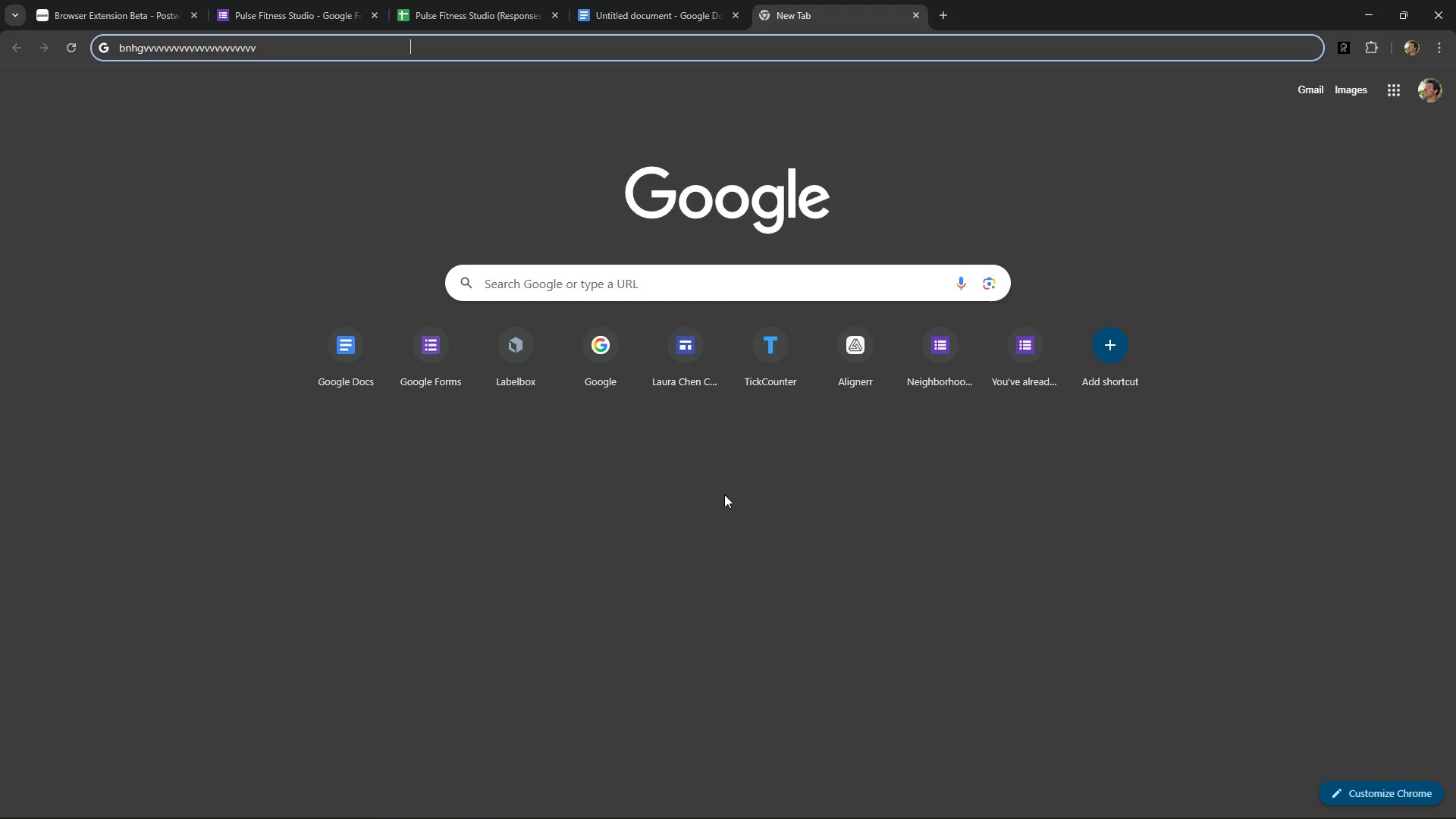 
key(Alt+Control+Numpad0)
 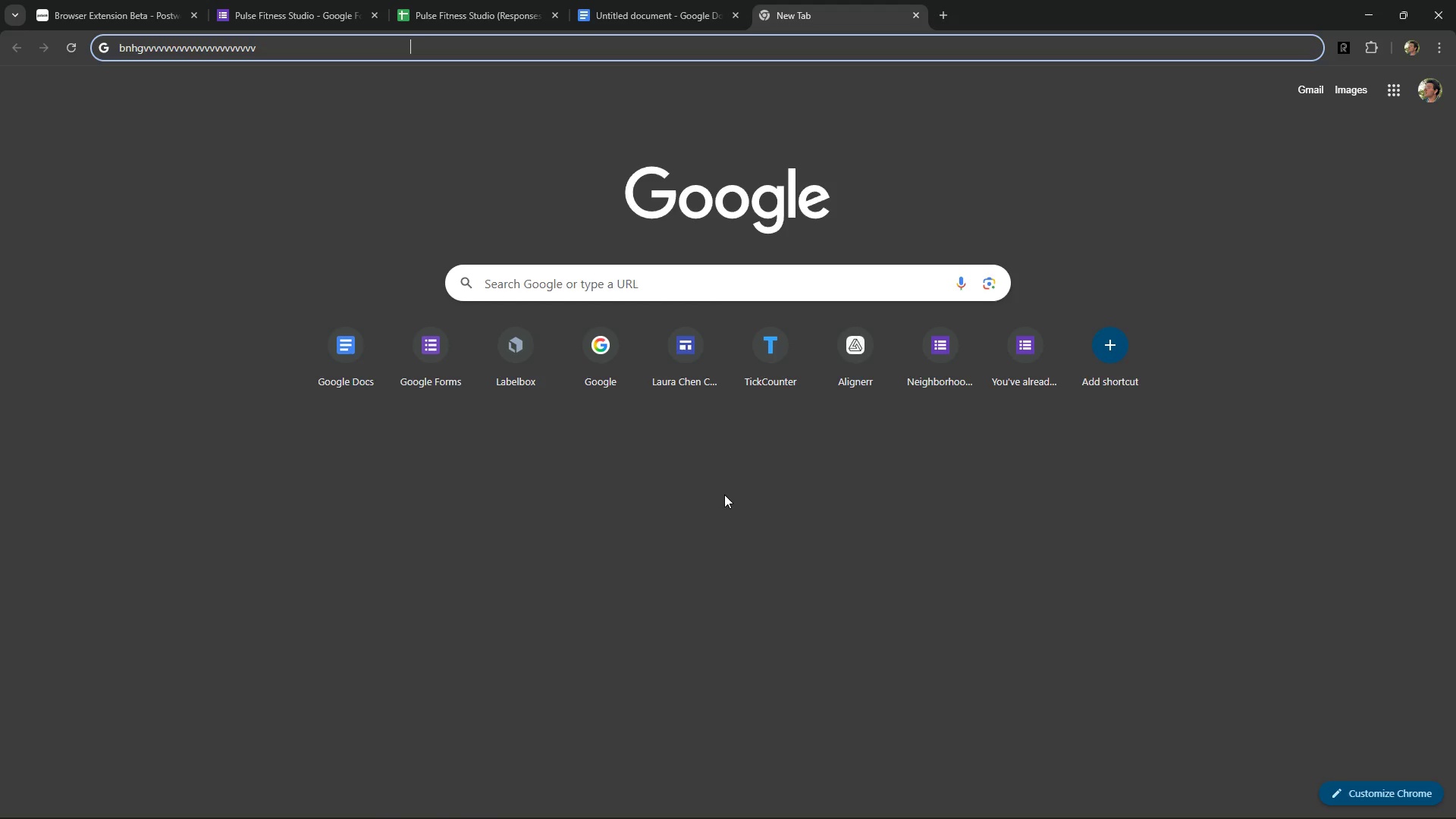 
hold_key(key=Space, duration=0.74)
 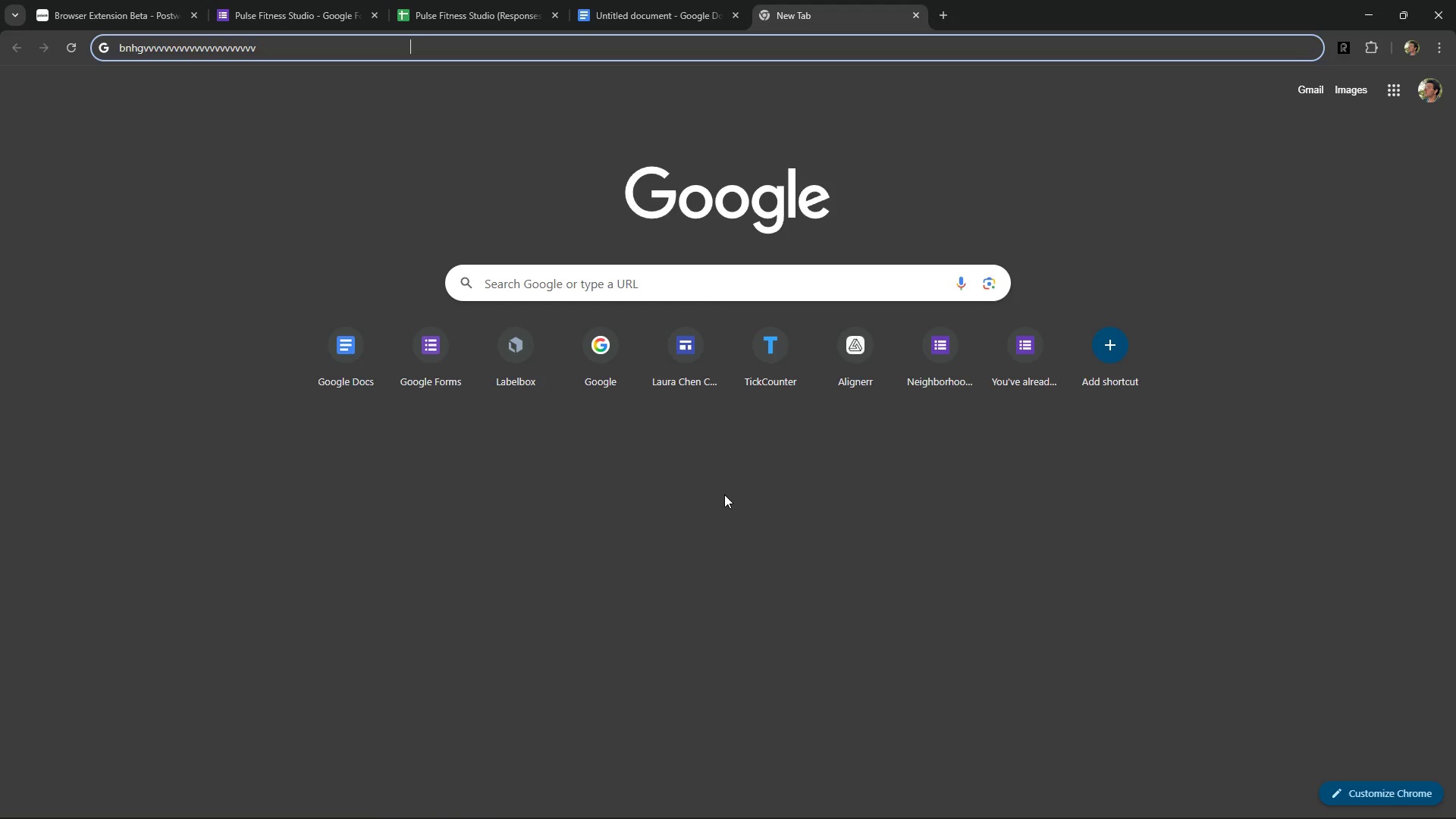 
key(Alt+Control+Numpad0)
 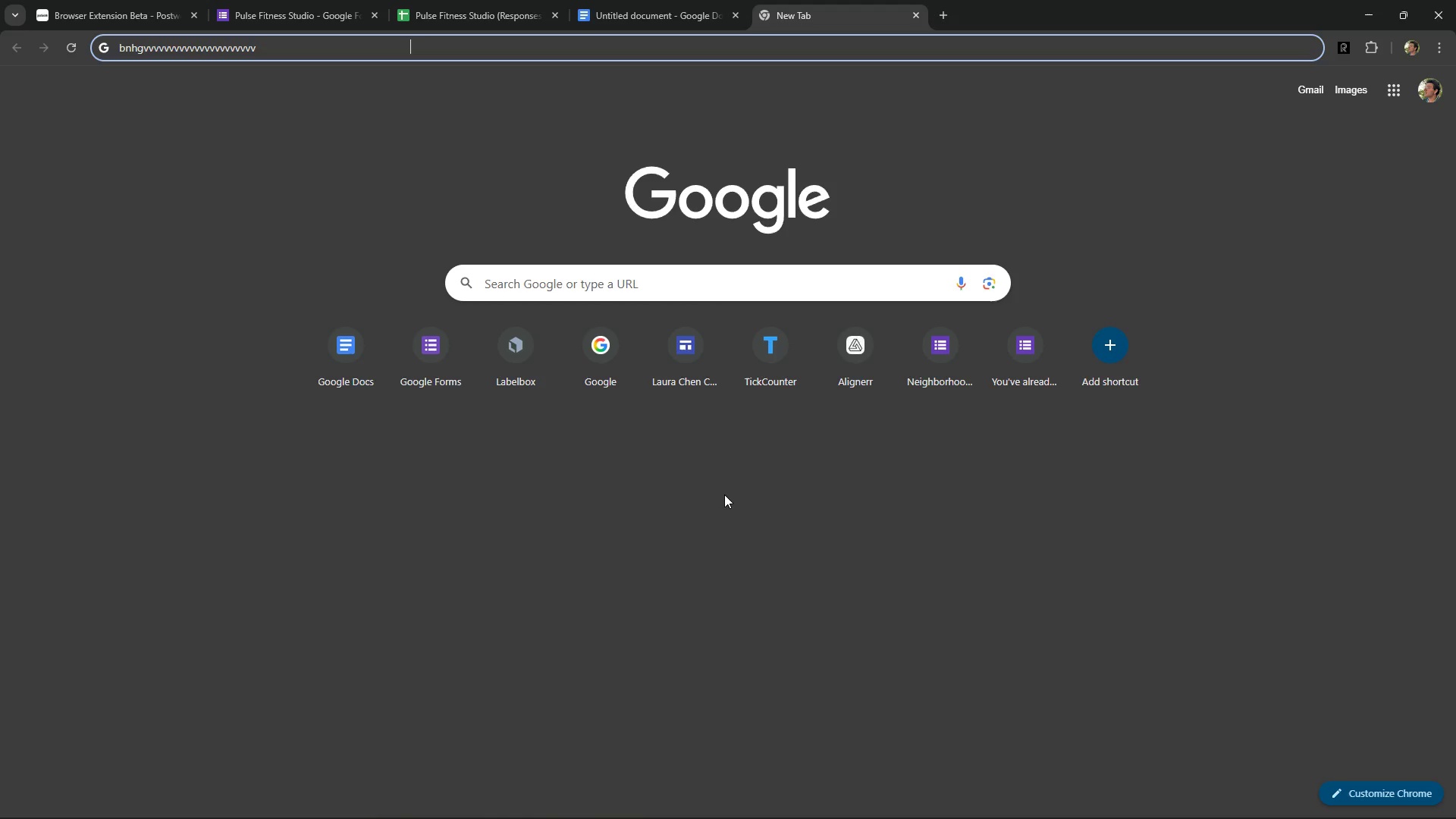 
key(Control+ControlLeft)
 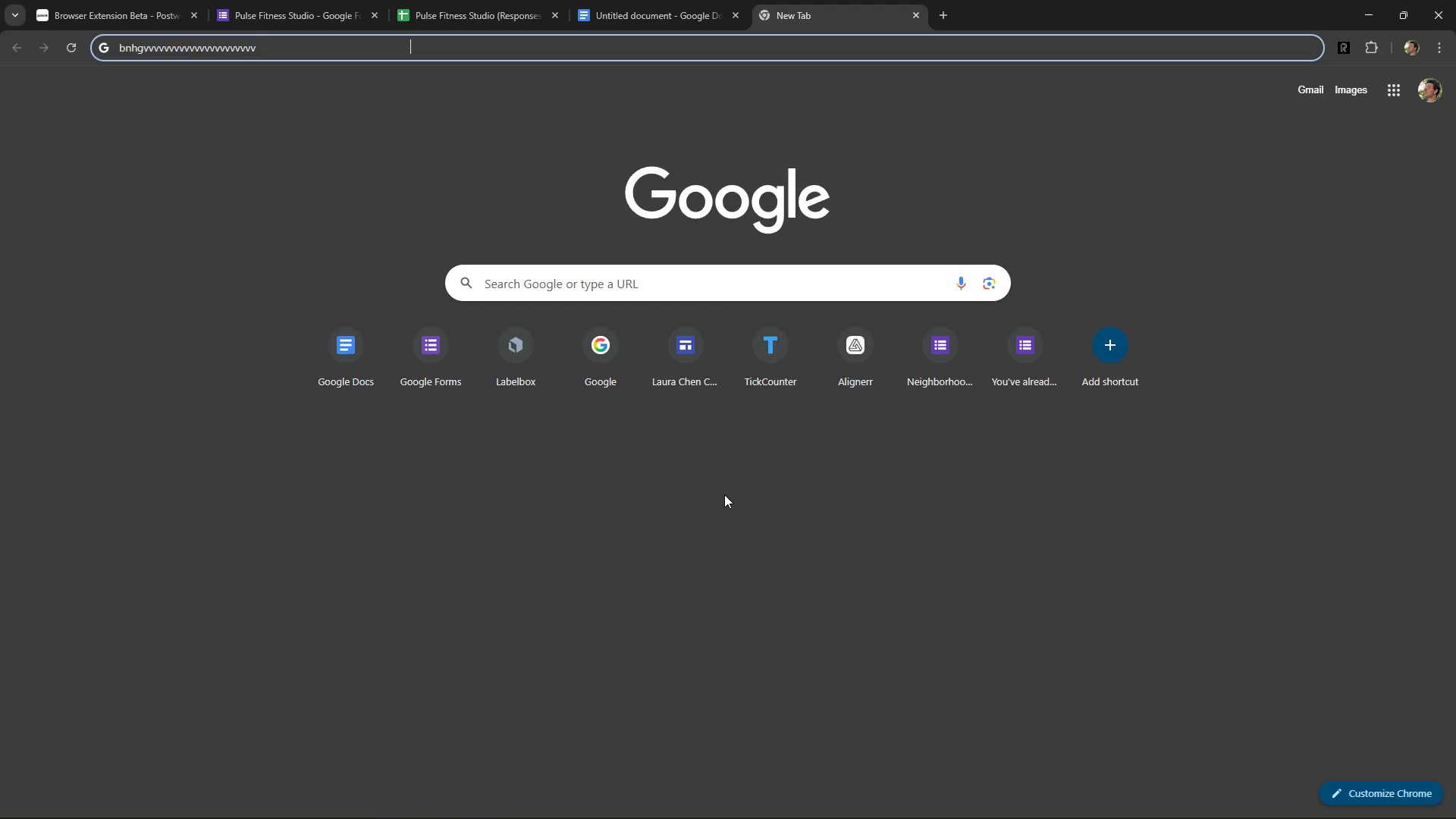 
key(Alt+Control+AltLeft)
 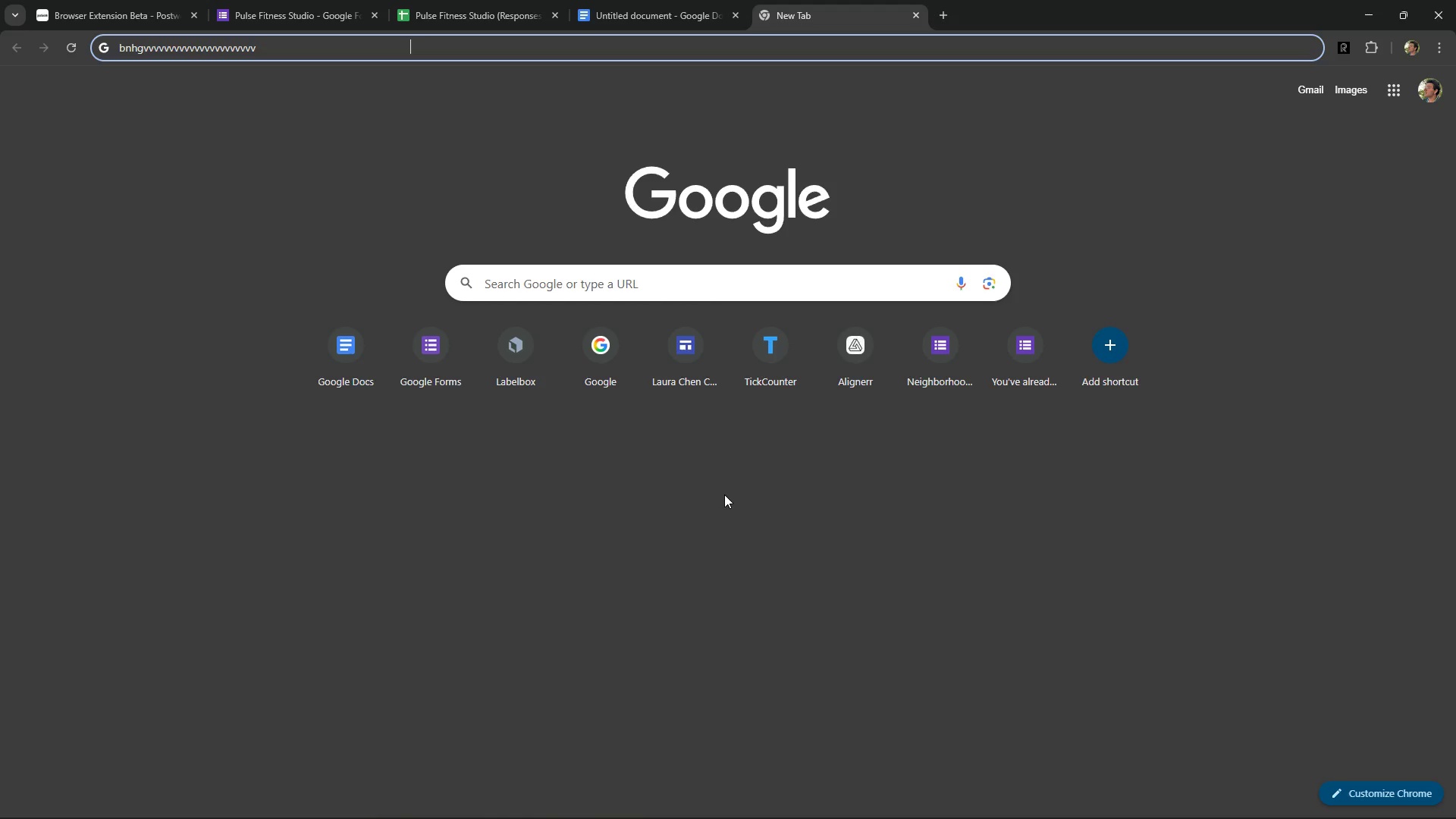 
key(Alt+Control+ControlRight)
 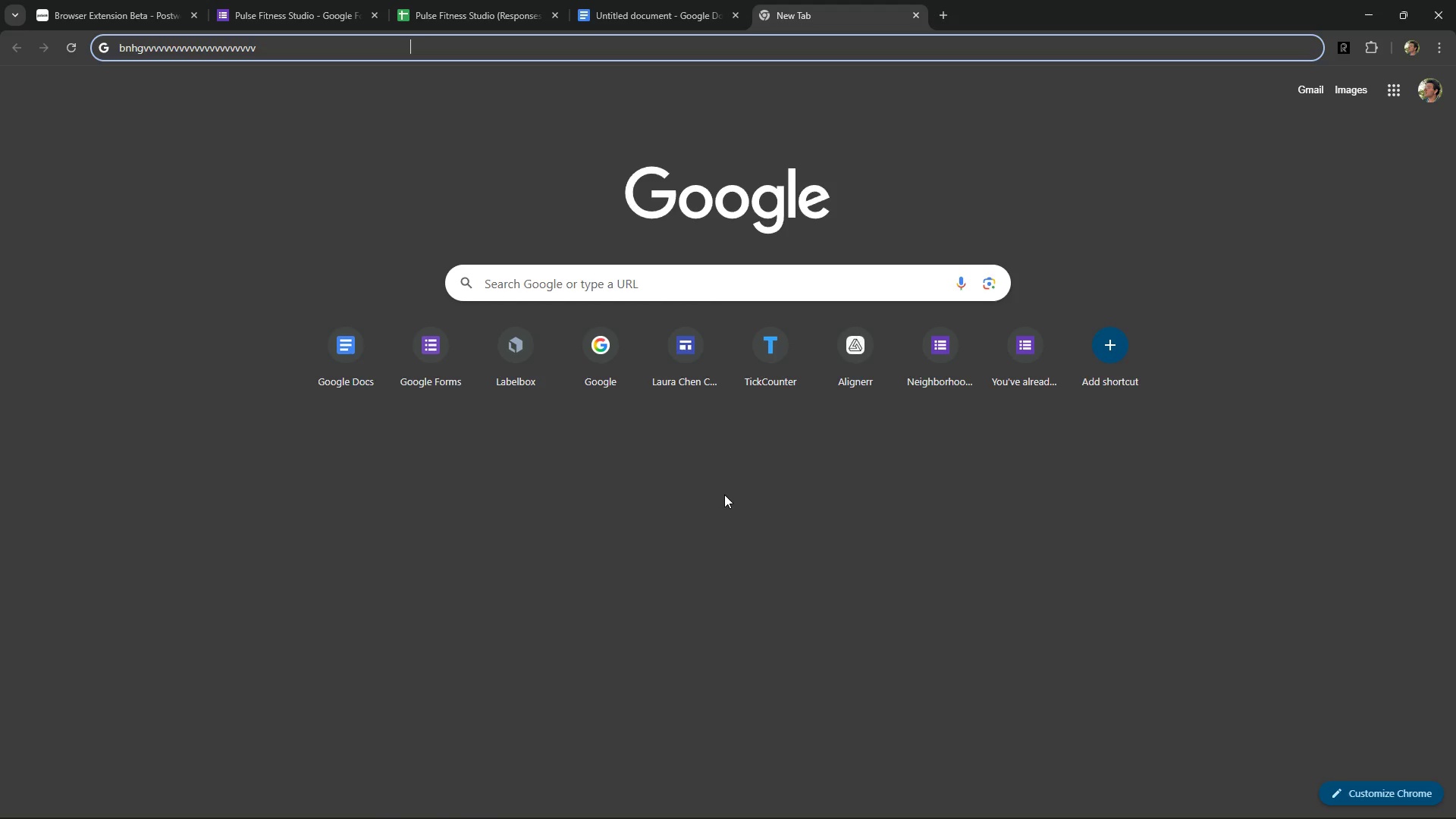 
key(Alt+Control+AltRight)
 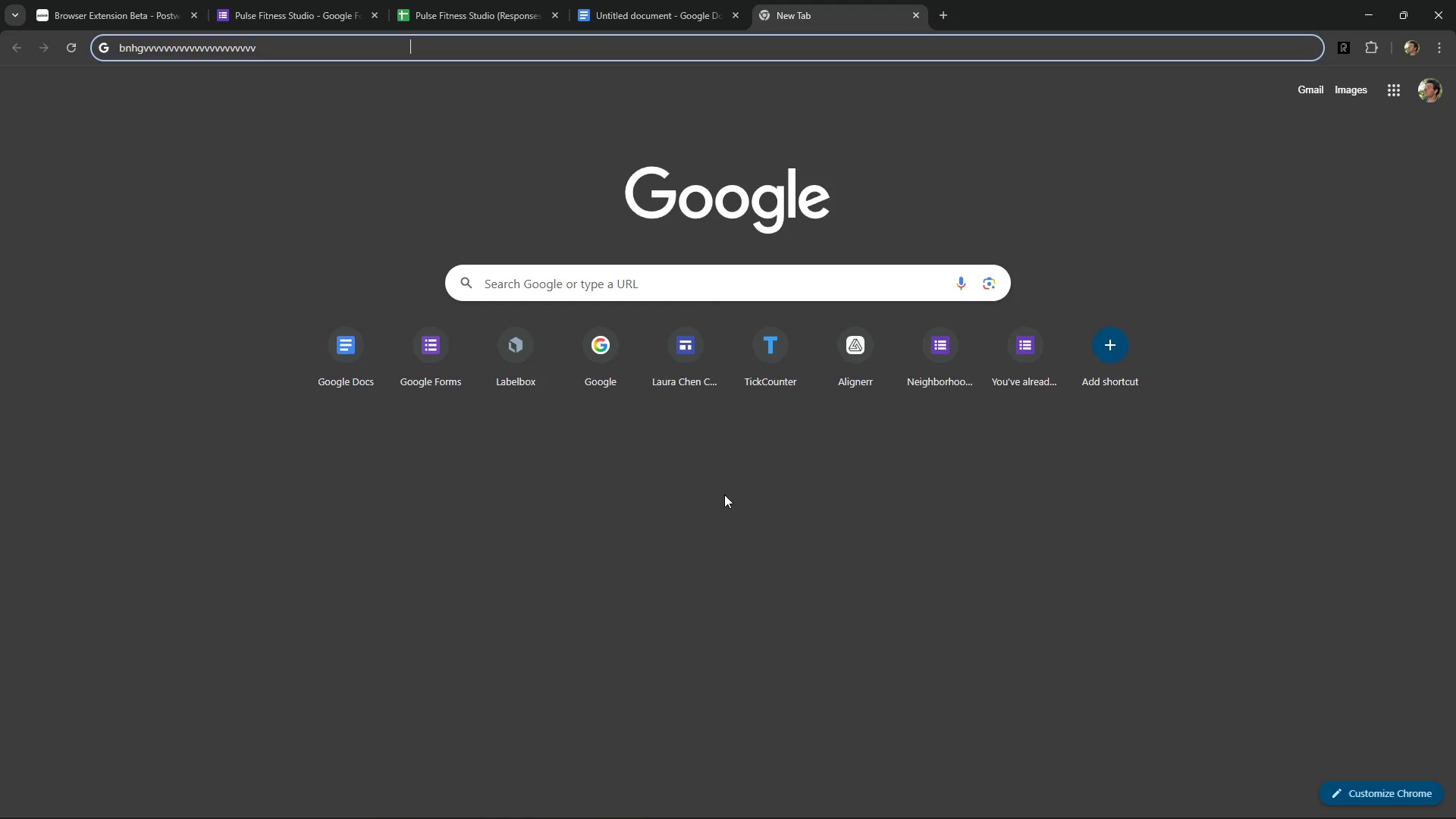 
key(Alt+Control+Numpad0)
 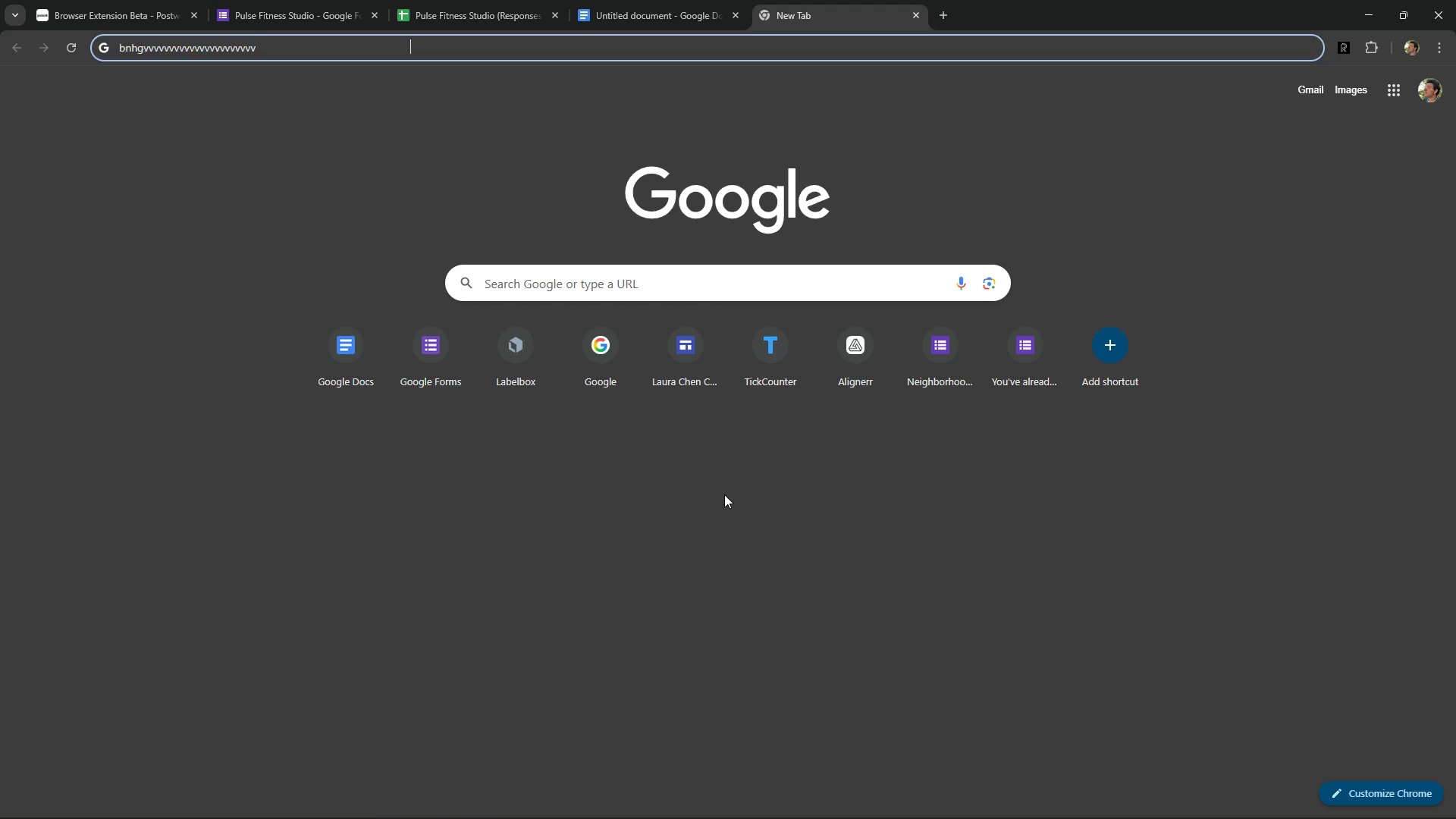 
key(Alt+Control+Space)
 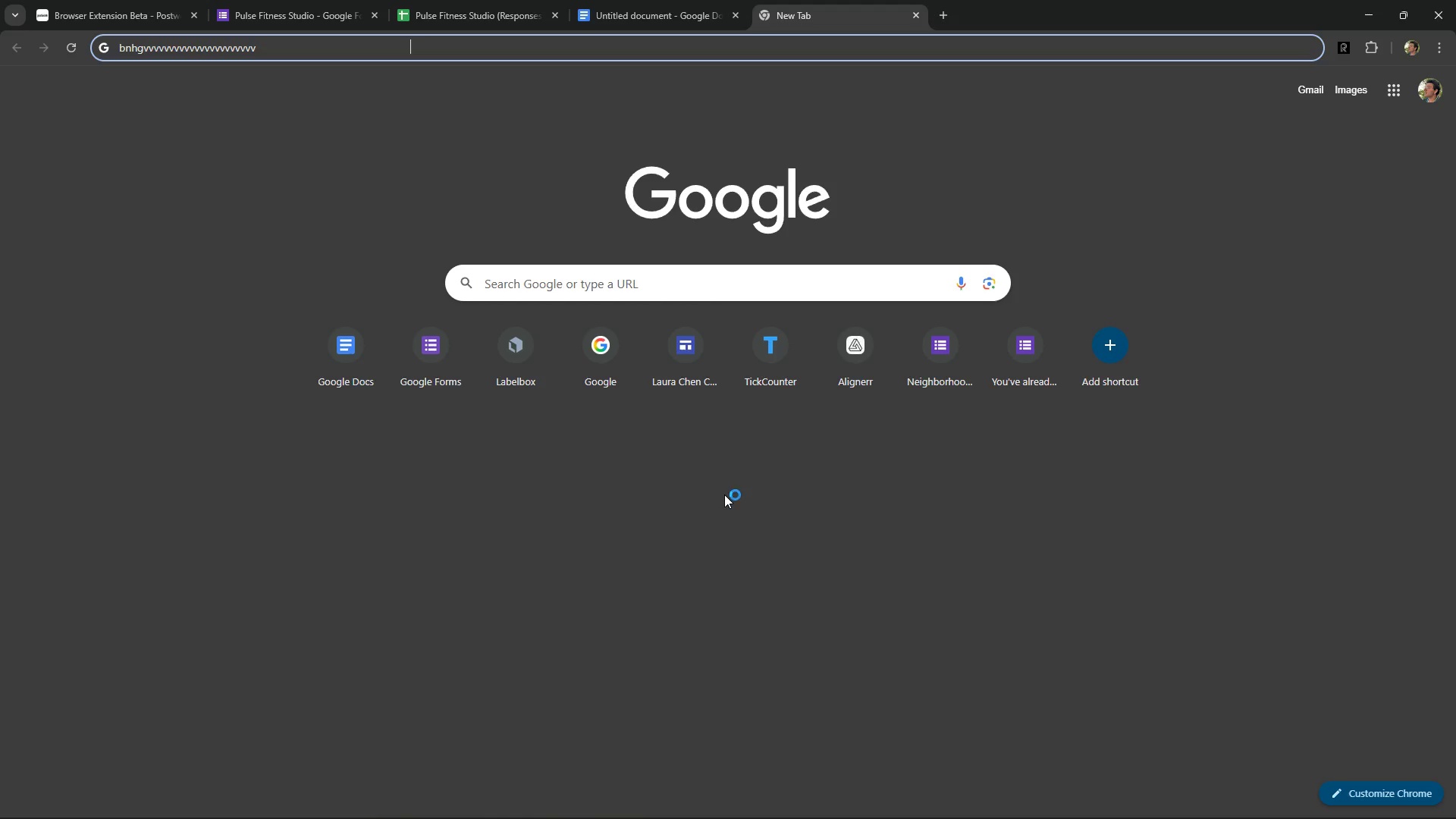 
key(Control+ControlLeft)
 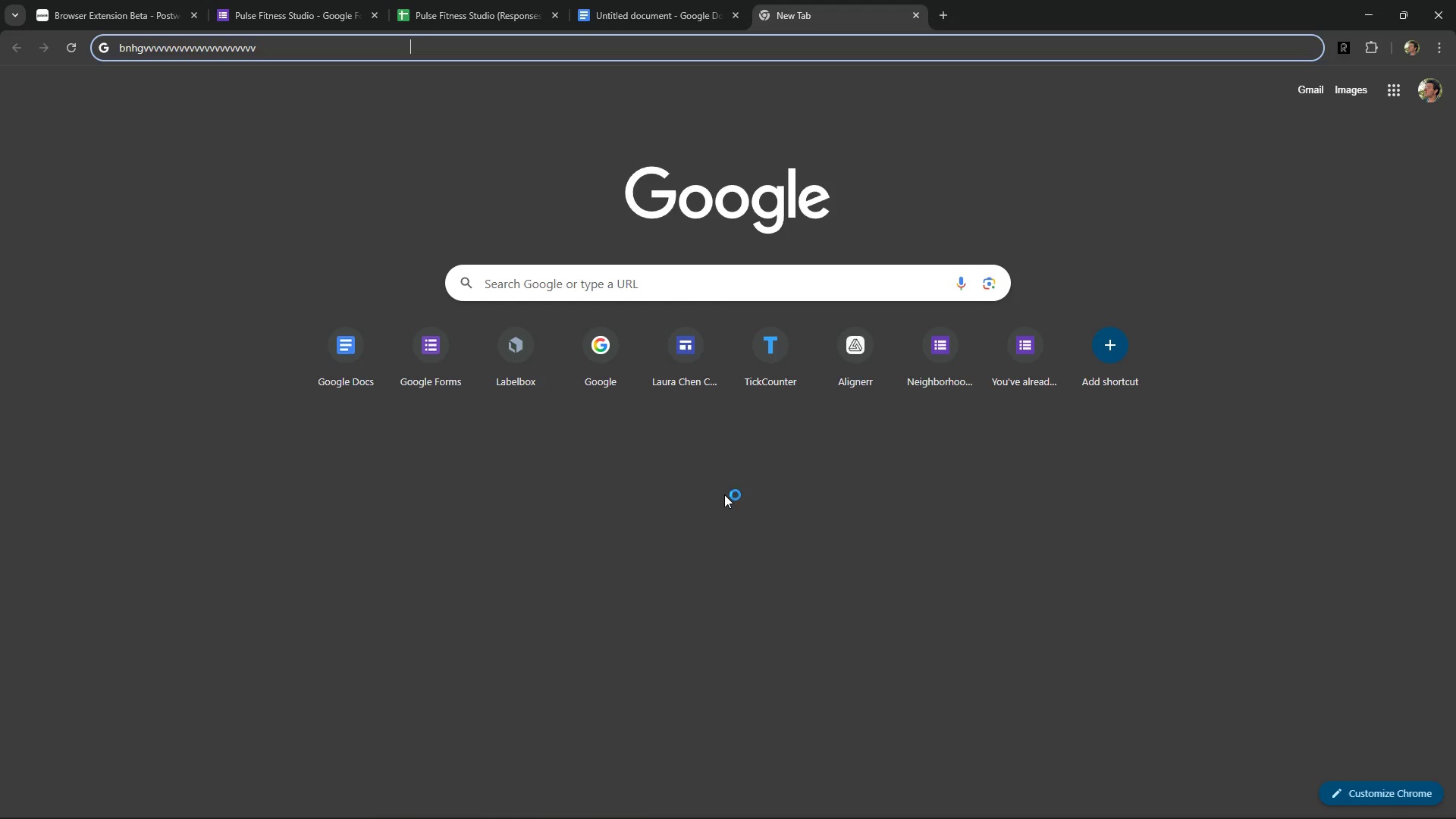 
key(Alt+Control+AltLeft)
 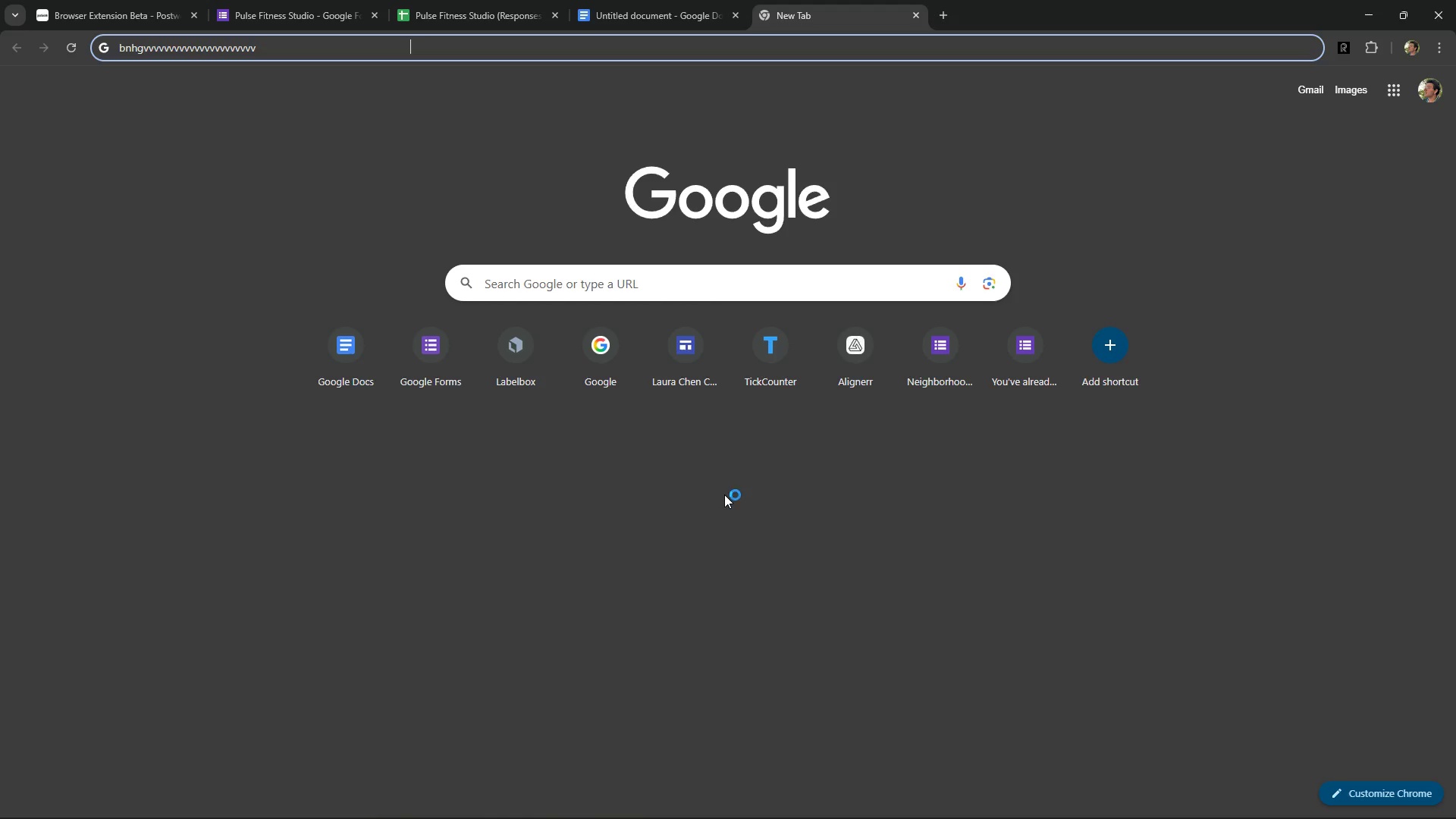 
key(Alt+Control+ControlRight)
 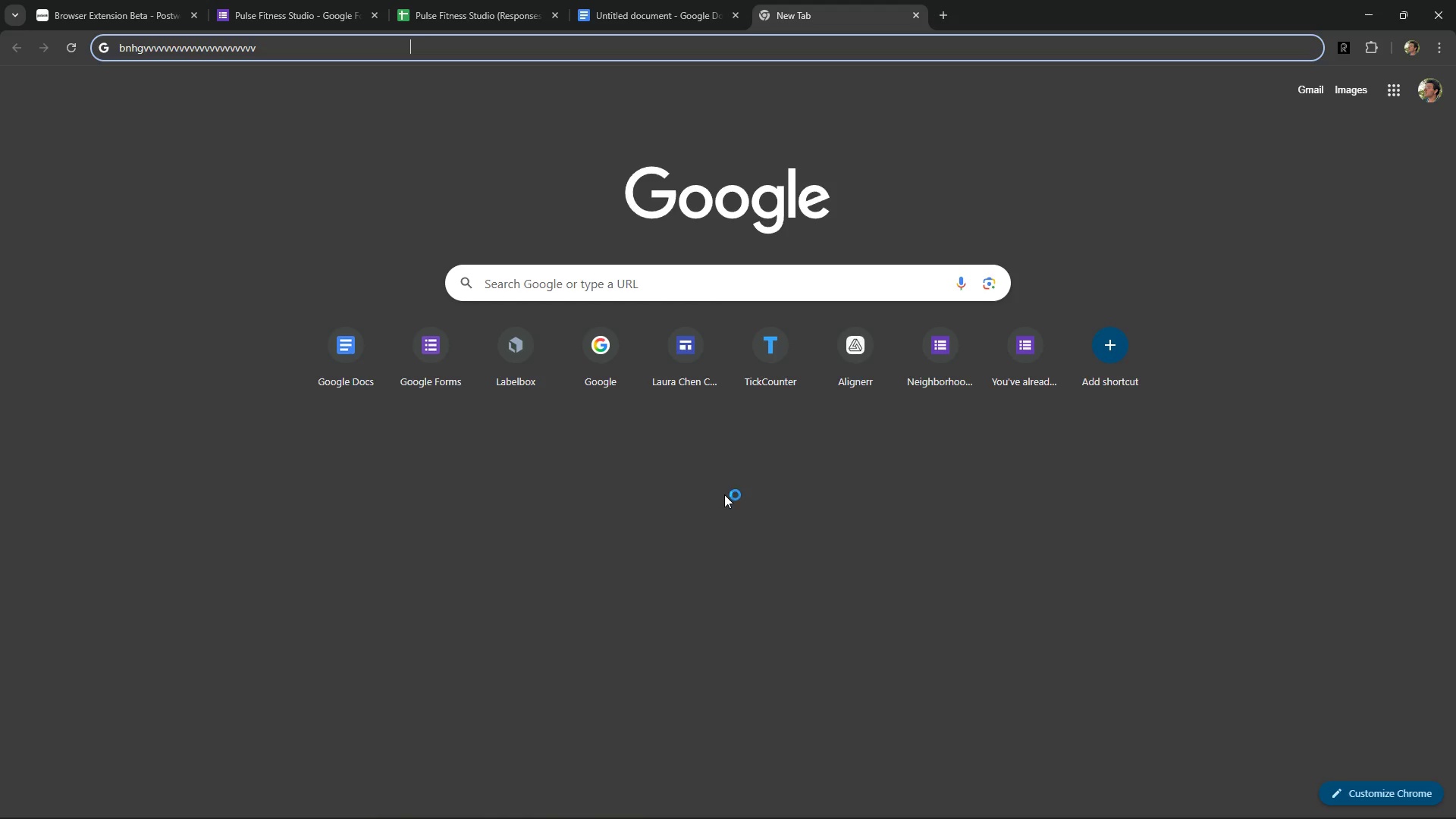 
key(Alt+Control+AltRight)
 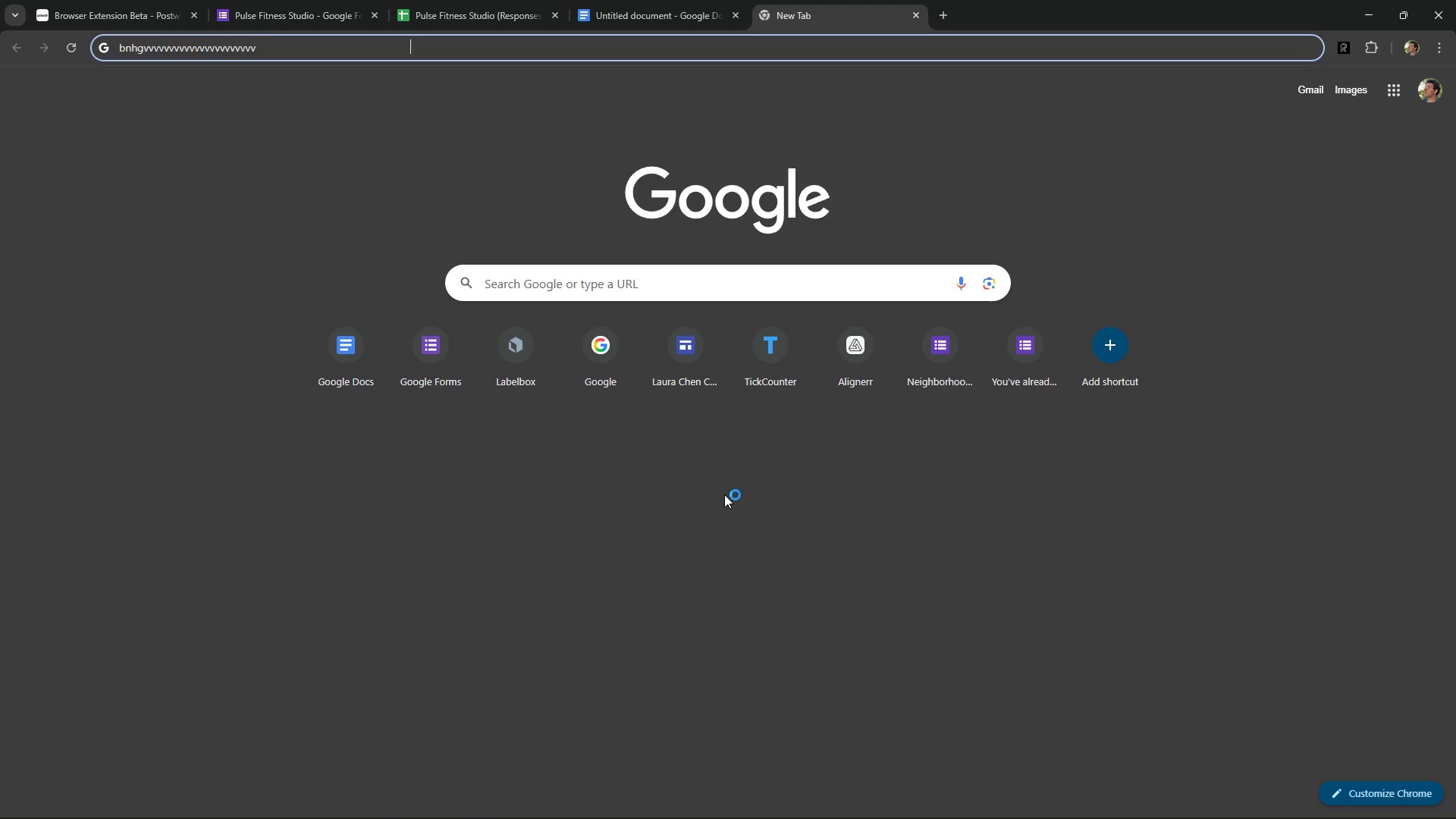 
key(Alt+Control+Space)
 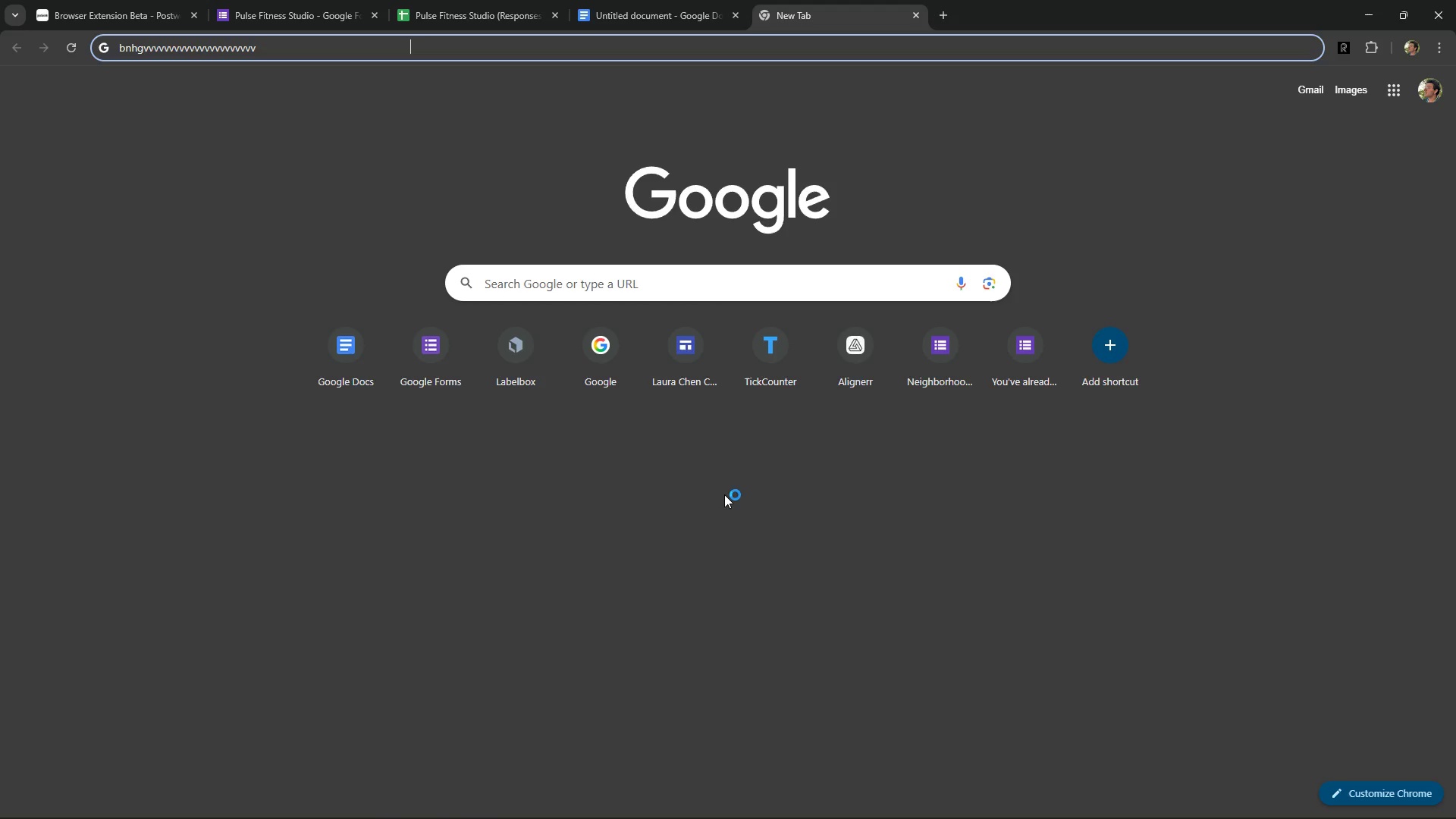 
key(Alt+Control+Numpad0)
 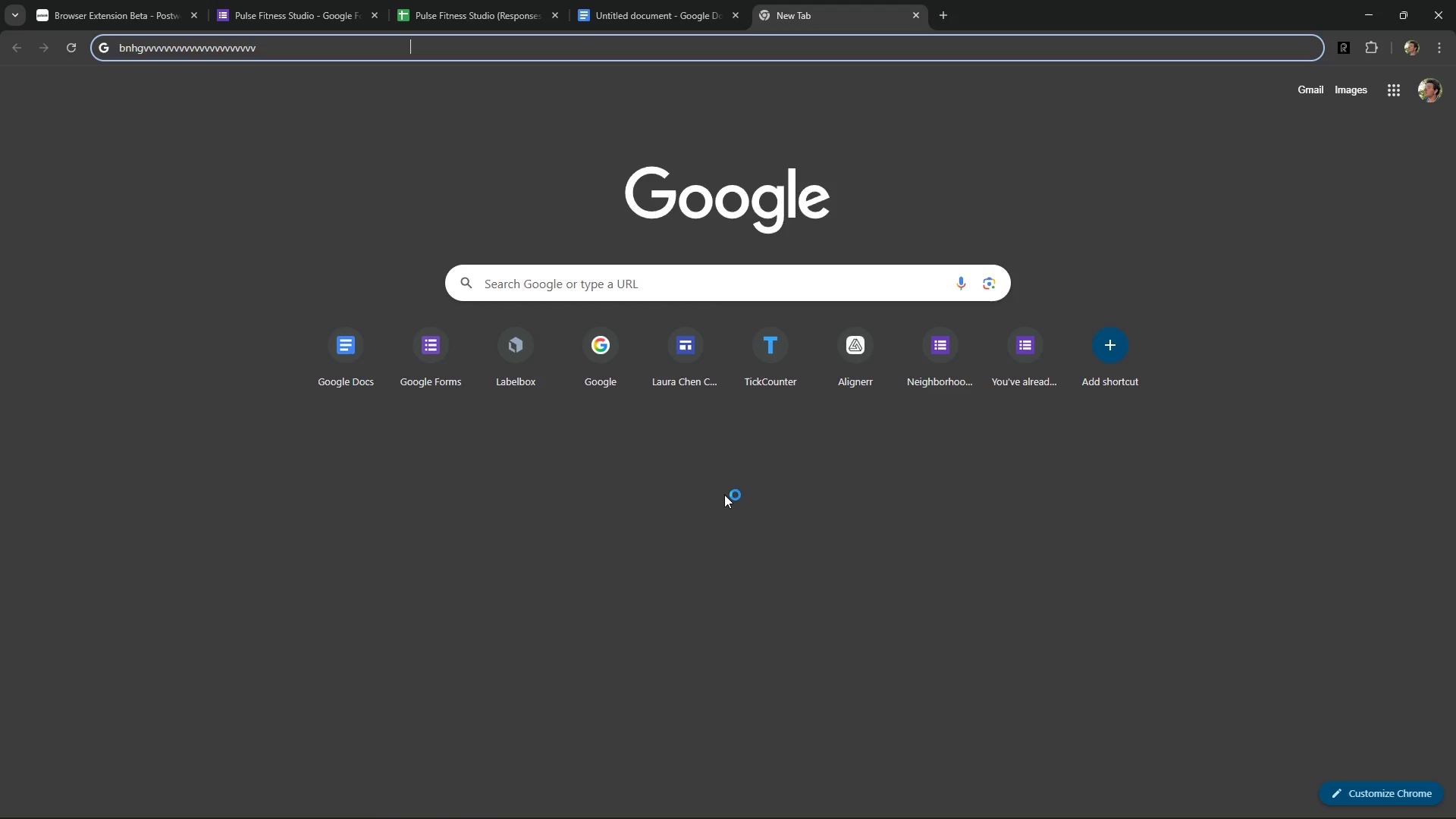 
key(Control+ControlLeft)
 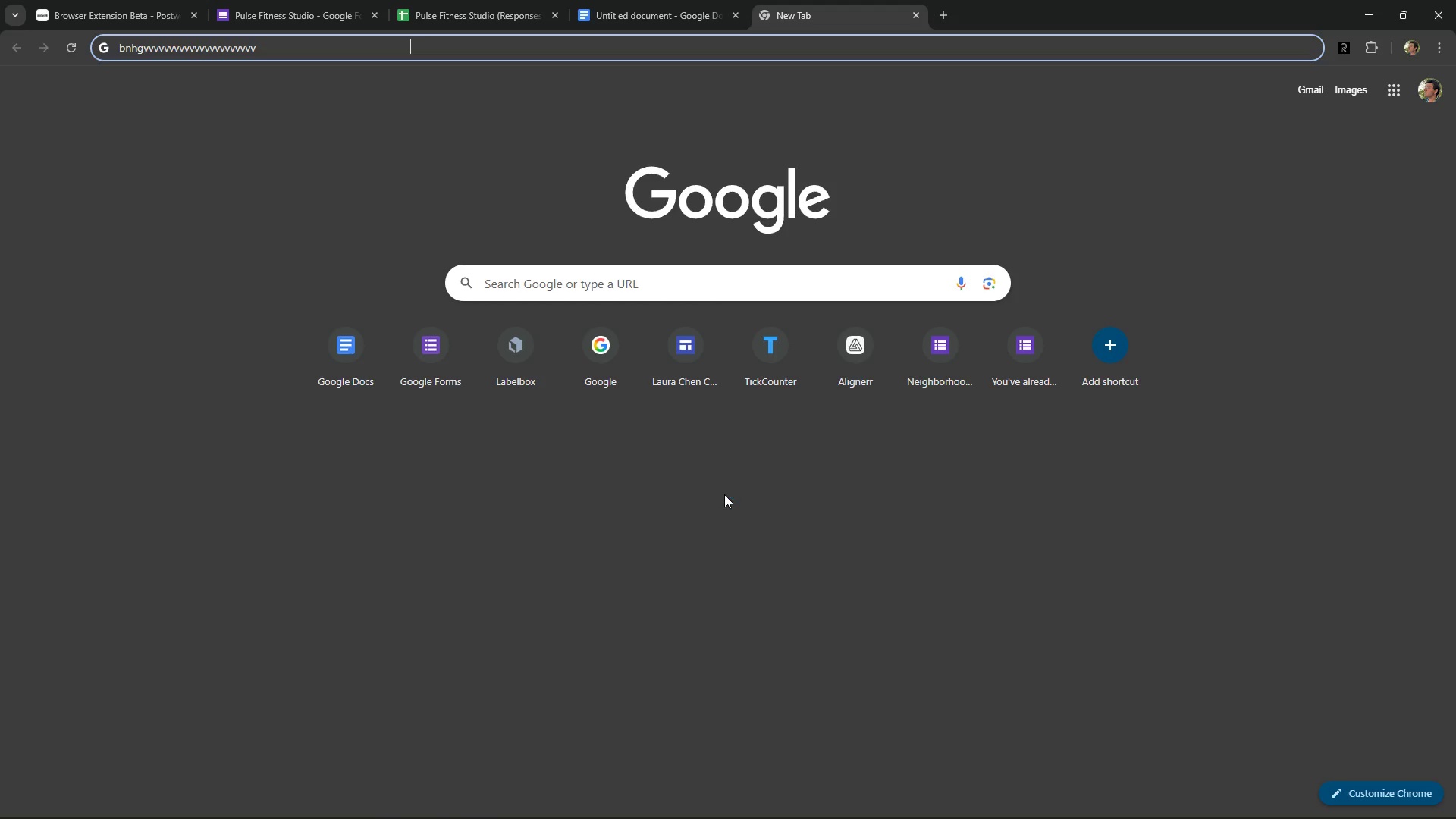 
key(Alt+Control+AltLeft)
 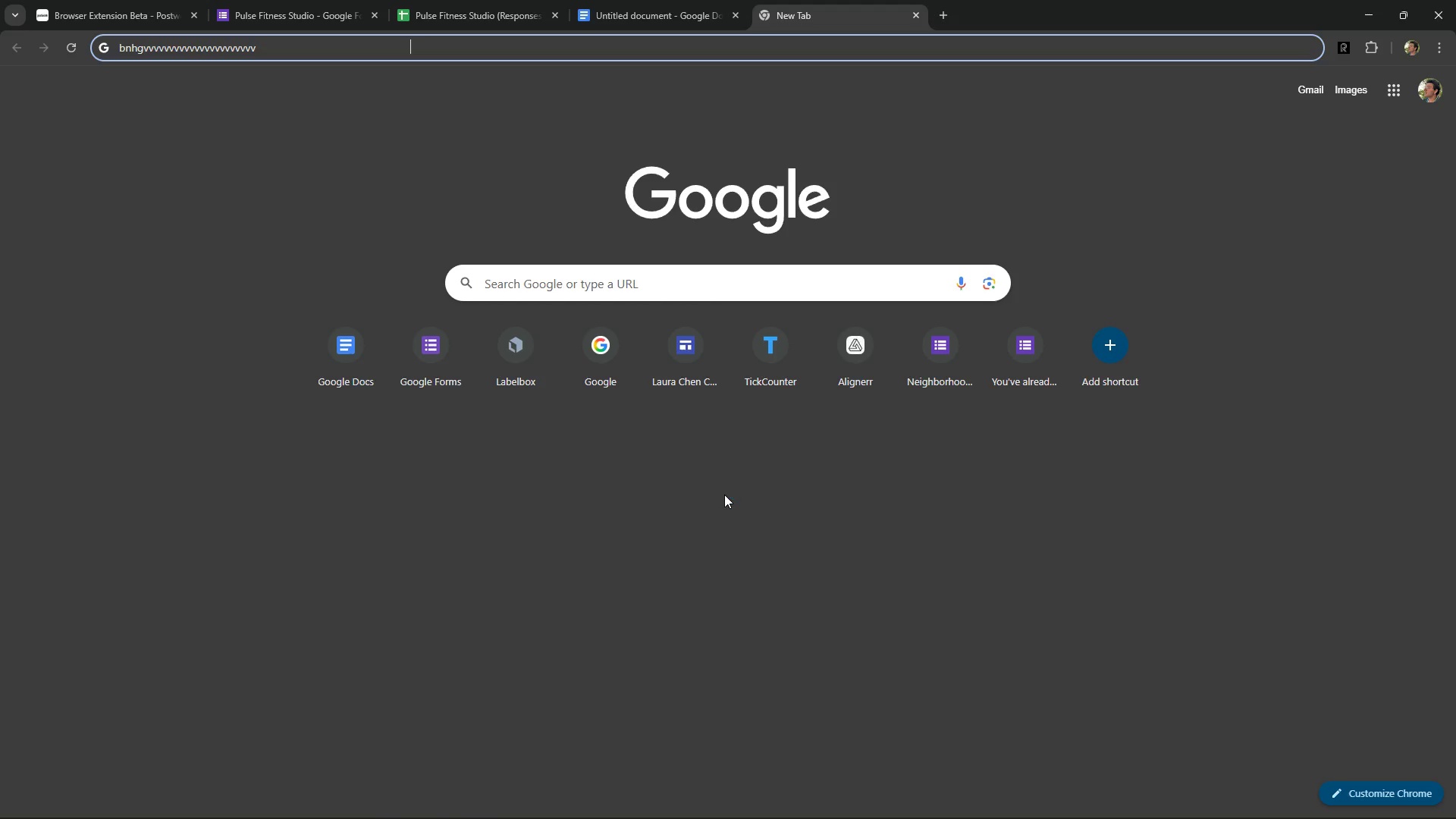 
key(Alt+Control+ControlRight)
 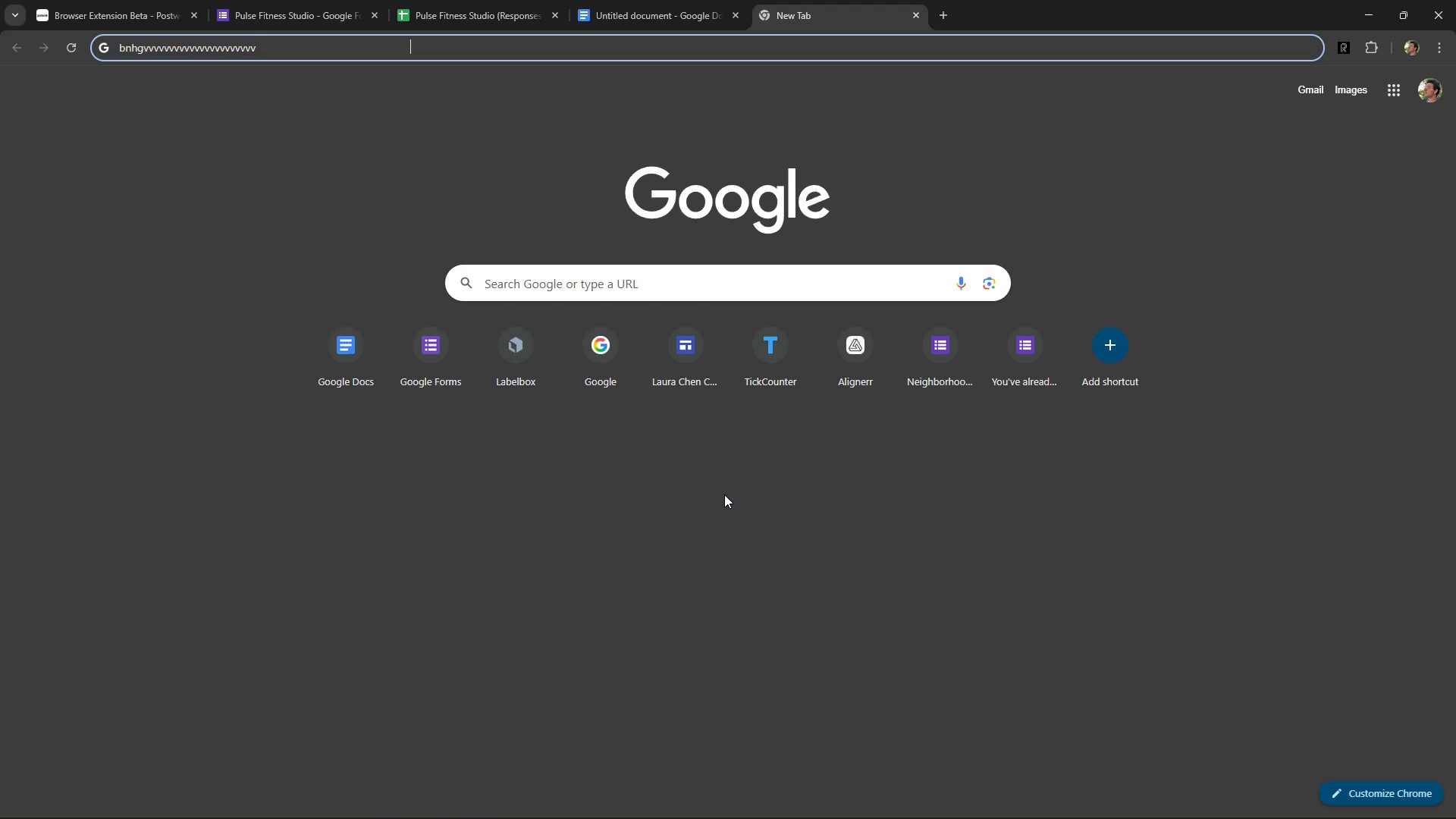 
key(Alt+Control+AltRight)
 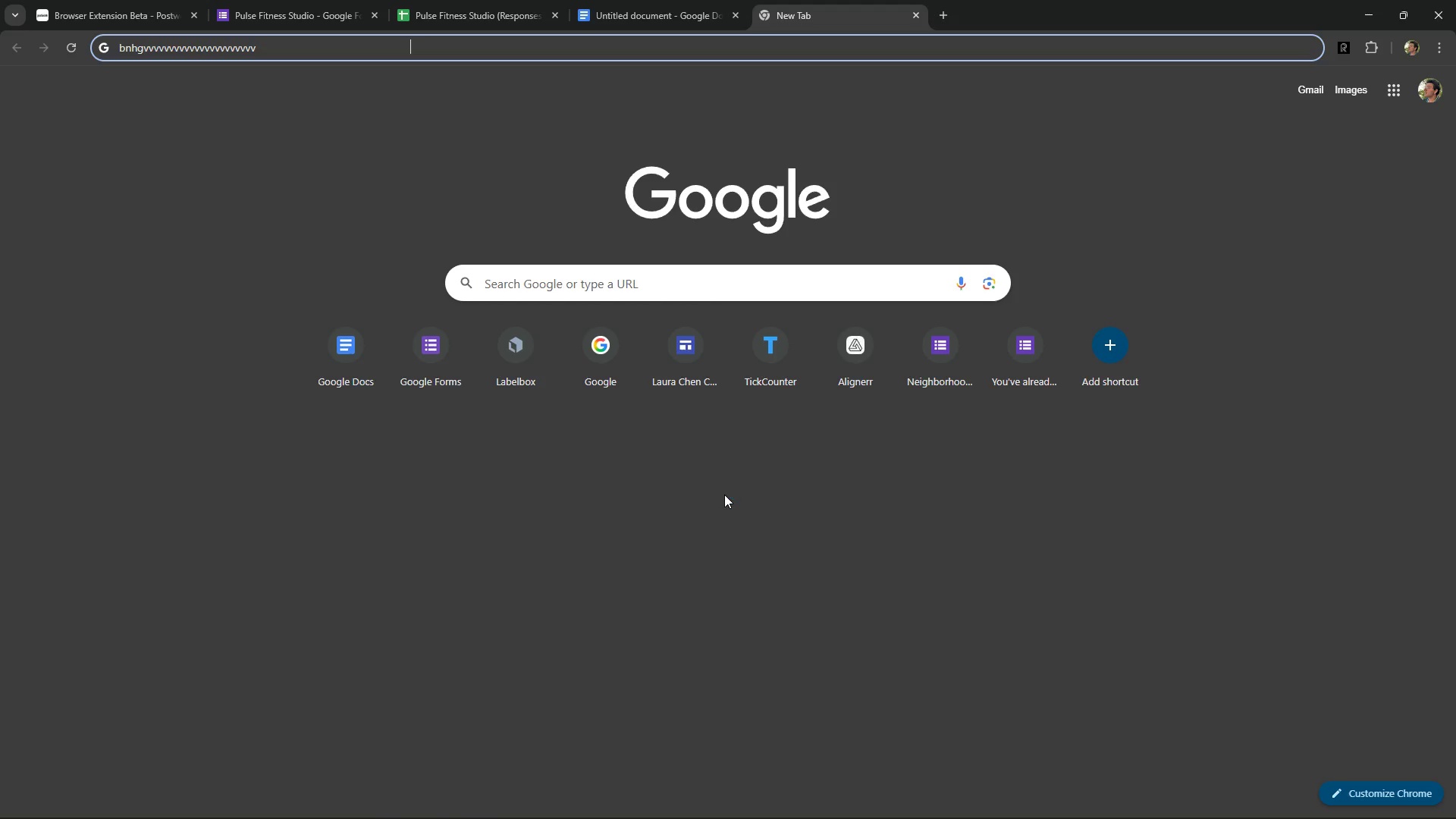 
key(Alt+Control+Space)
 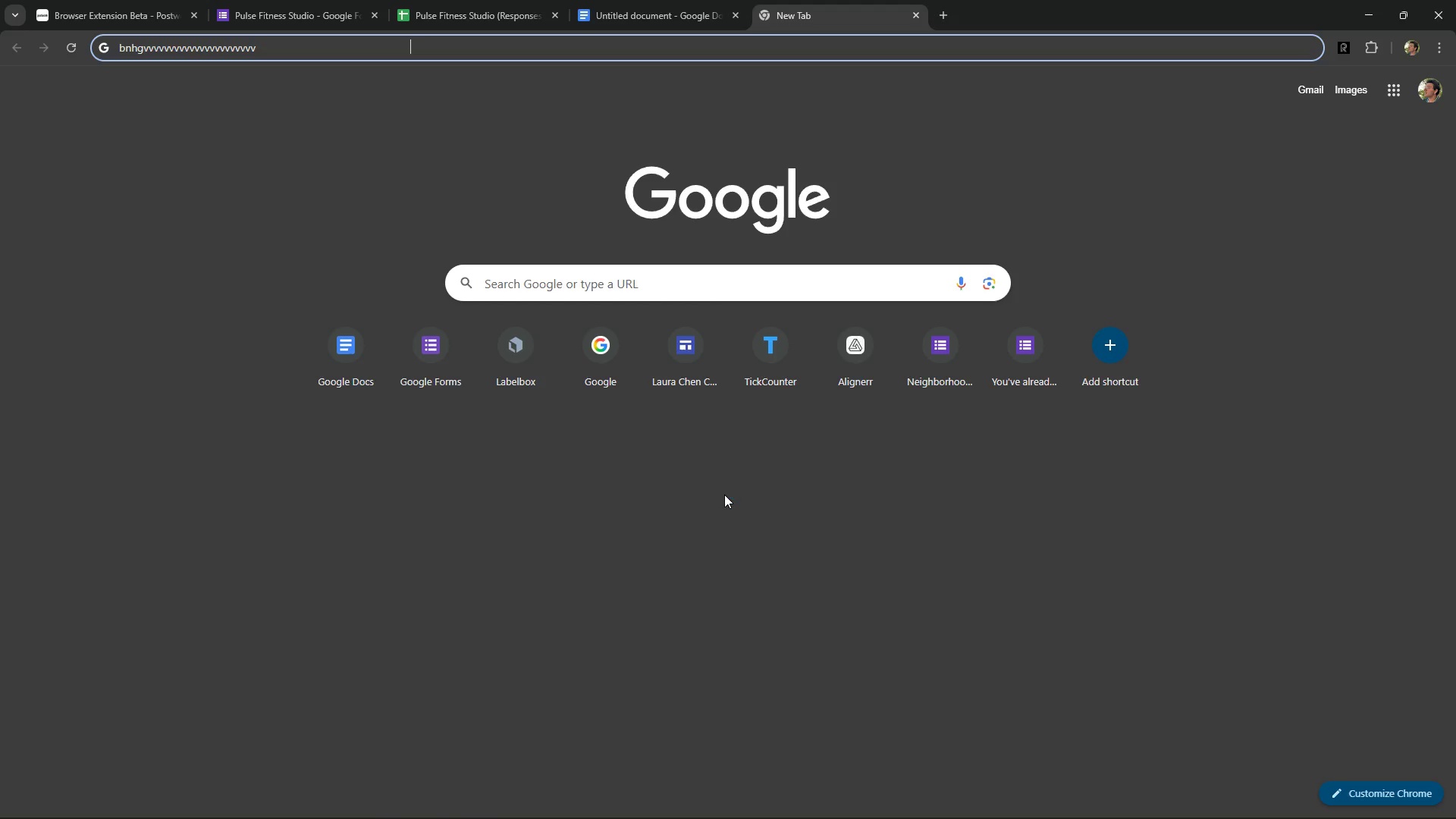 
key(Alt+Control+Numpad0)
 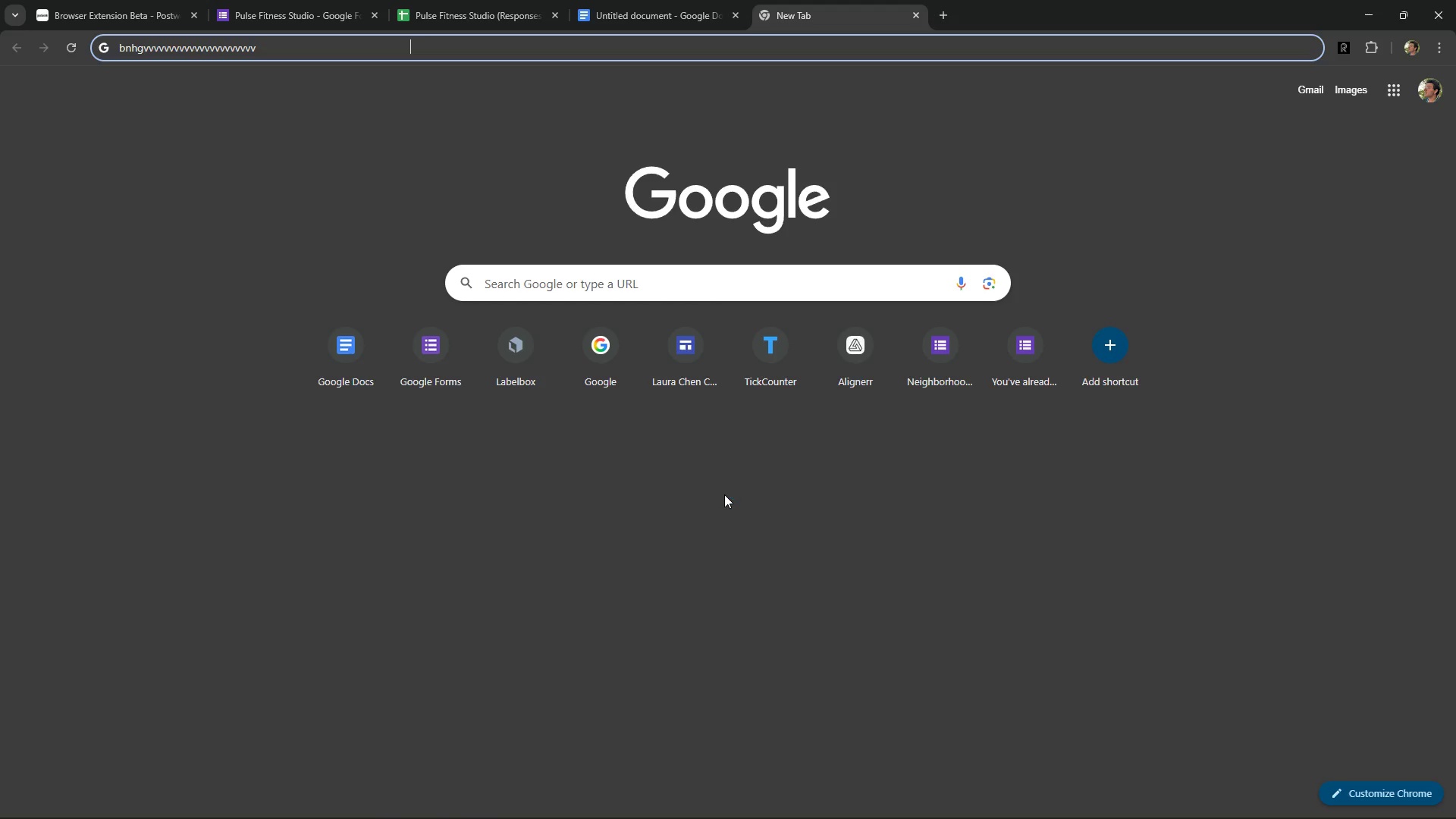 
key(Control+ControlLeft)
 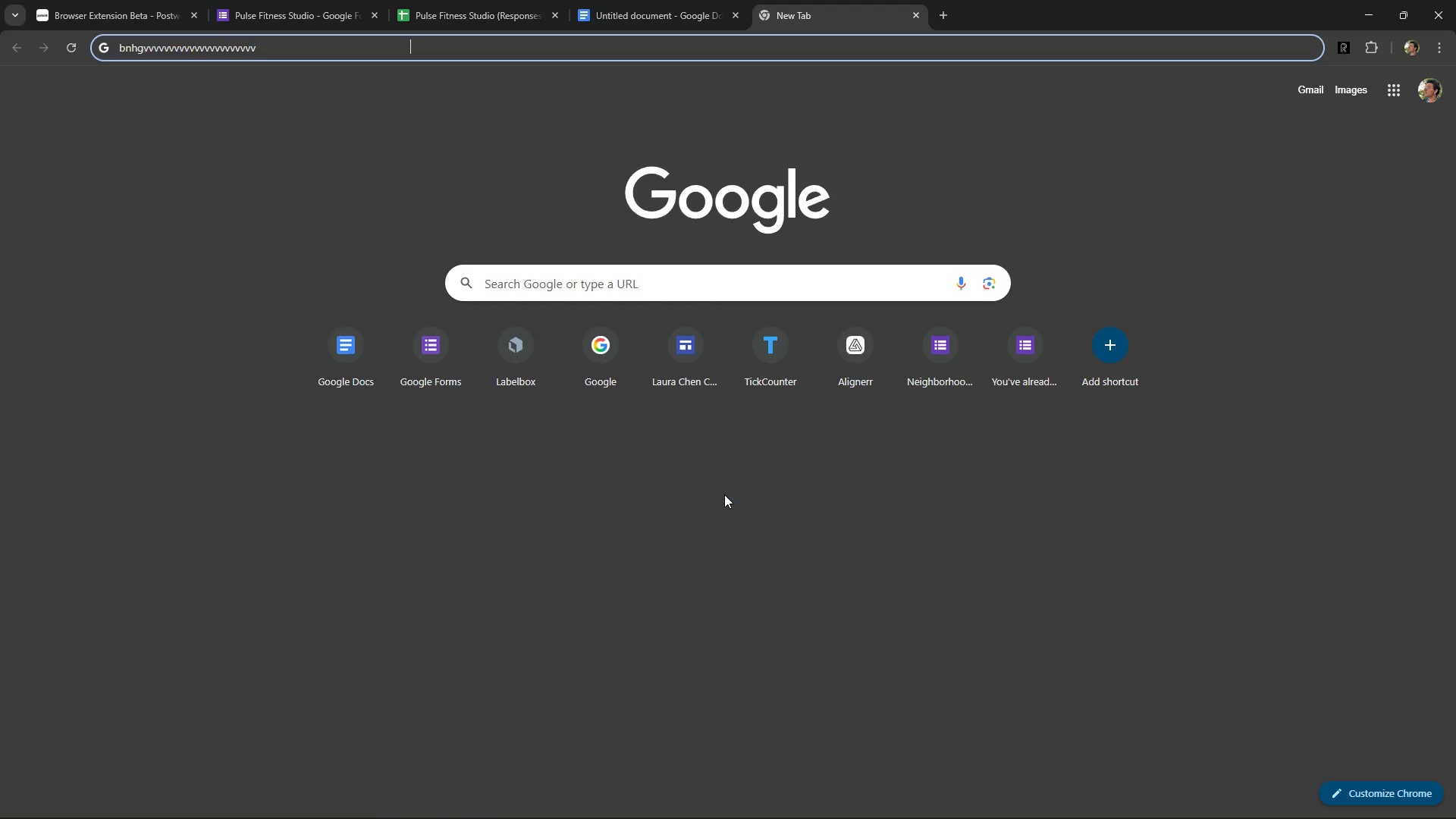 
key(Alt+Control+AltLeft)
 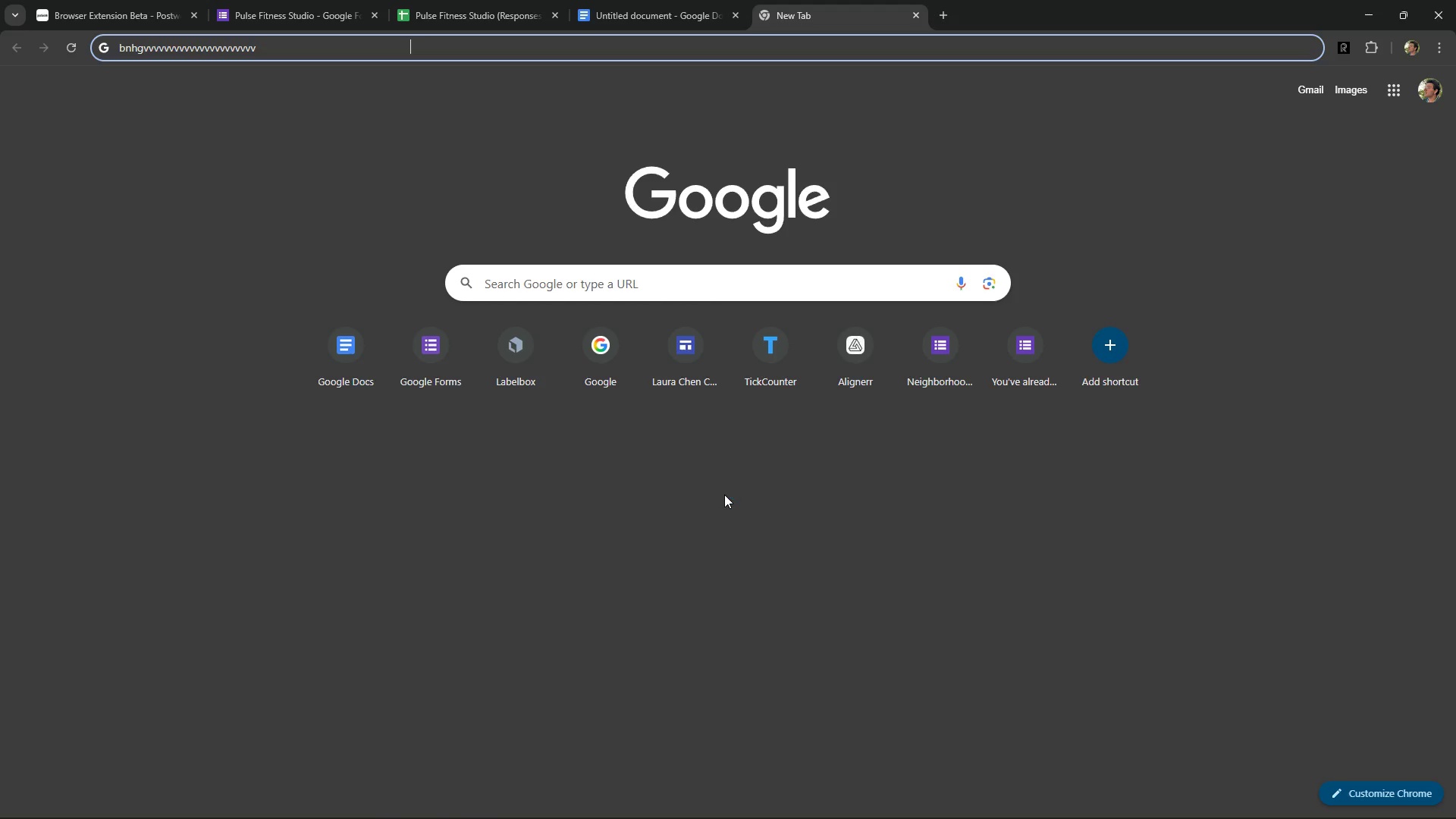 
key(Alt+Control+ControlRight)
 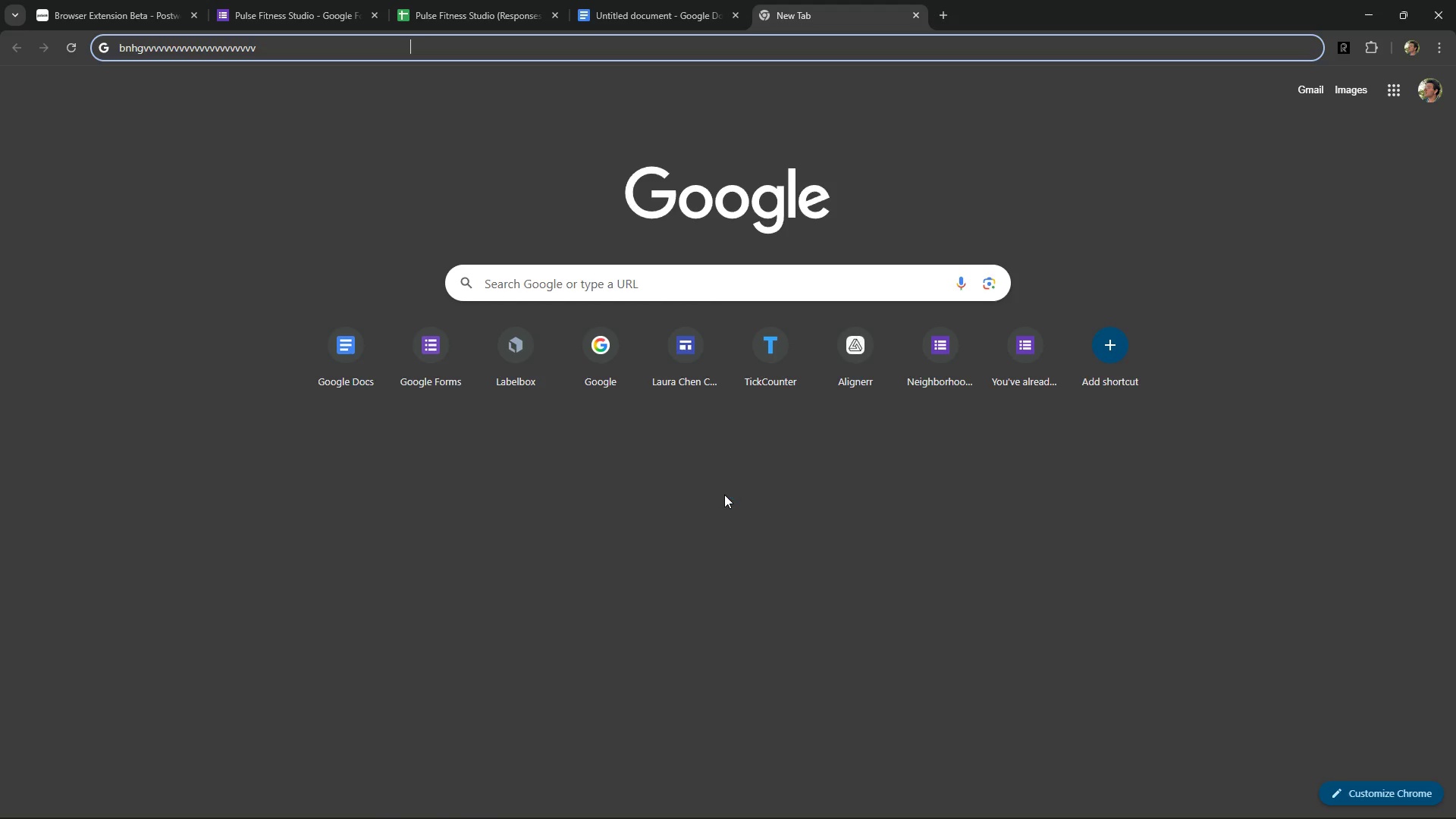 
key(Alt+Control+AltRight)
 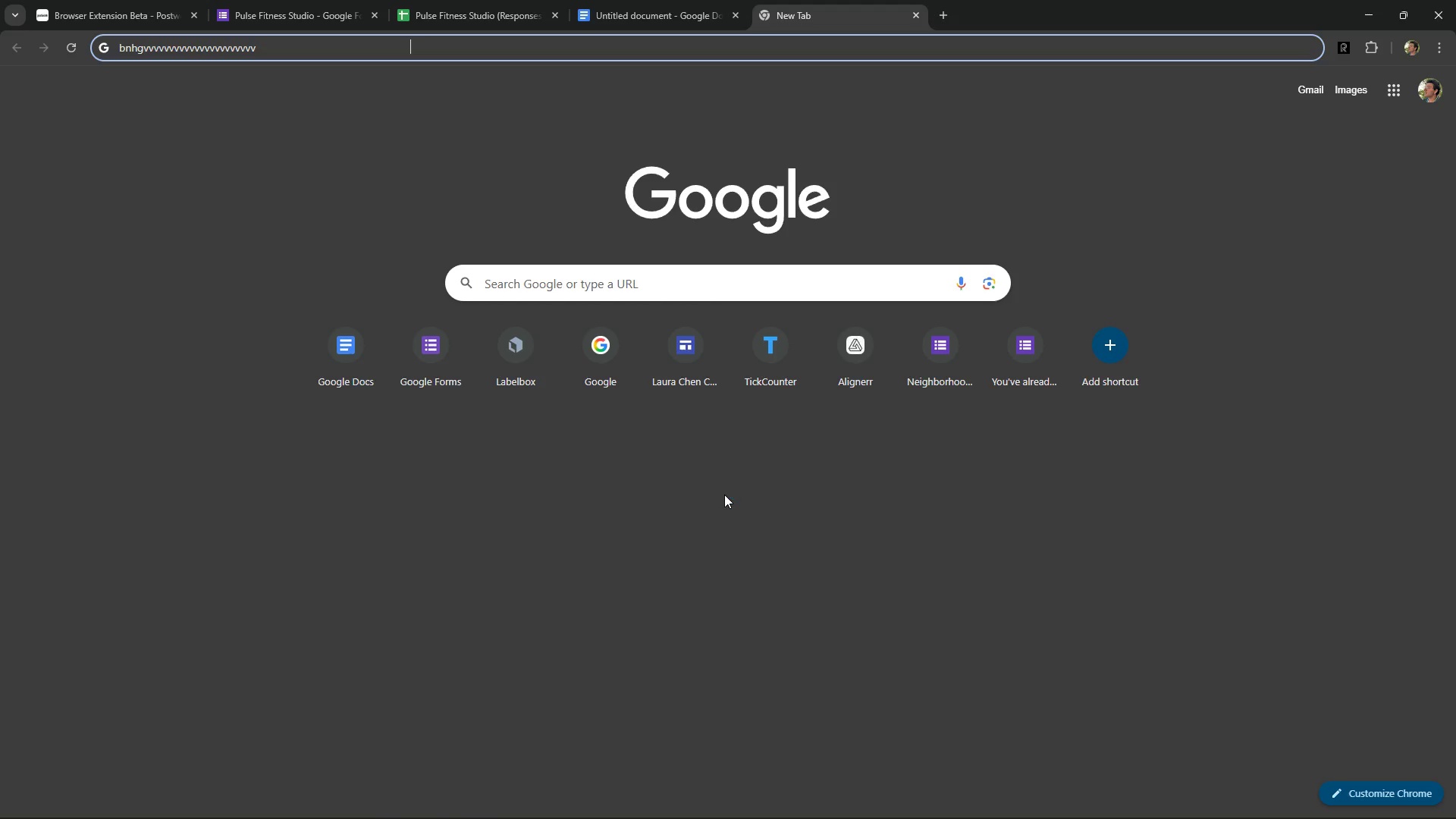 
key(Alt+Control+Space)
 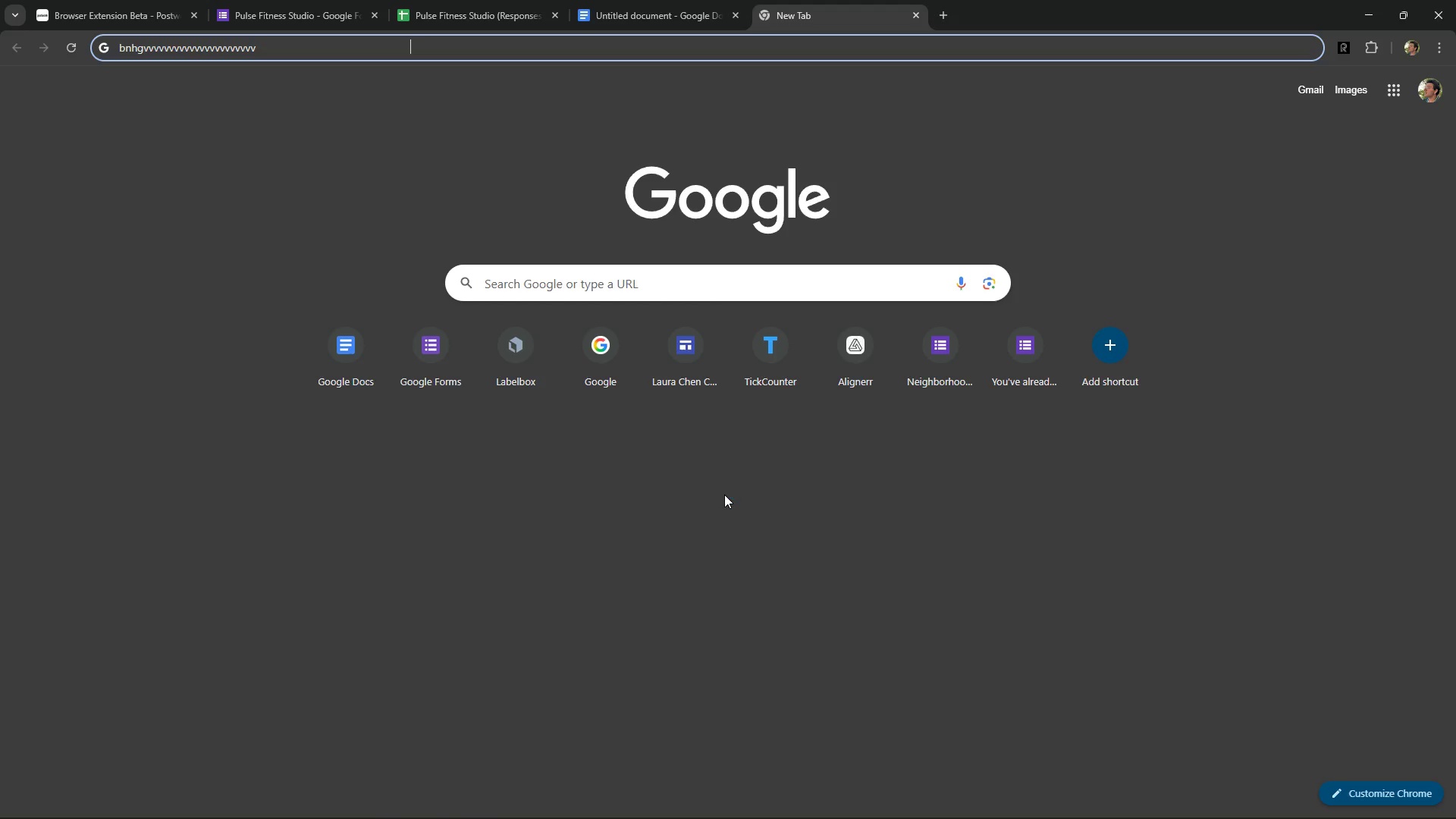 
key(Alt+Control+Numpad0)
 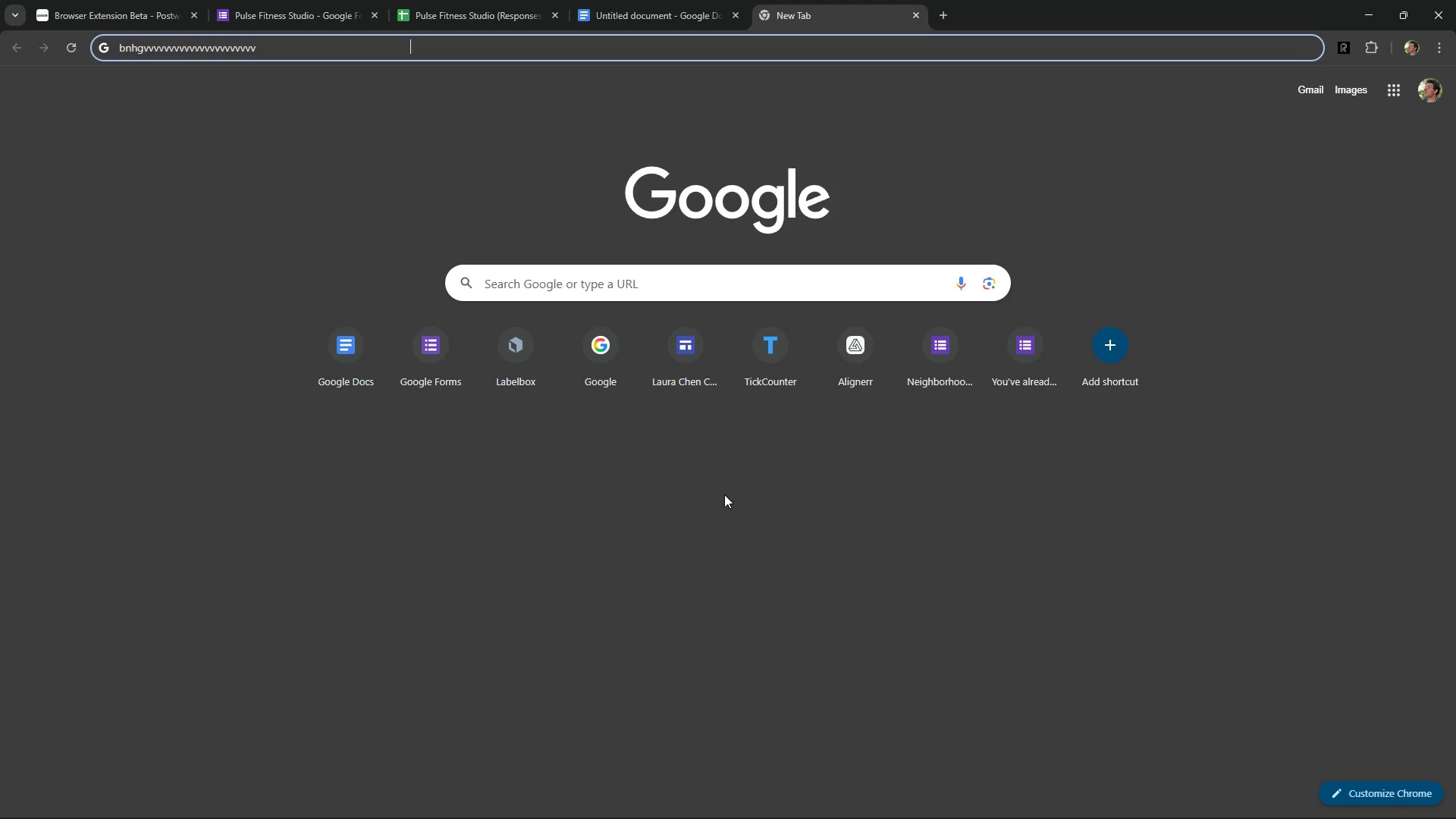 
key(Control+ControlLeft)
 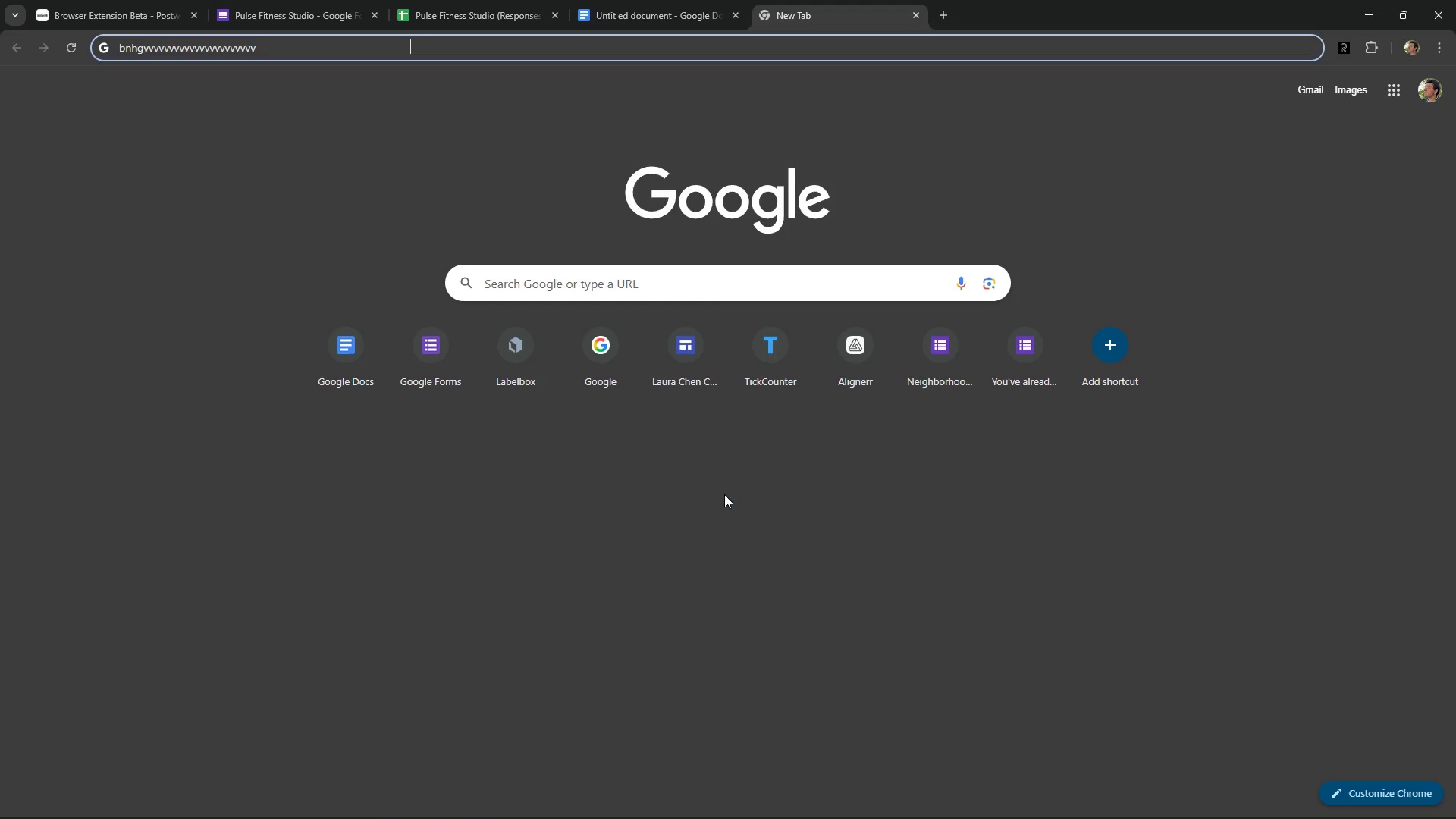 
key(Alt+Control+AltLeft)
 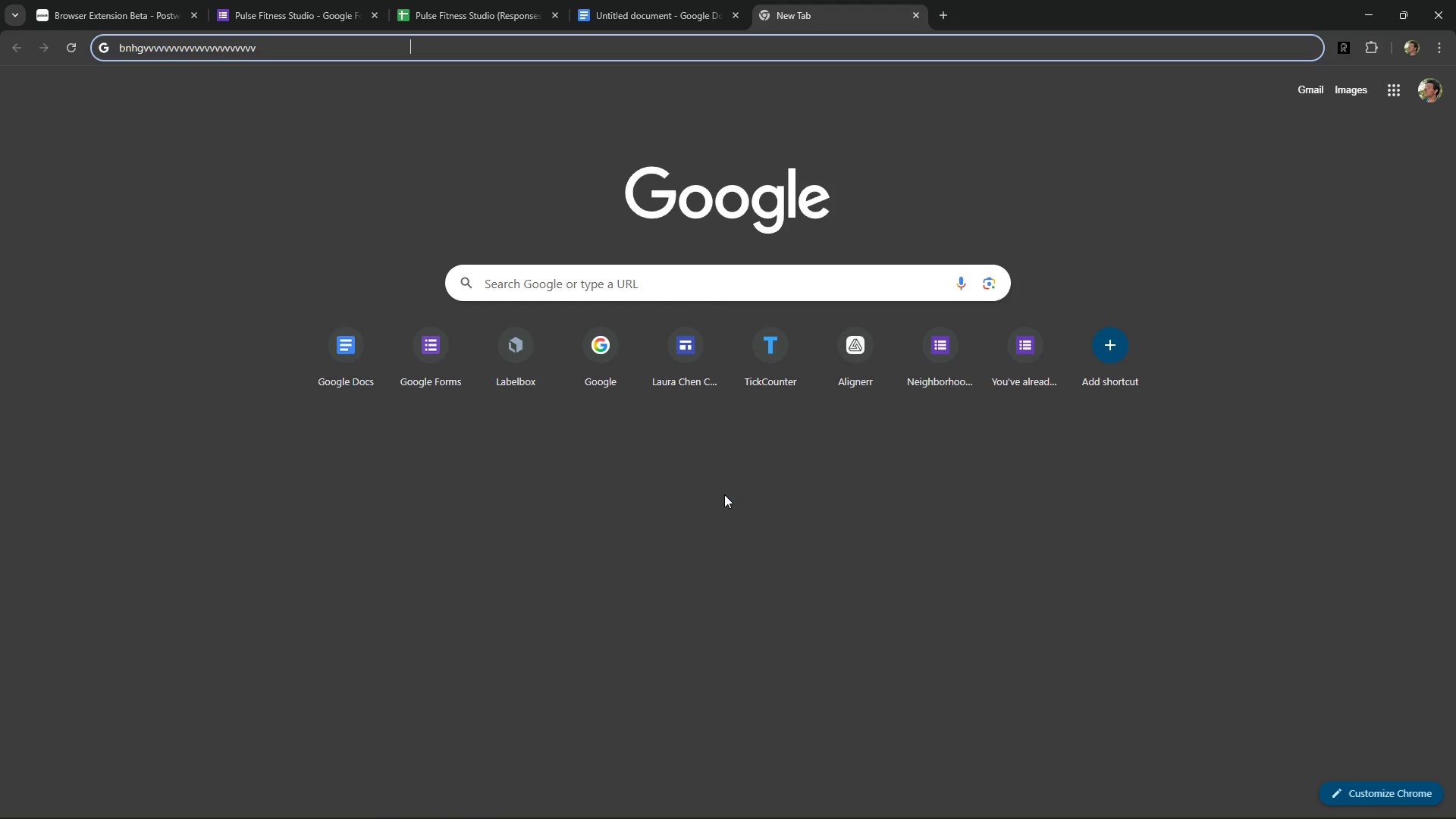 
key(Alt+Control+ControlRight)
 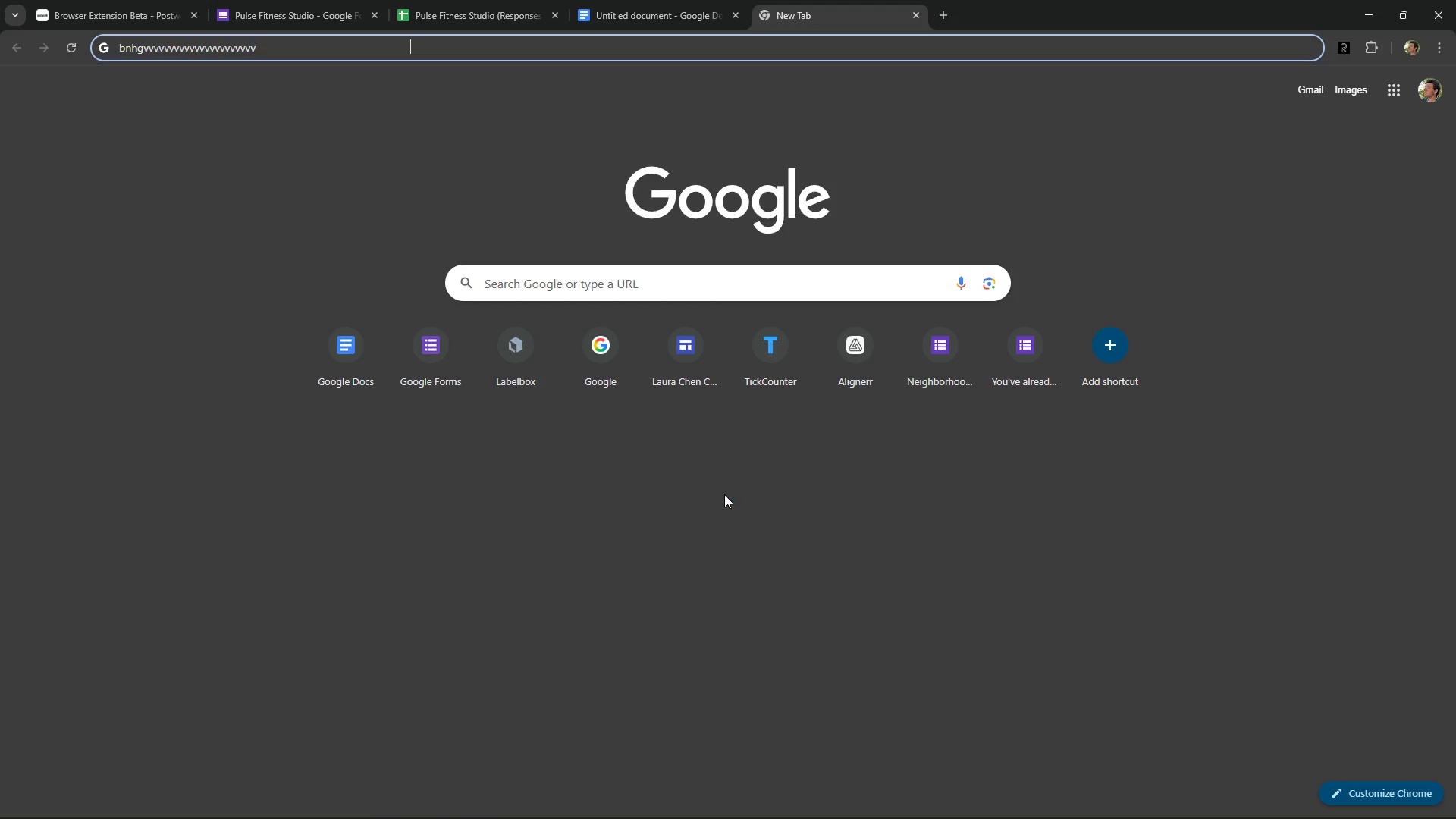 
key(Alt+Control+AltRight)
 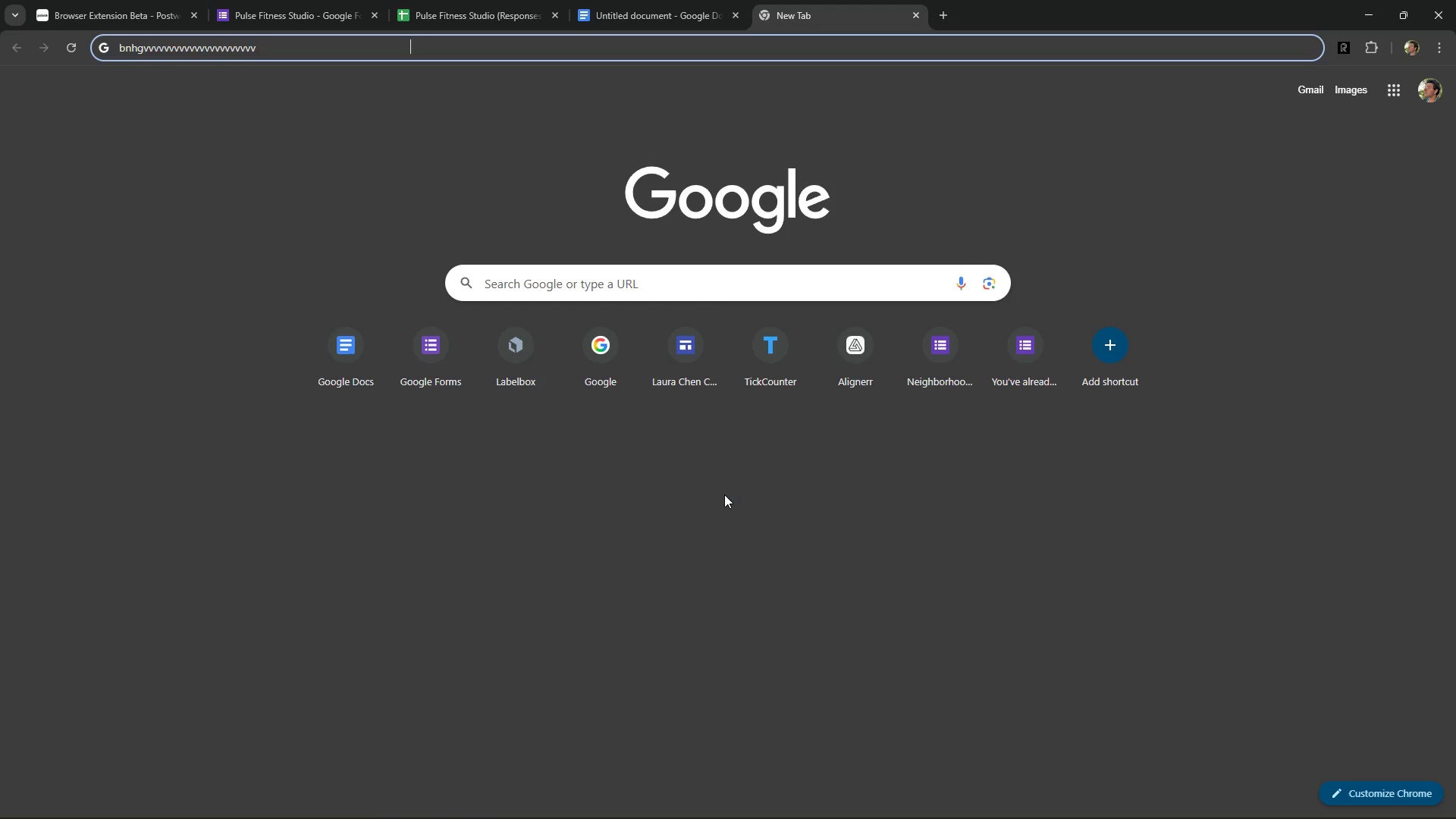 
key(Alt+Control+Space)
 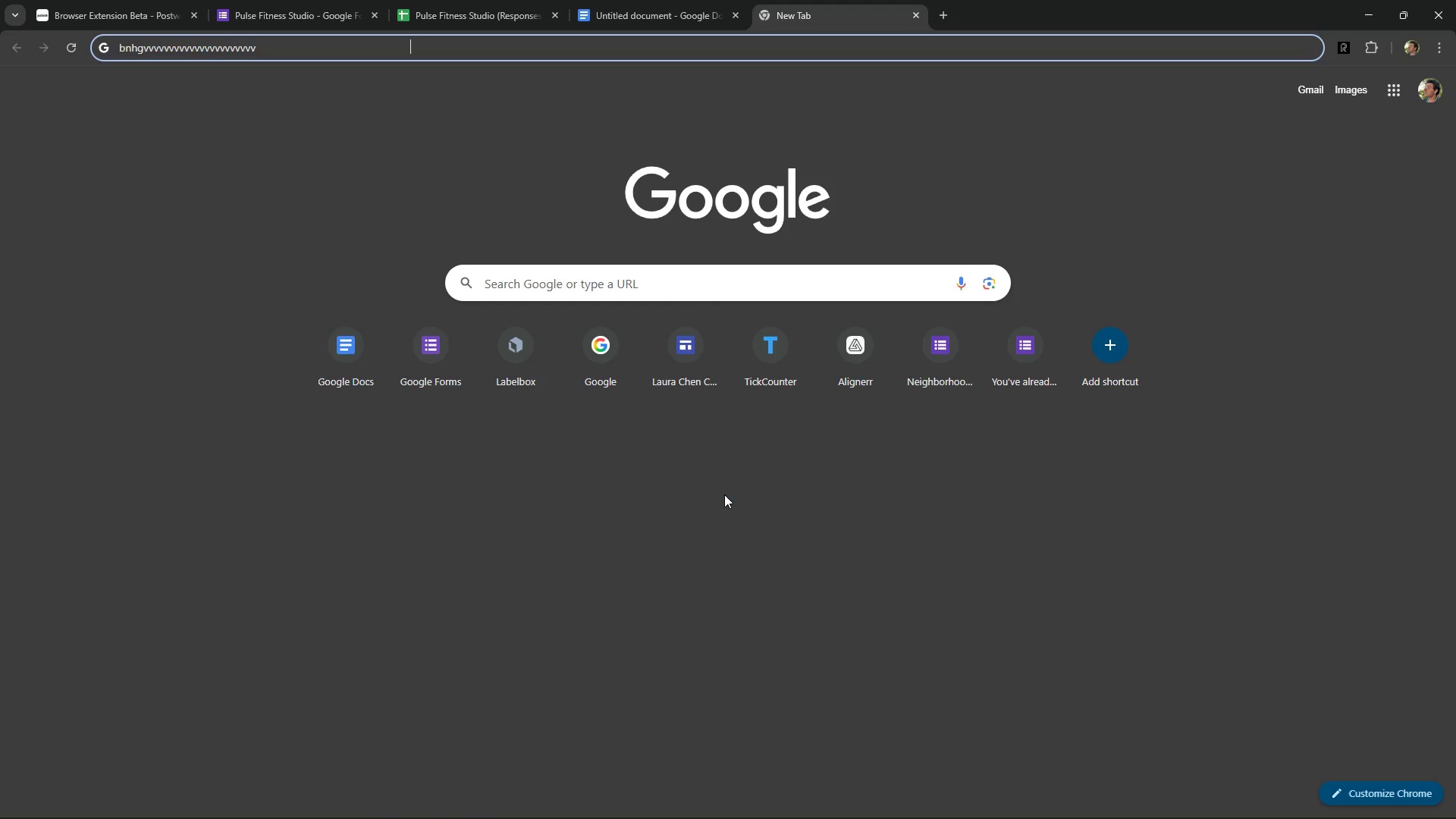 
key(Alt+Control+Numpad0)
 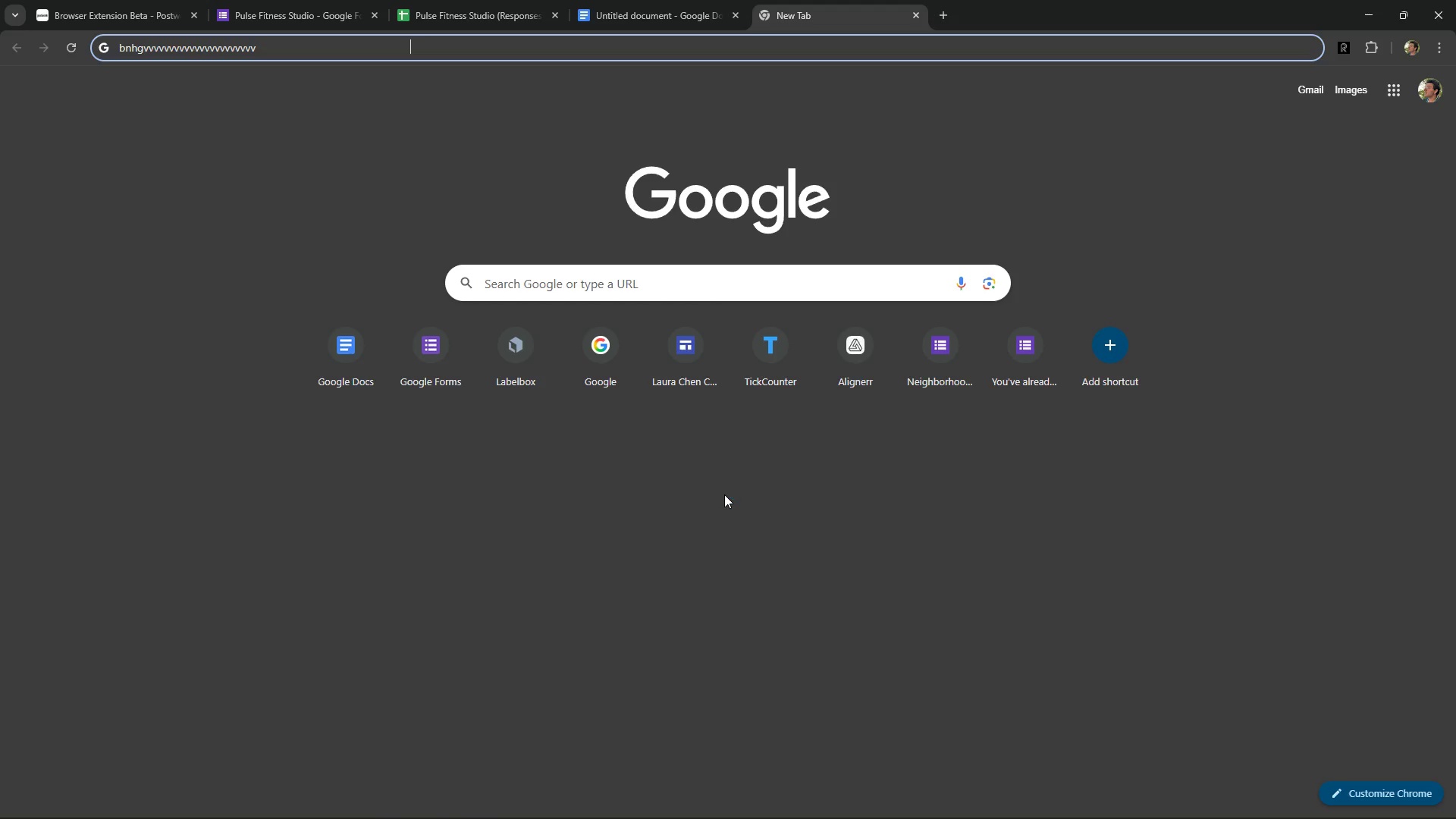 
key(Control+ControlLeft)
 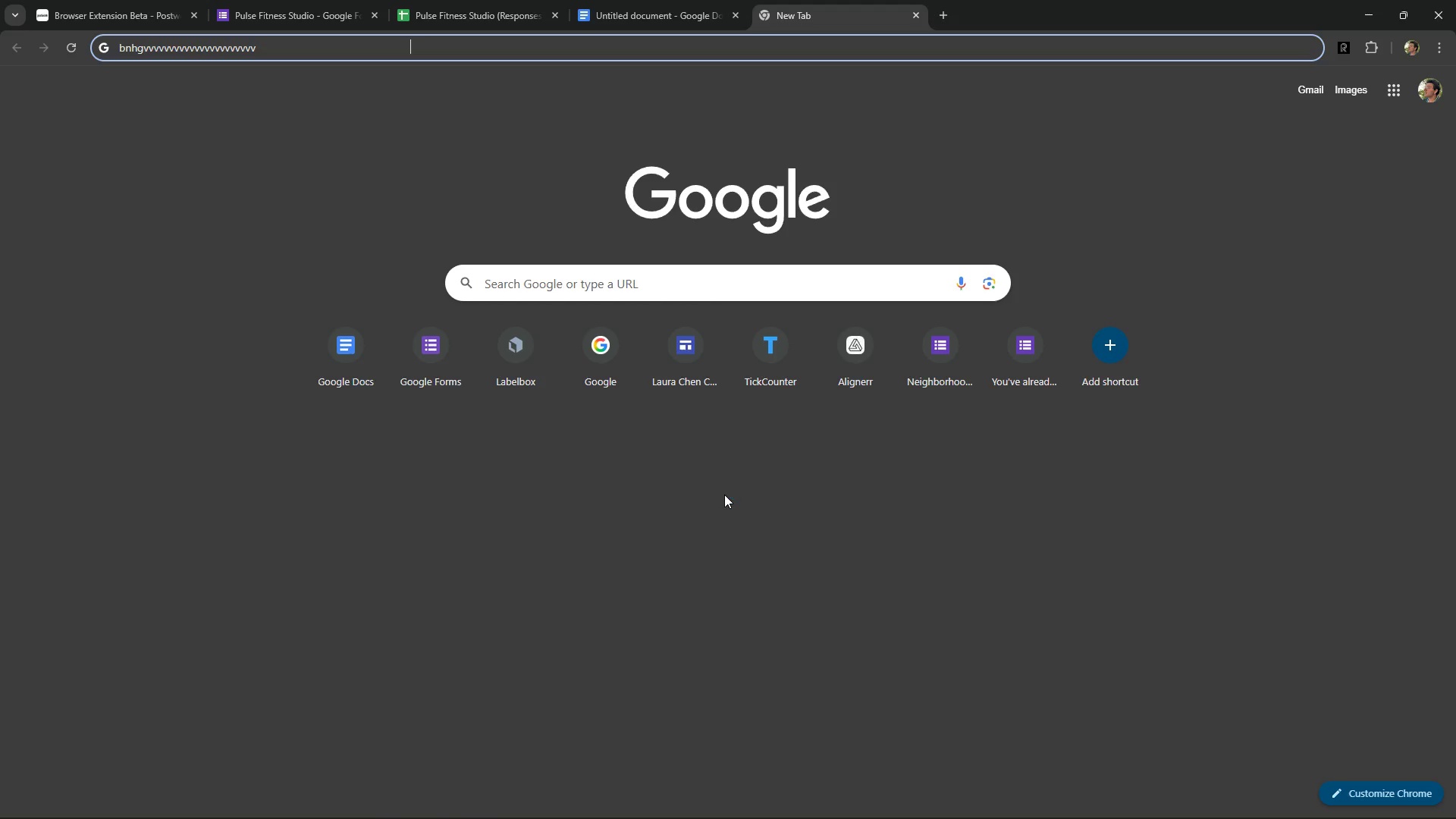 
key(Alt+Control+AltLeft)
 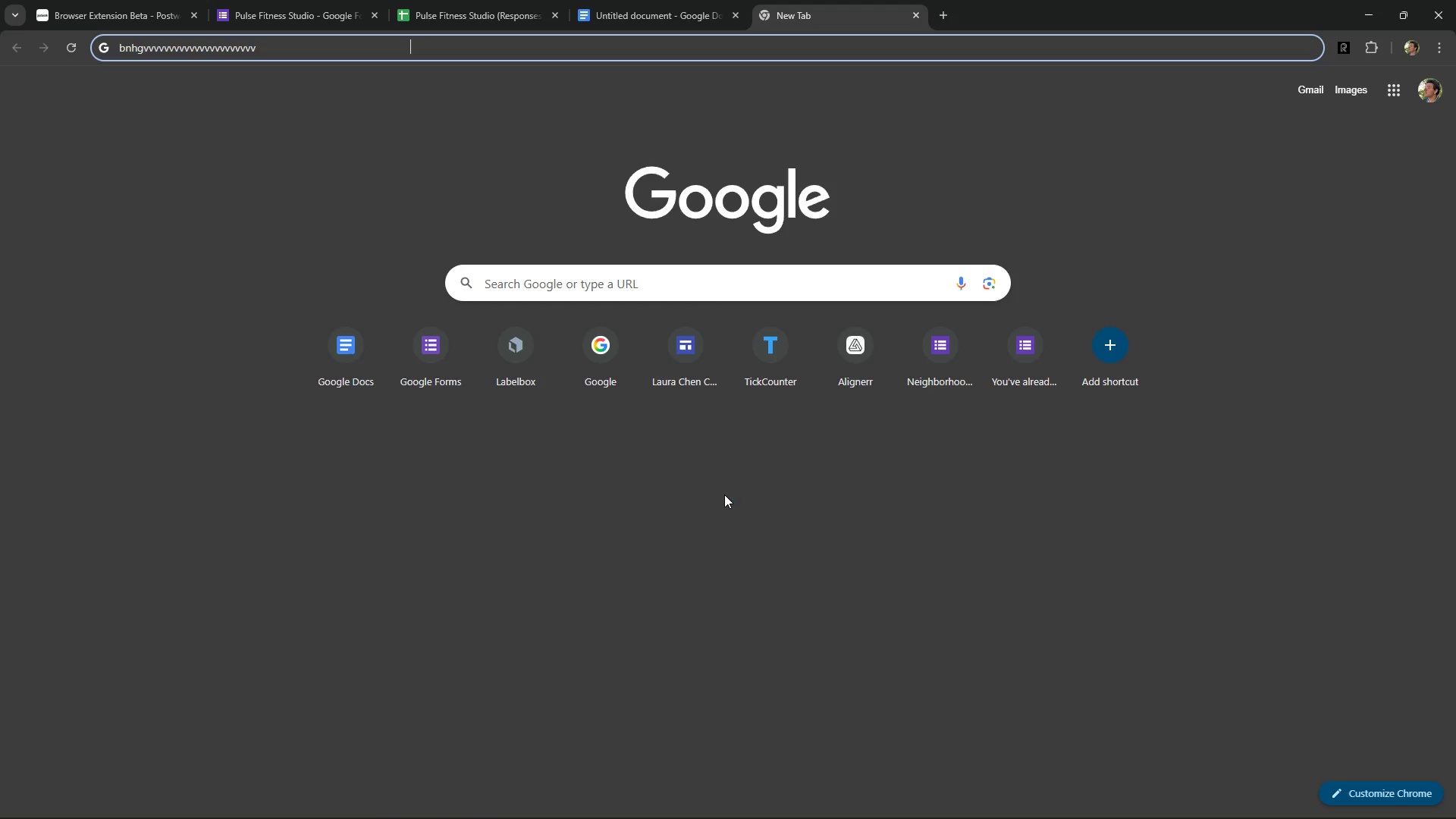 
key(Alt+Control+ControlRight)
 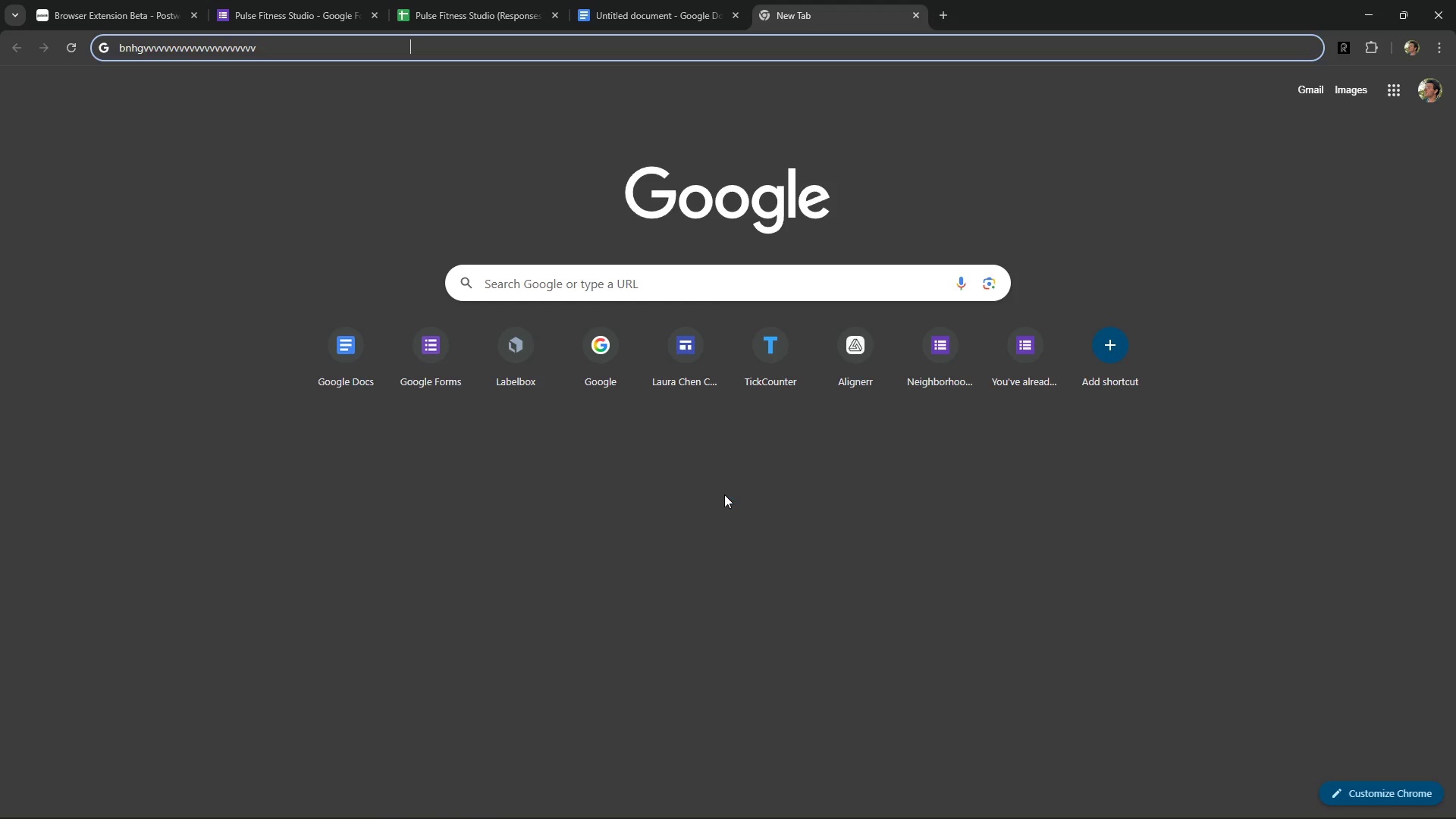 
key(Alt+Control+AltRight)
 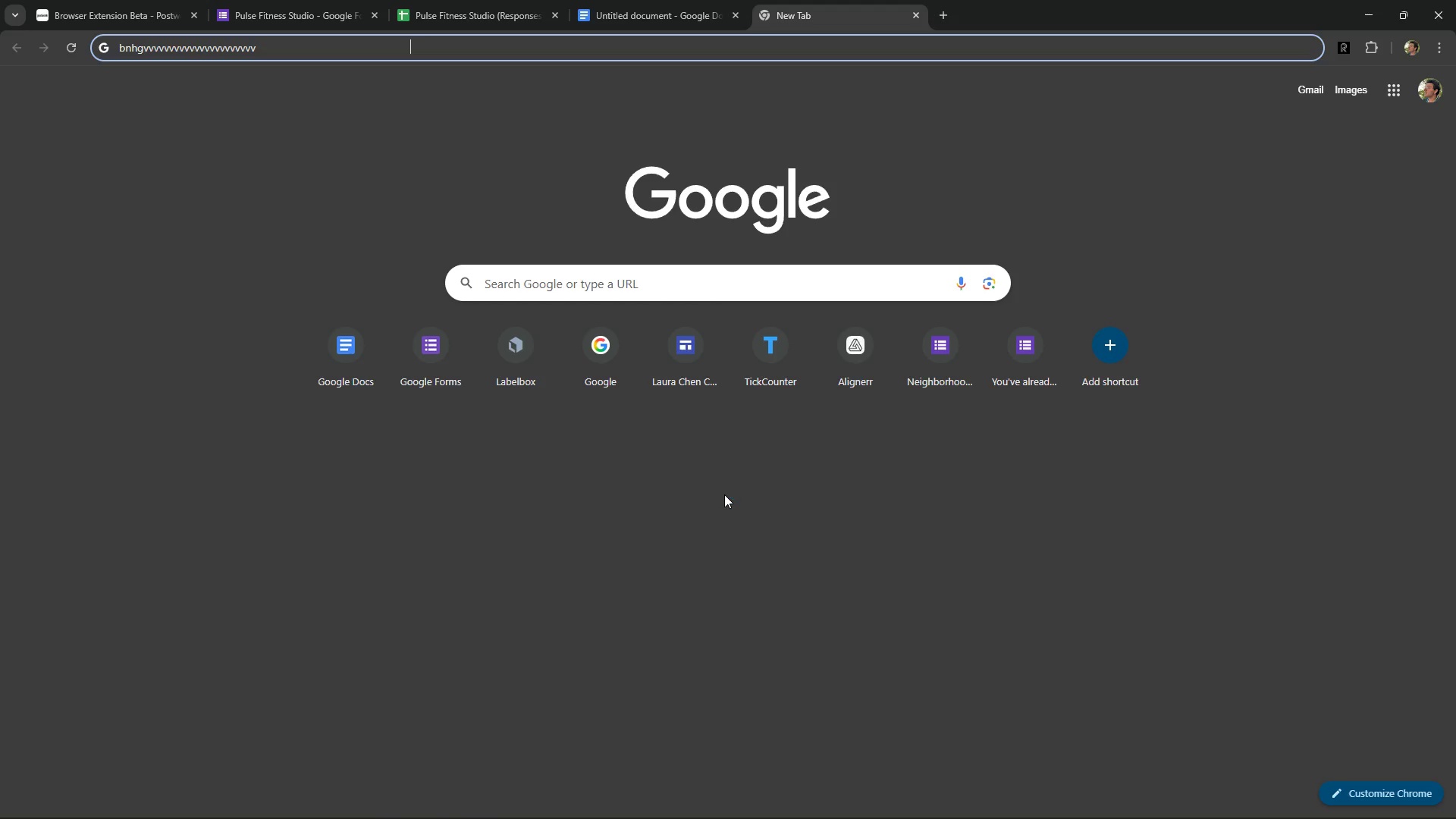 
key(Alt+Control+Space)
 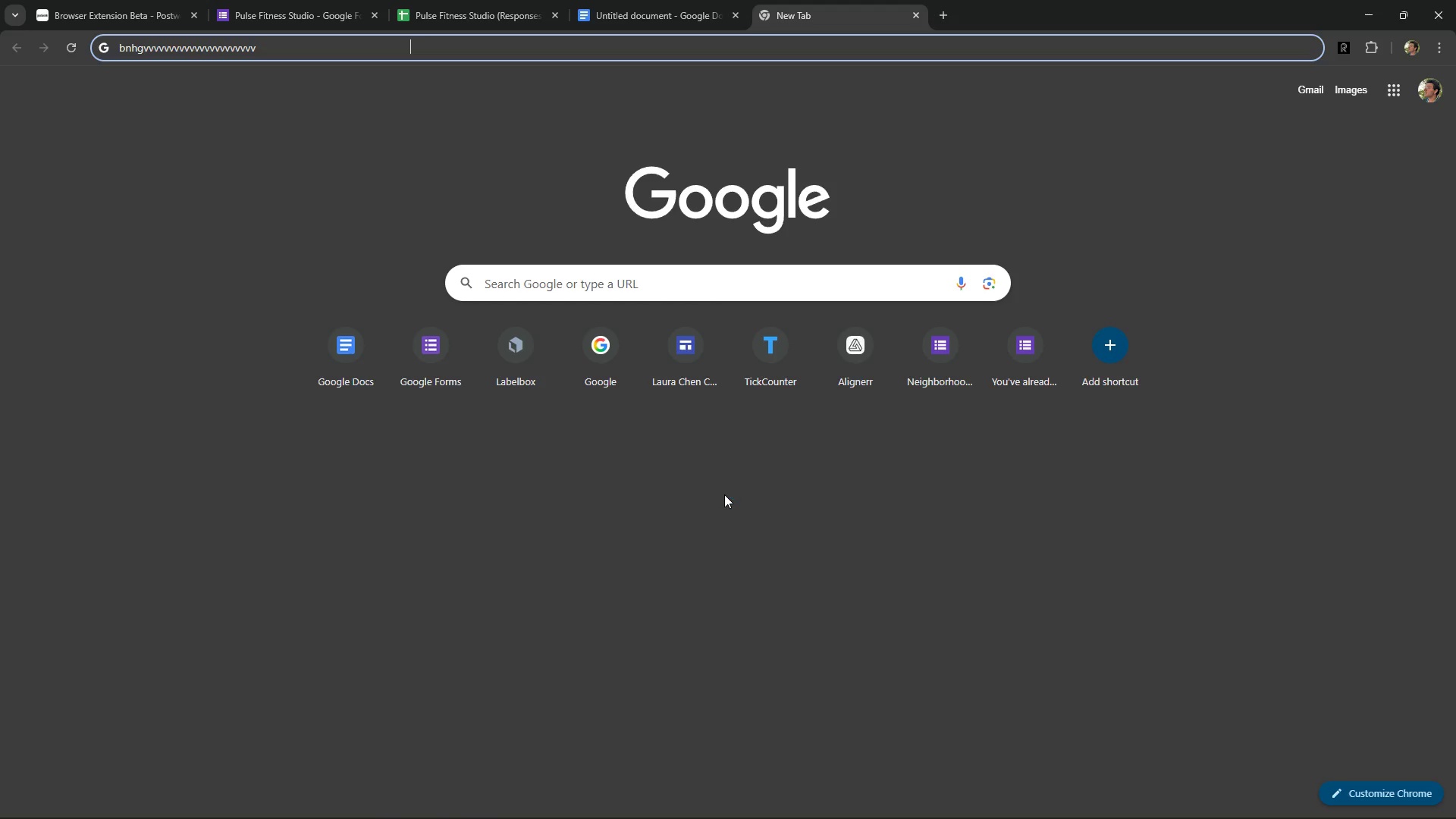 
key(Alt+Control+Numpad0)
 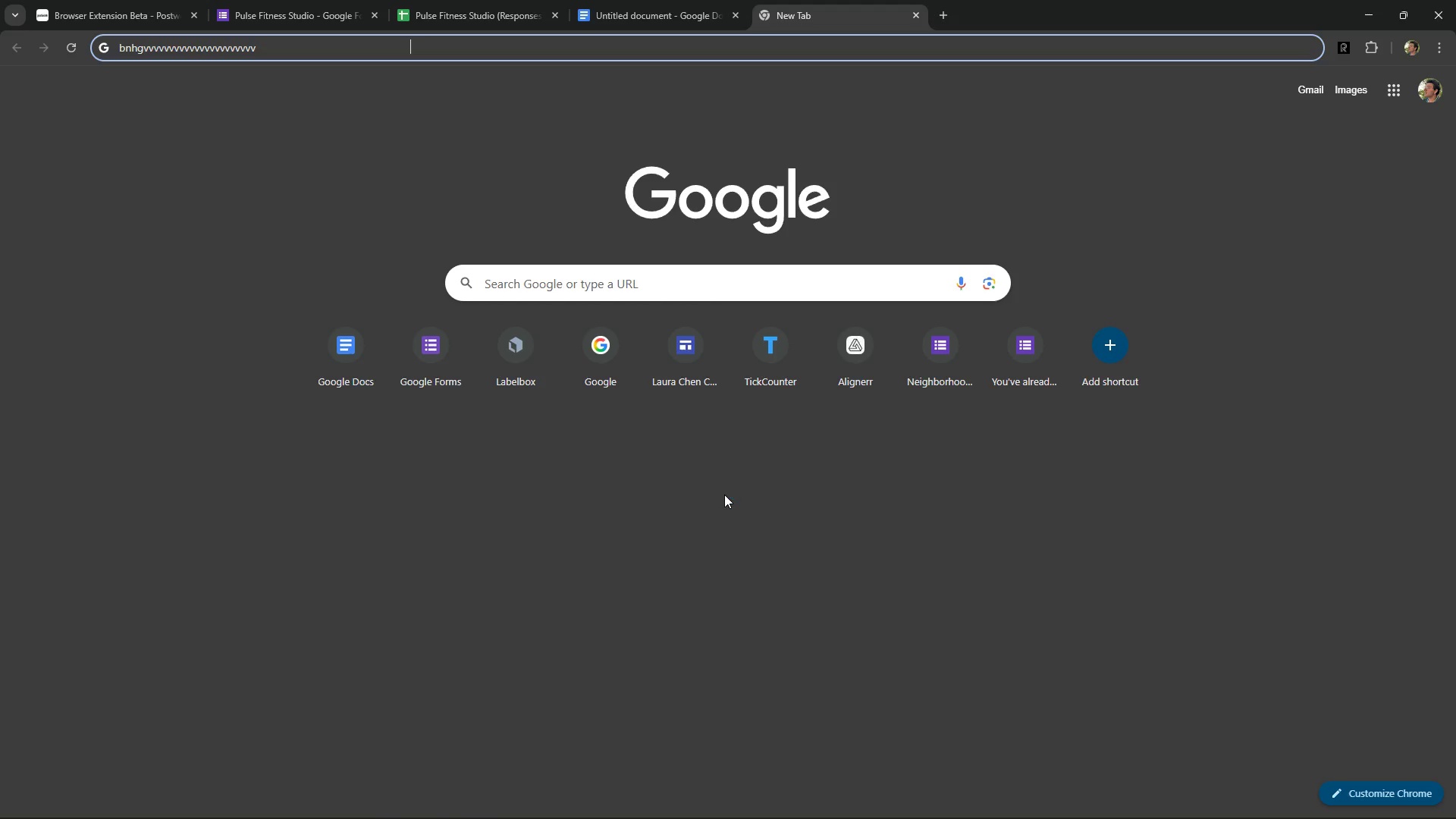 
key(Control+ControlLeft)
 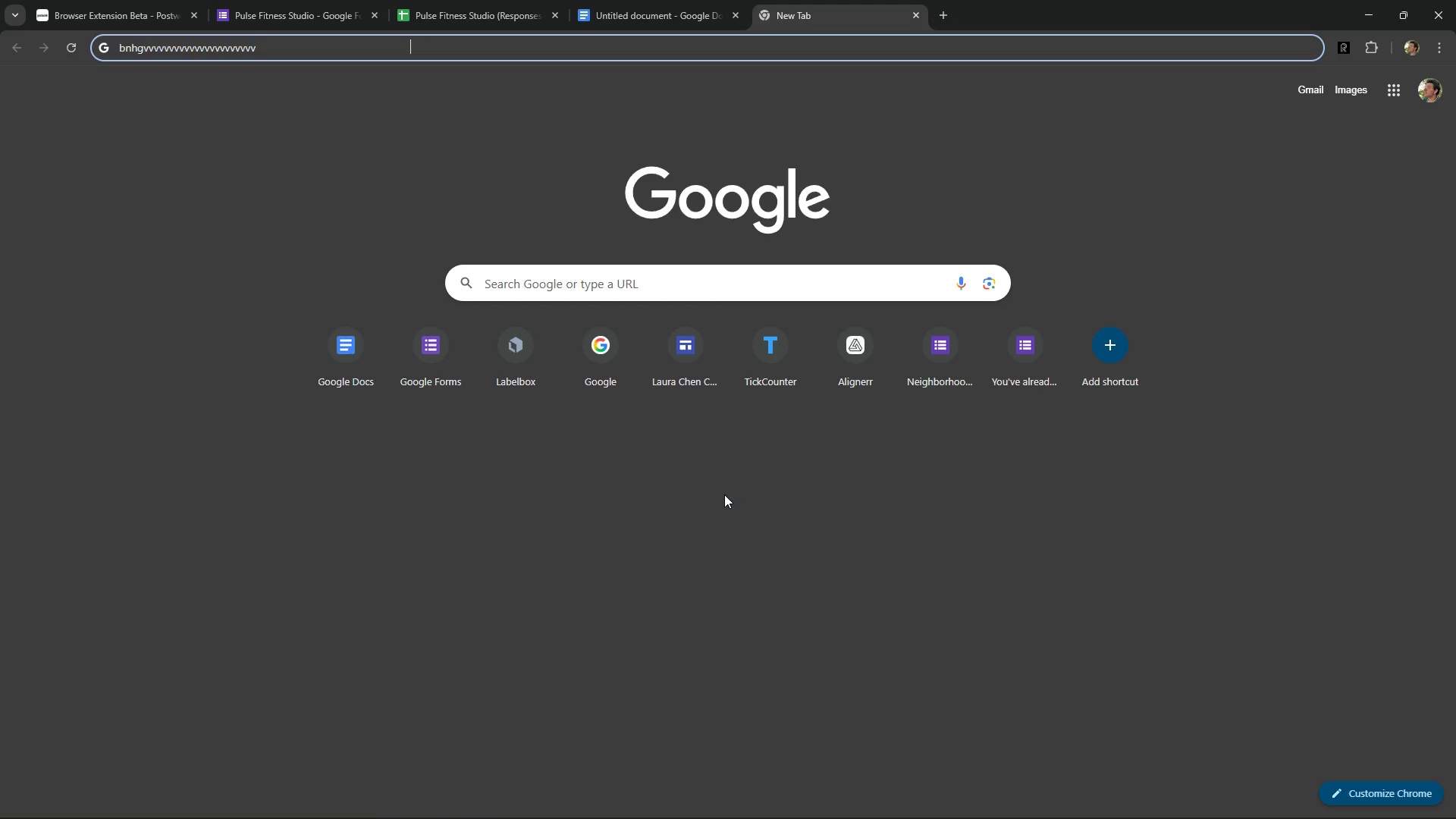 
key(Alt+Control+AltLeft)
 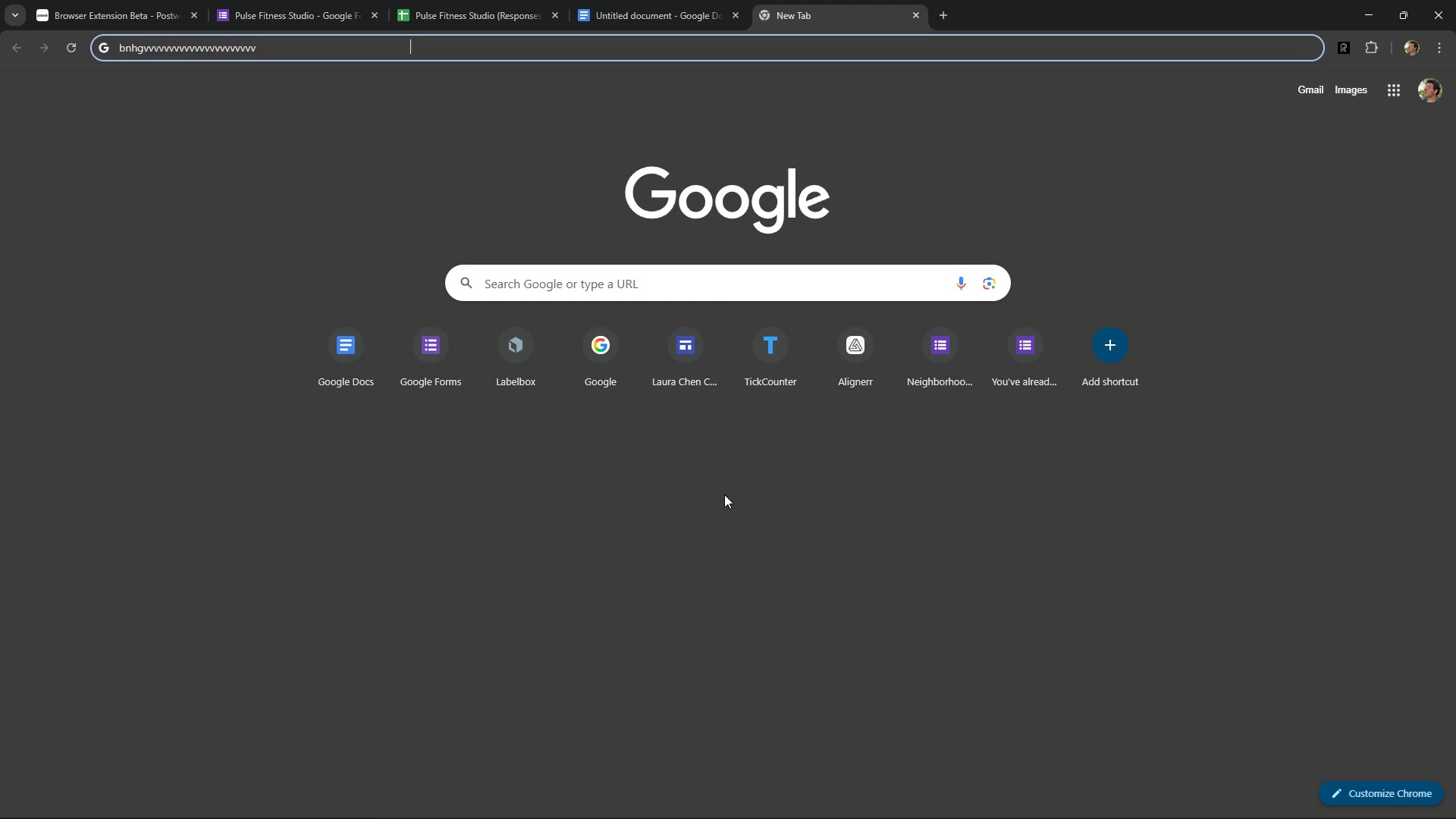 
key(Alt+Control+ControlRight)
 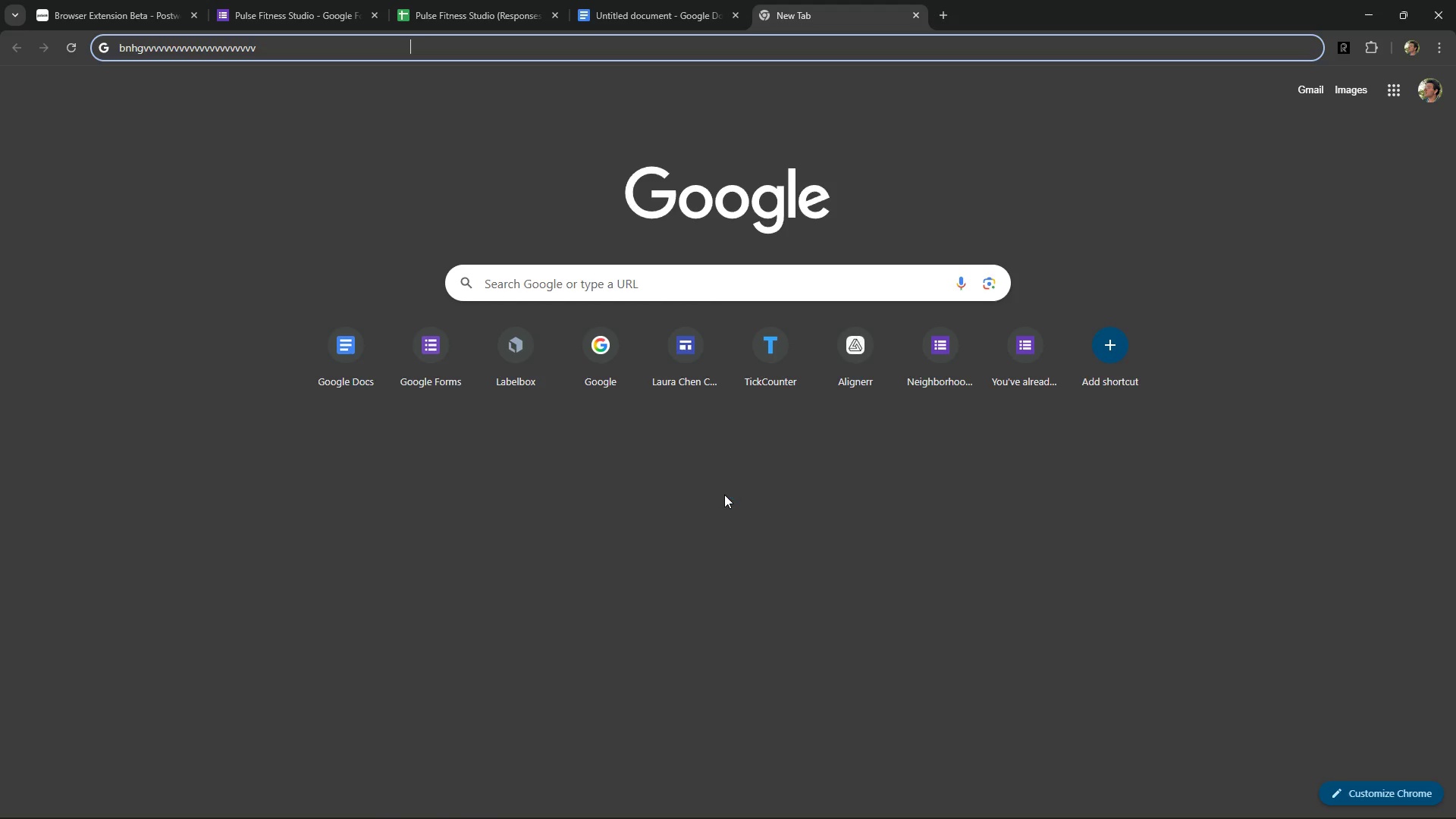 
key(Alt+Control+AltRight)
 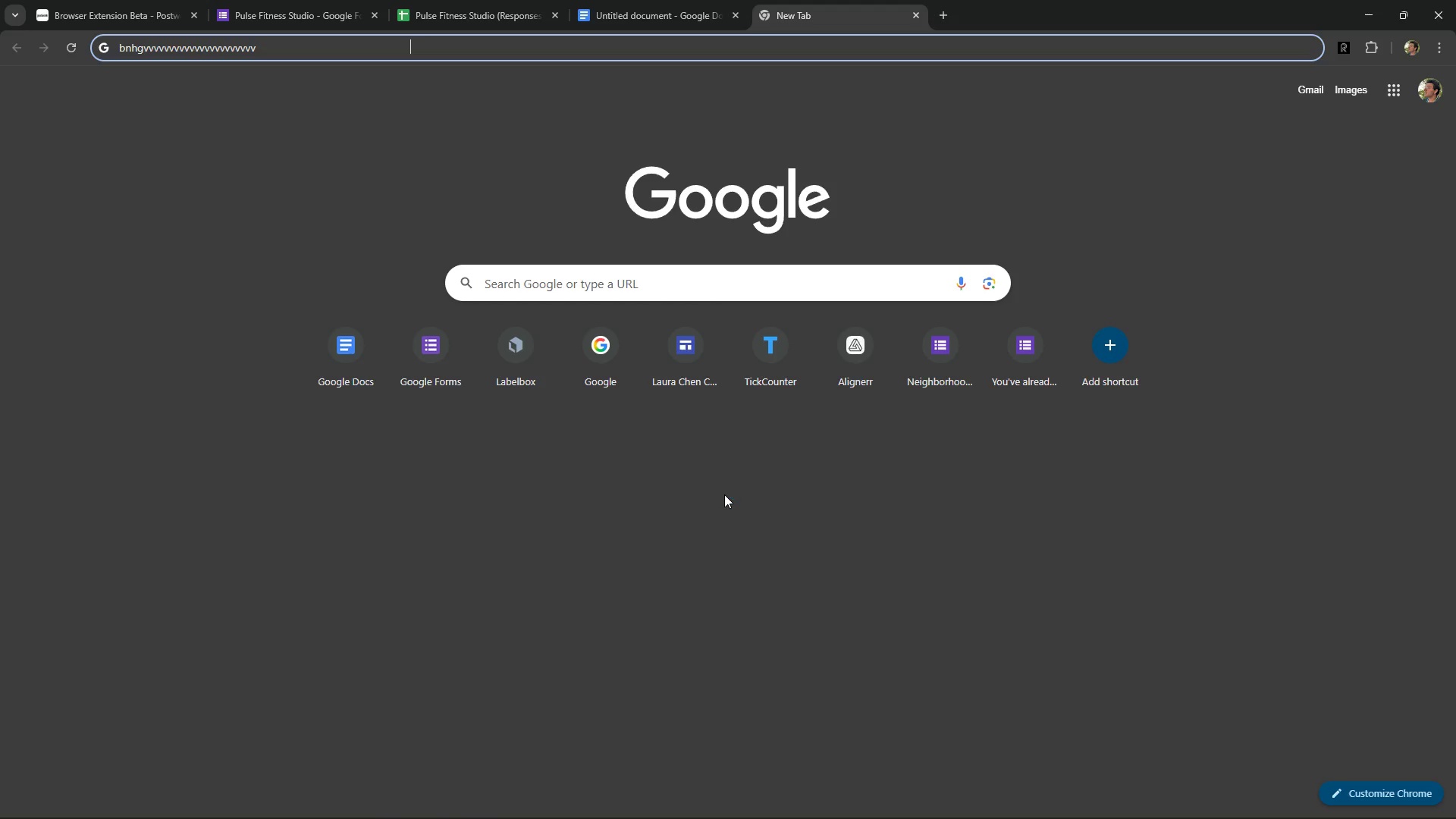 
key(Alt+Control+Space)
 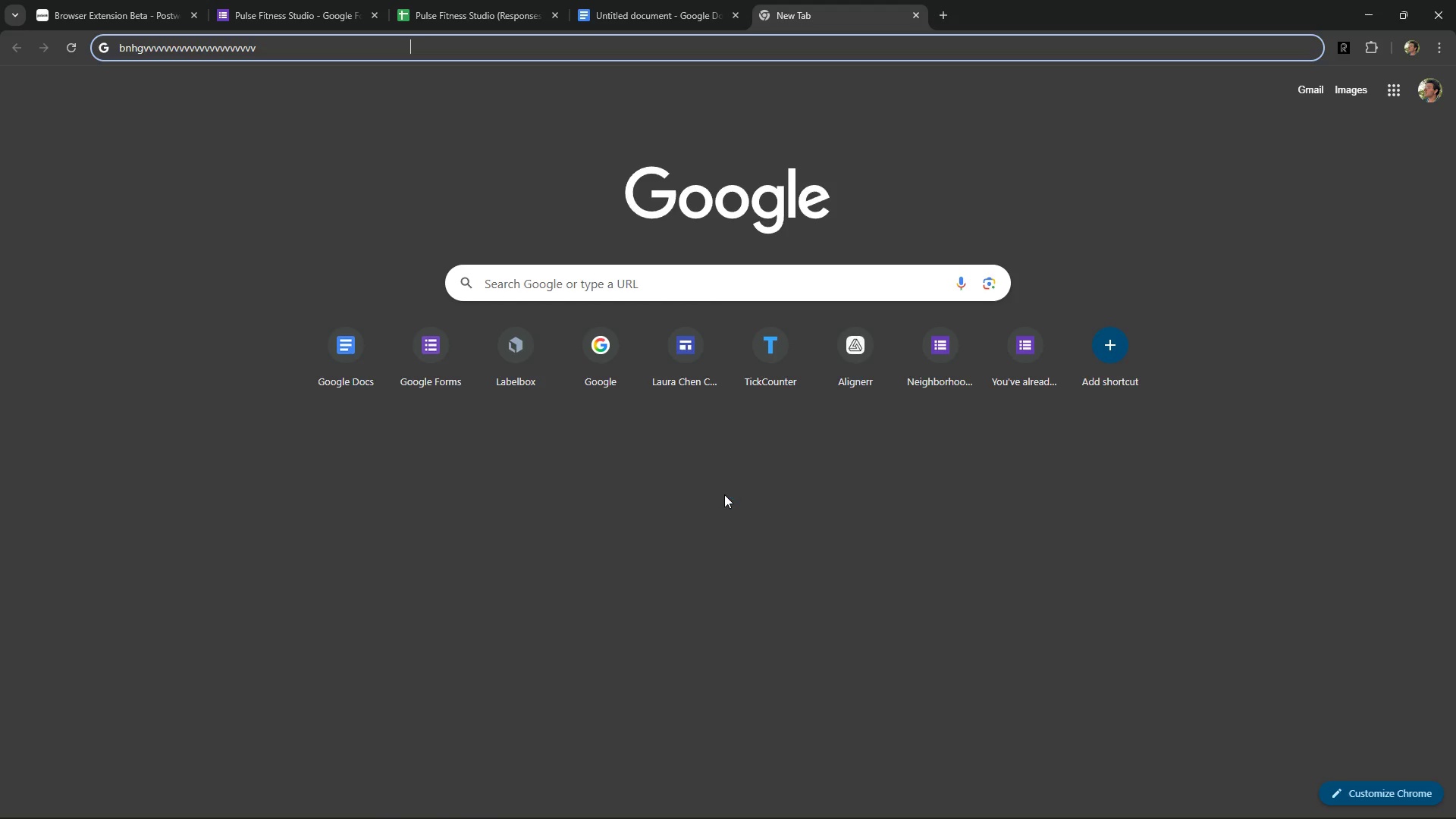 
key(Alt+Control+Numpad0)
 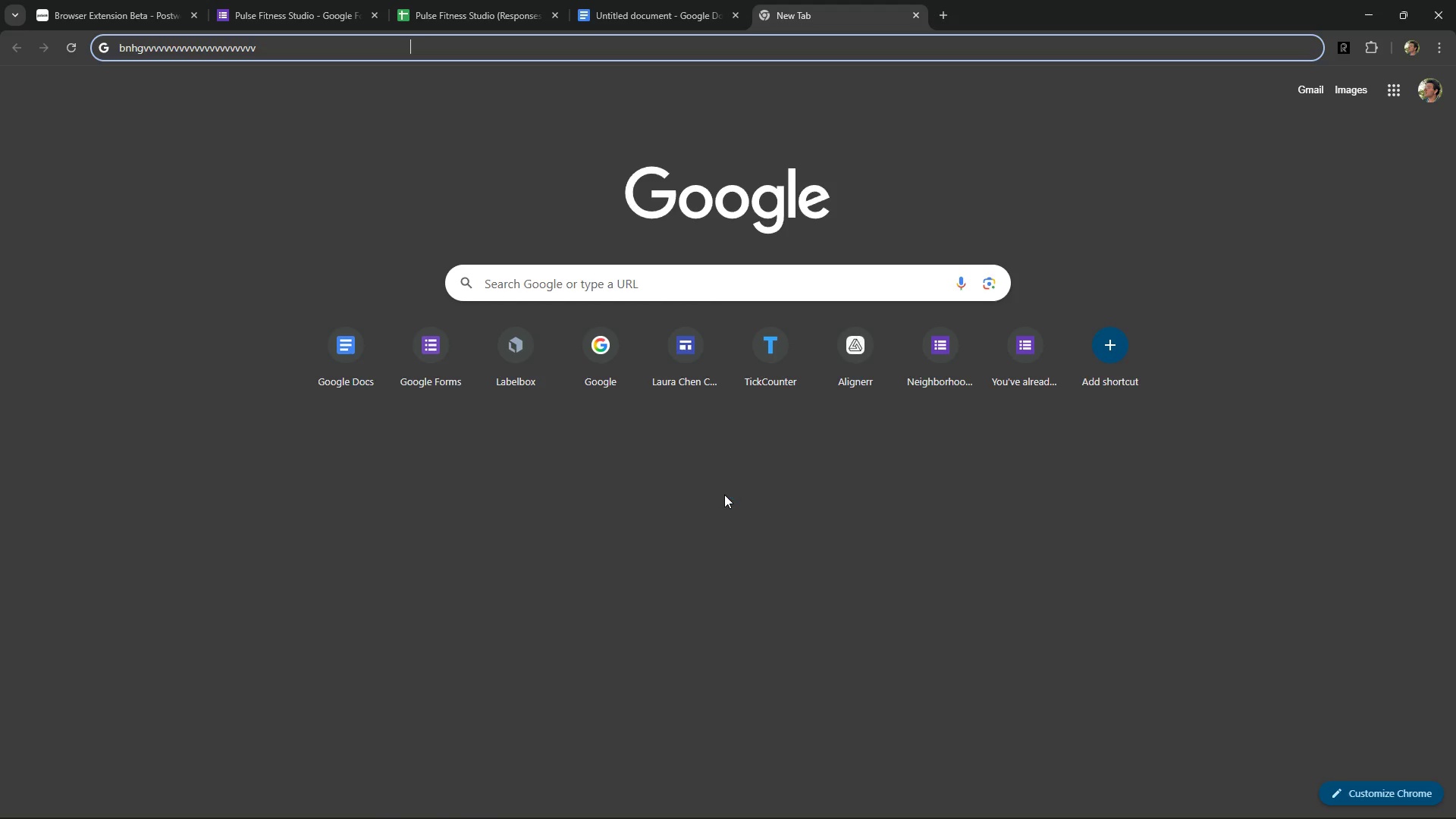 
key(Alt+Control+AltRight)
 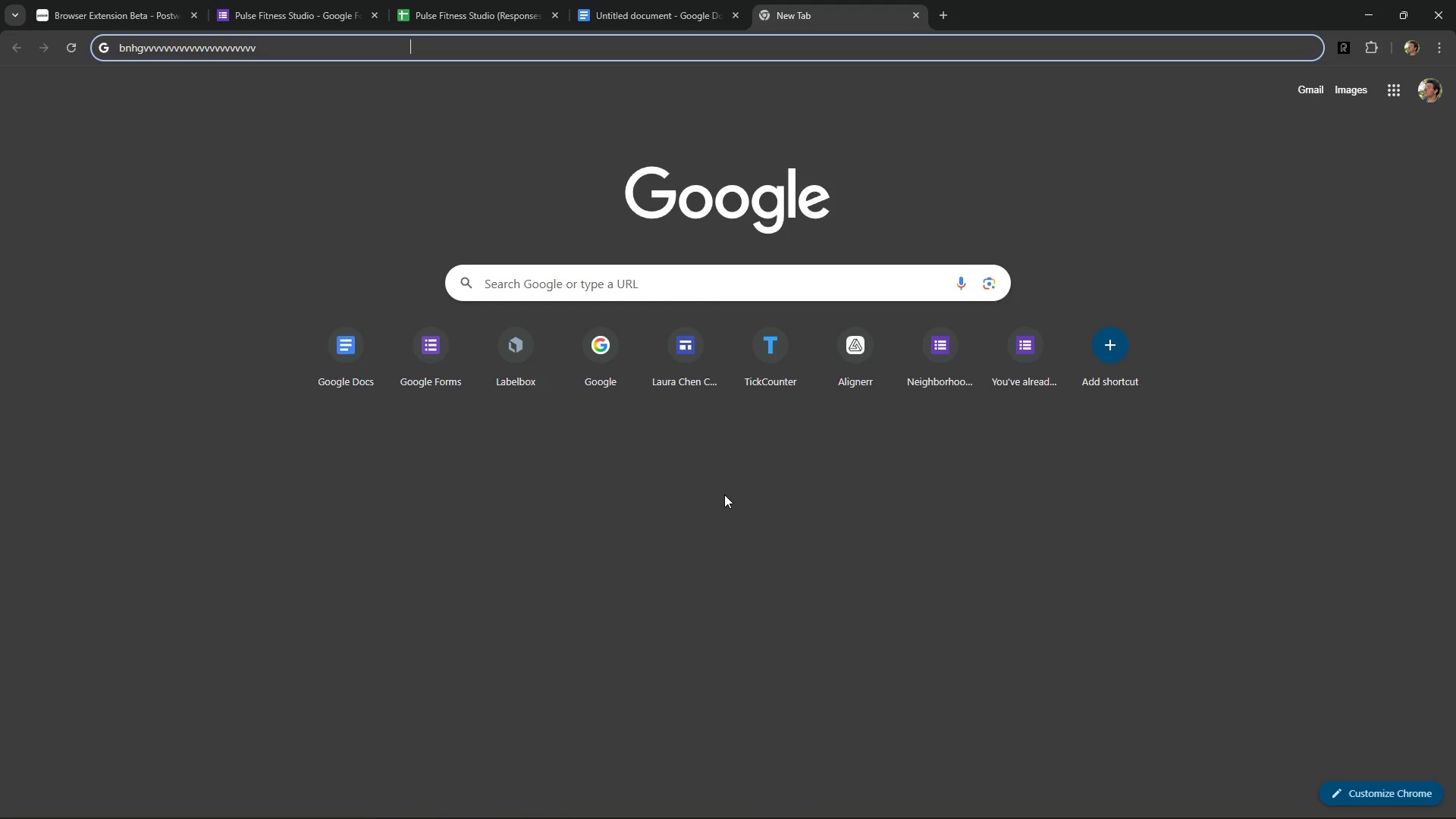 
key(Alt+Control+Numpad0)
 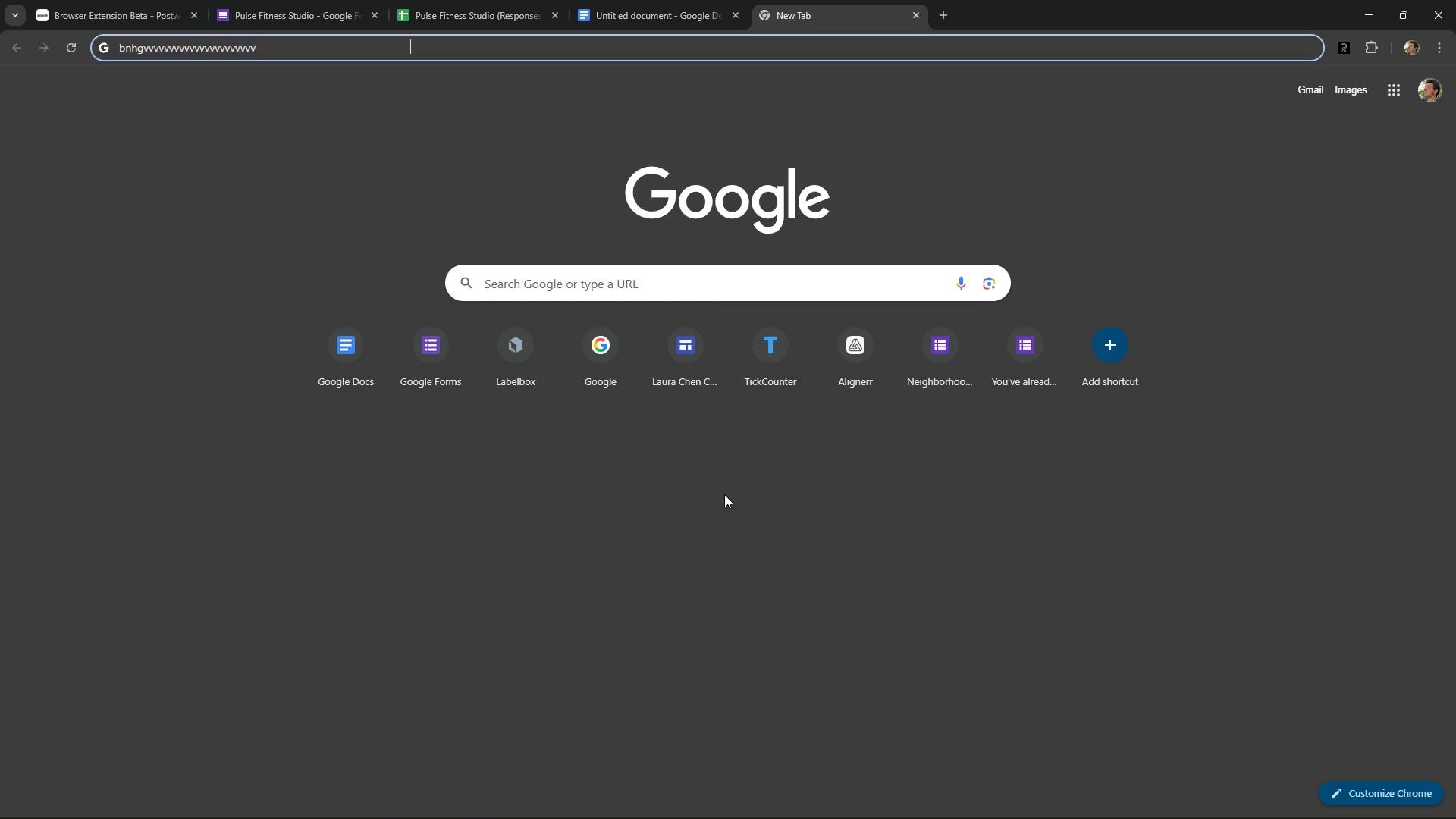 
key(Alt+Control+Space)
 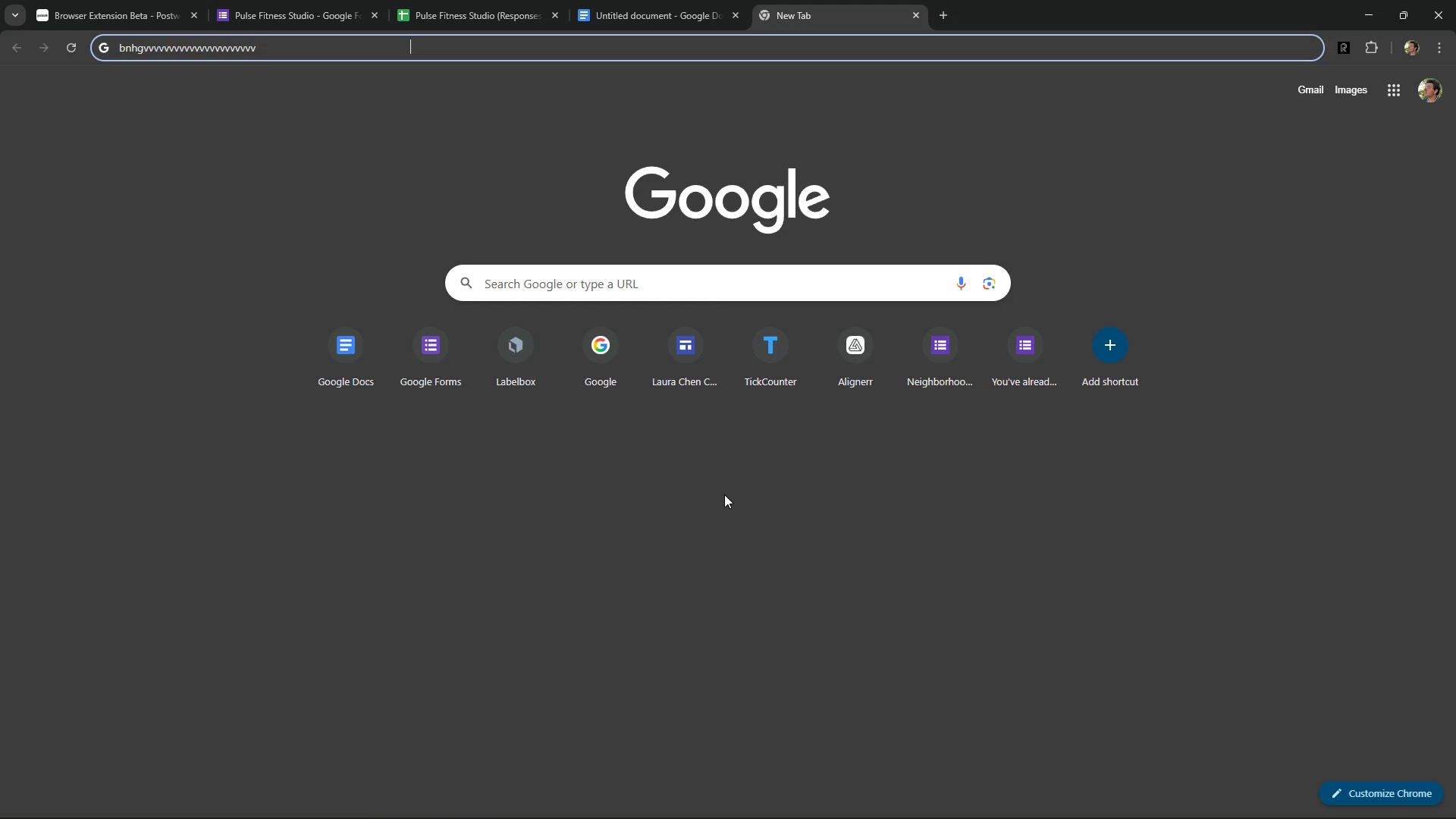 
hold_key(key=Delete, duration=1.52)
 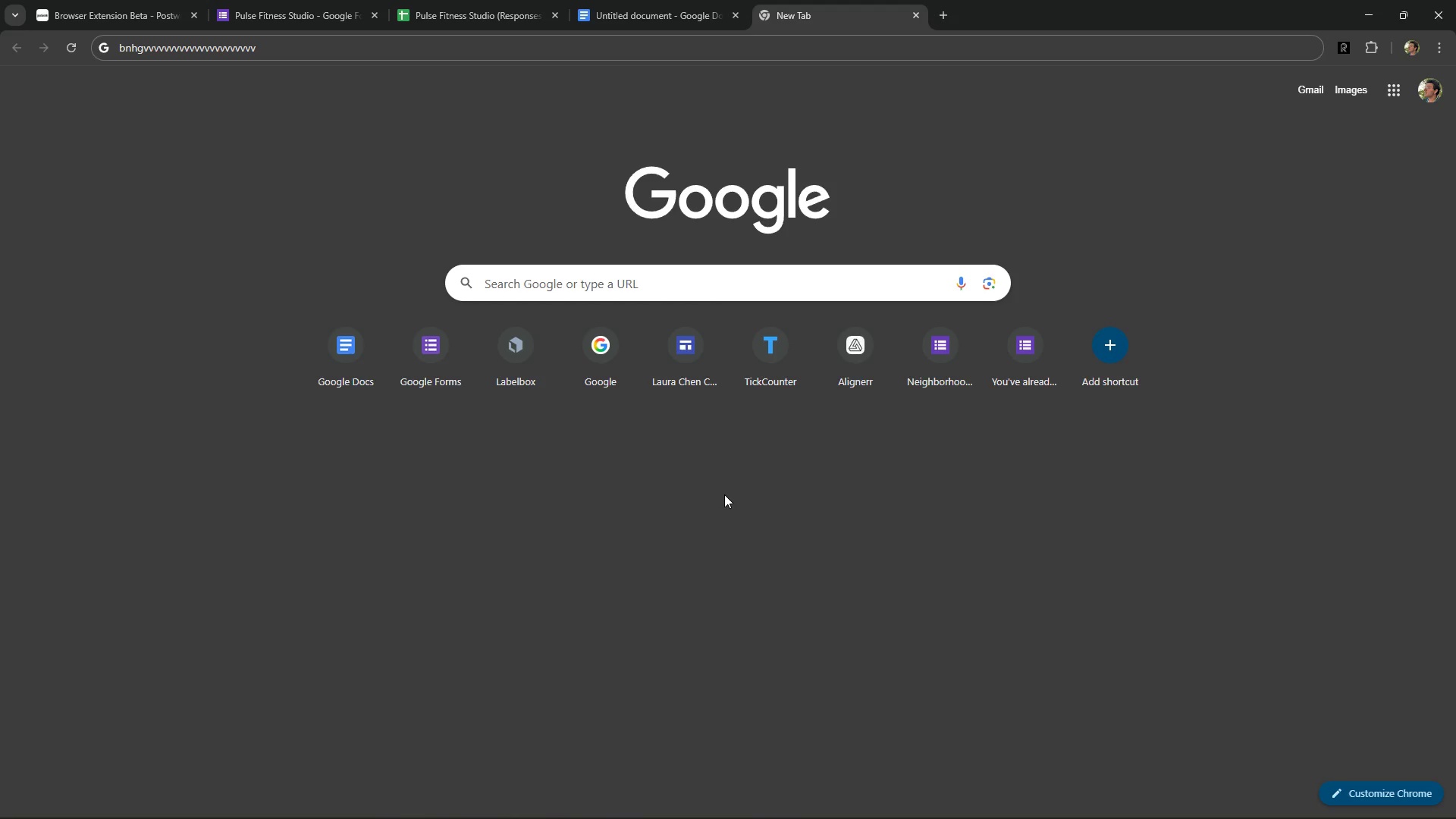 
key(Control+ControlLeft)
 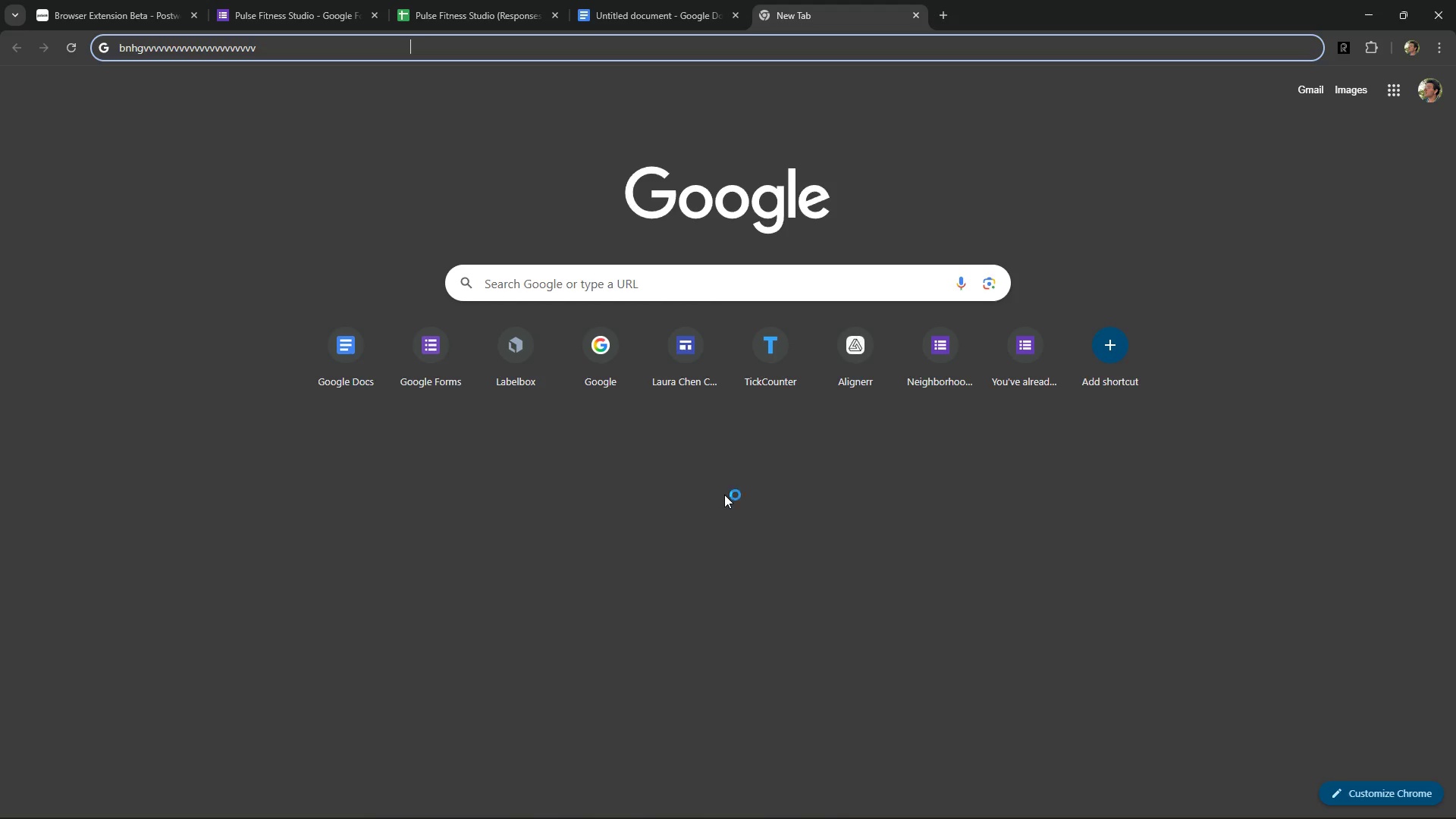 
key(Alt+Control+AltLeft)
 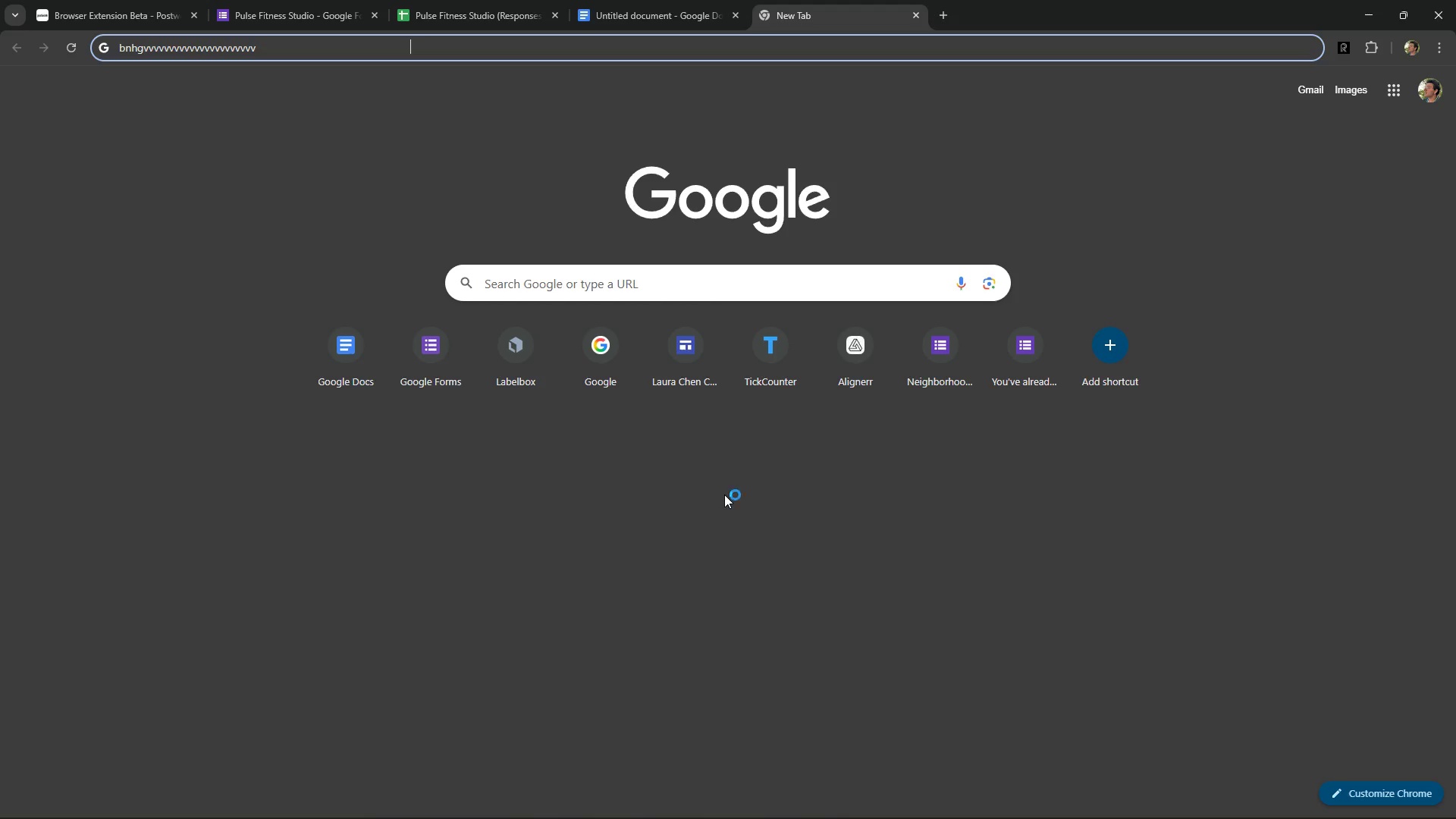 
key(Alt+Control+ControlRight)
 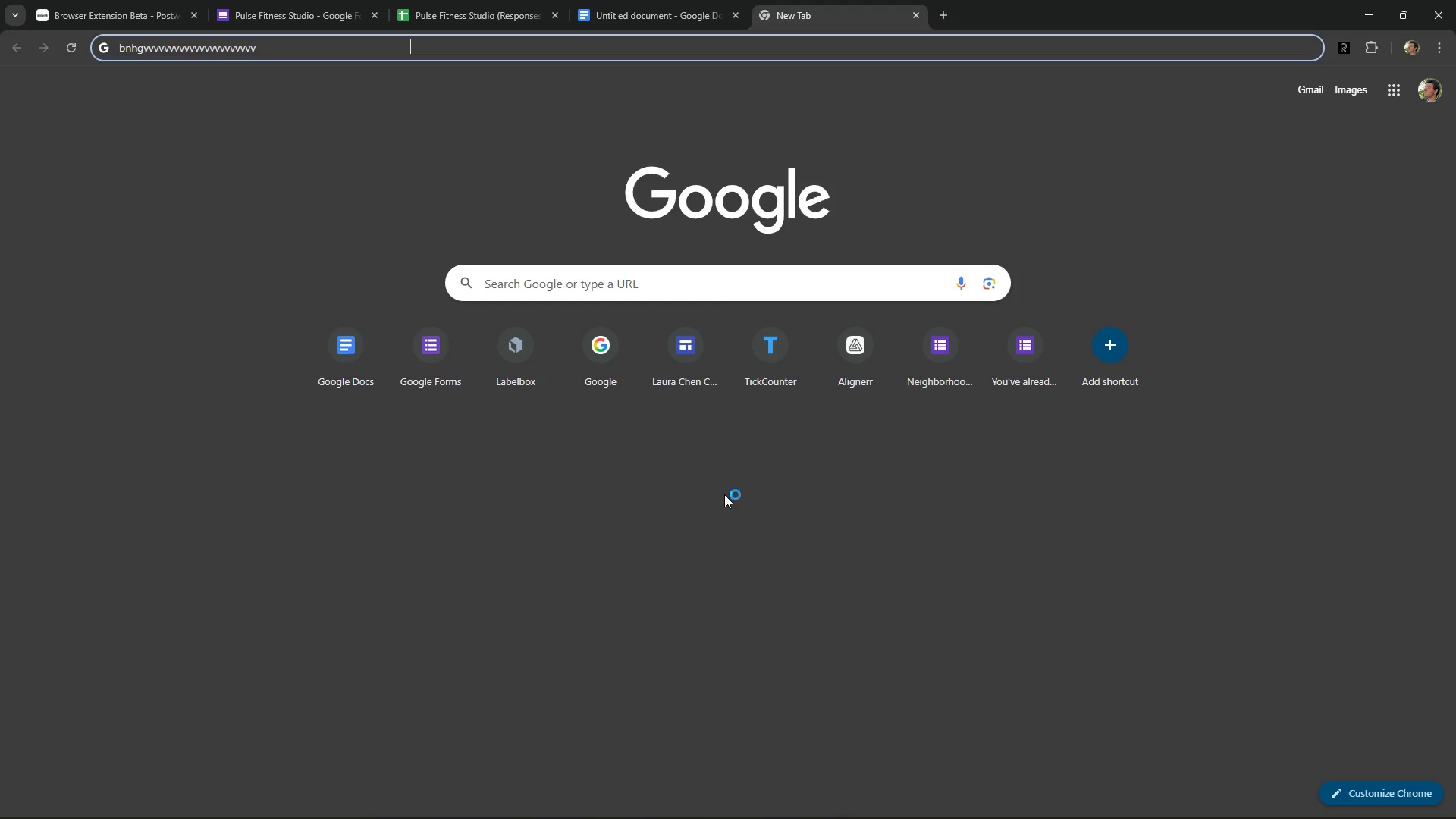 
key(Alt+Control+AltRight)
 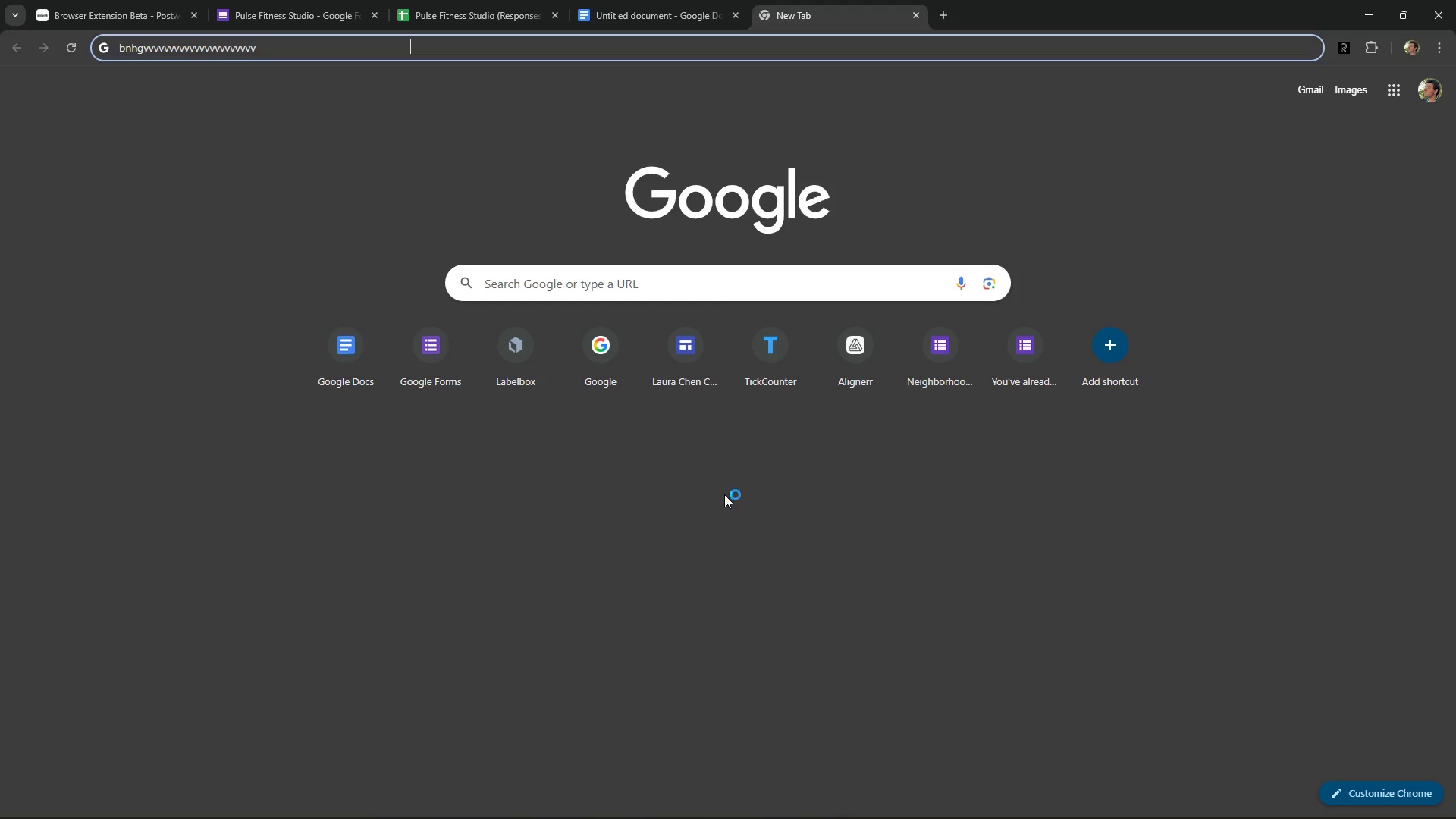 
key(Alt+Control+Space)
 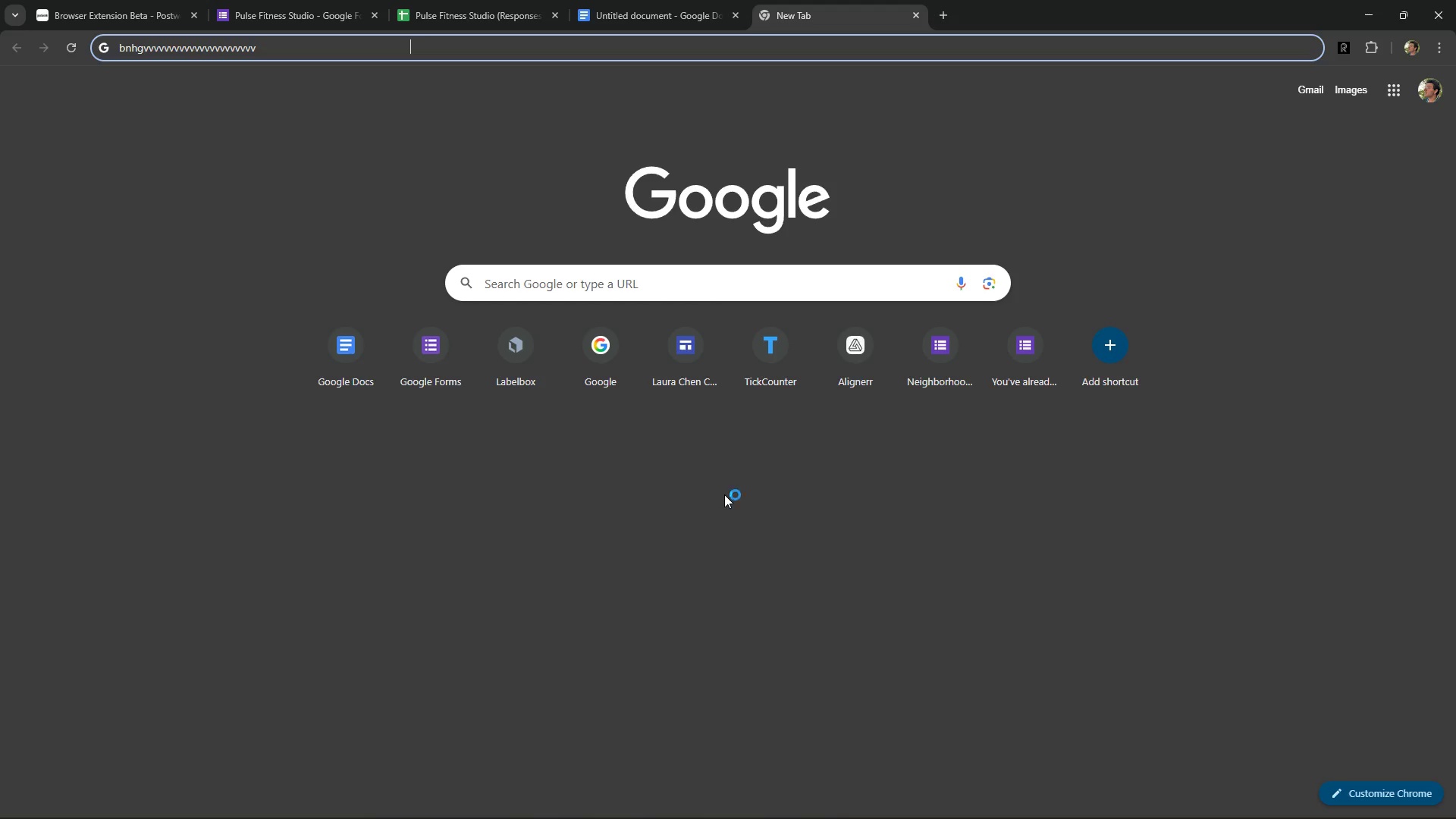 
key(Alt+Control+Numpad0)
 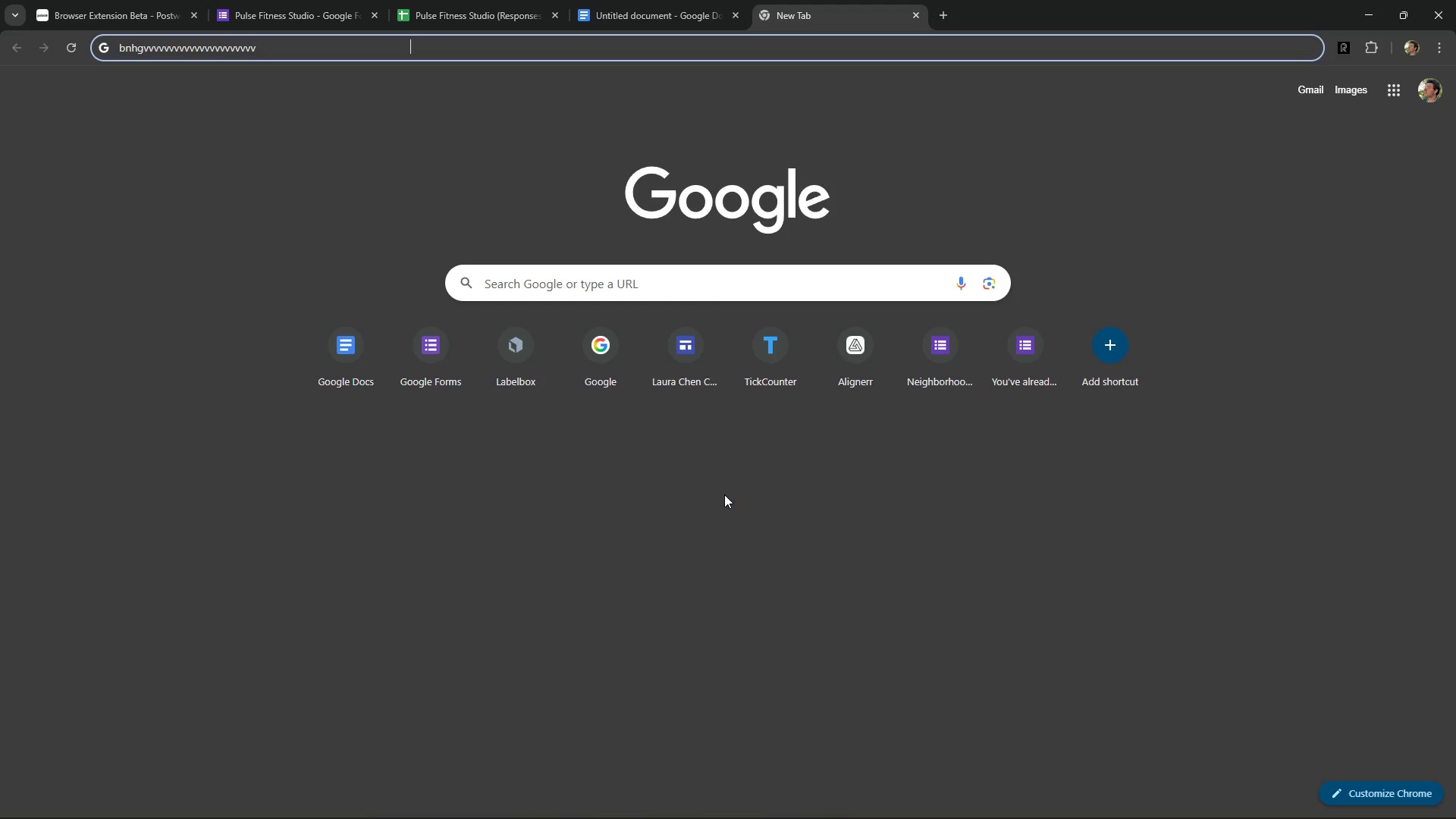 
key(Control+ControlLeft)
 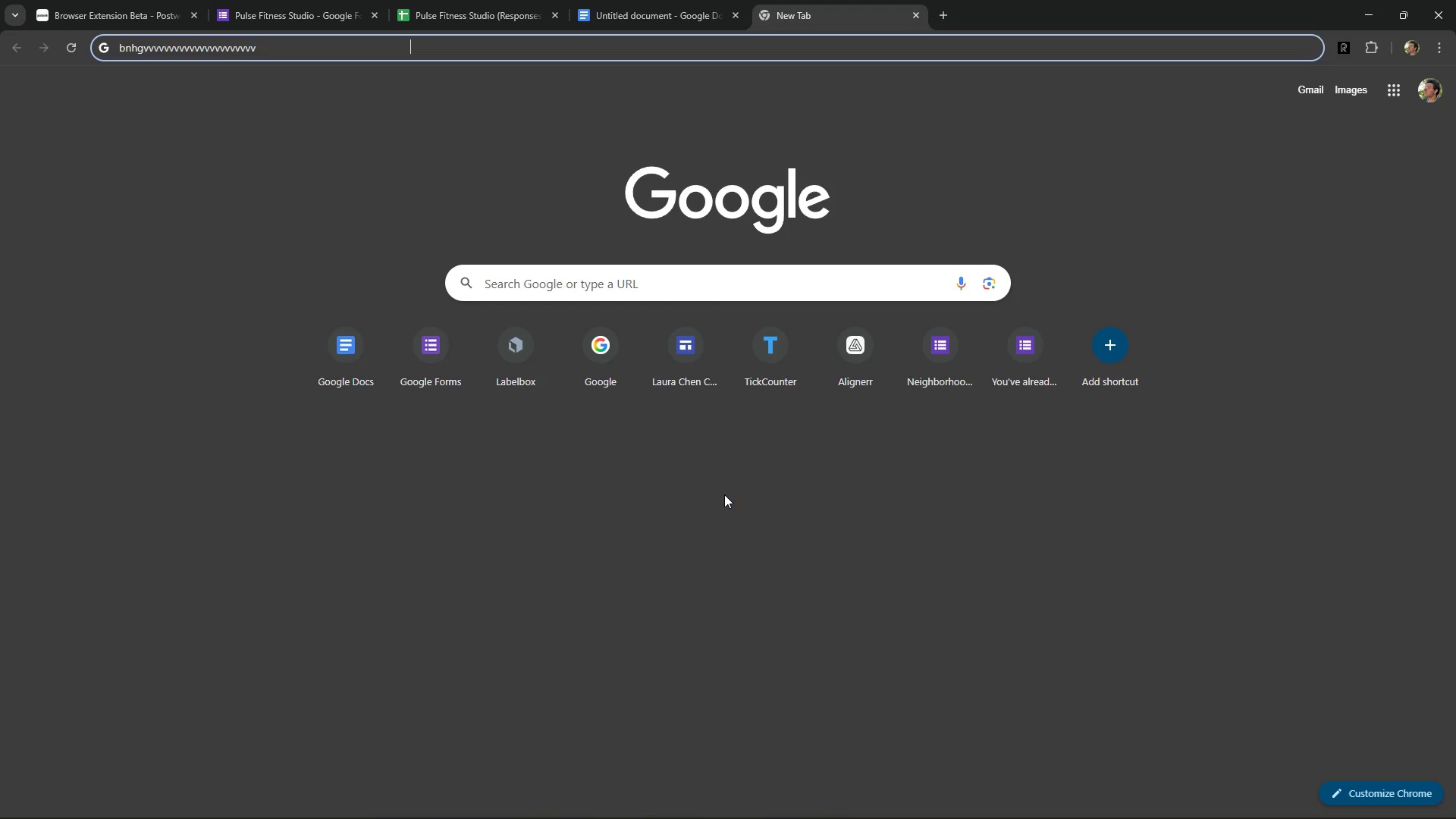 
key(Alt+Control+AltLeft)
 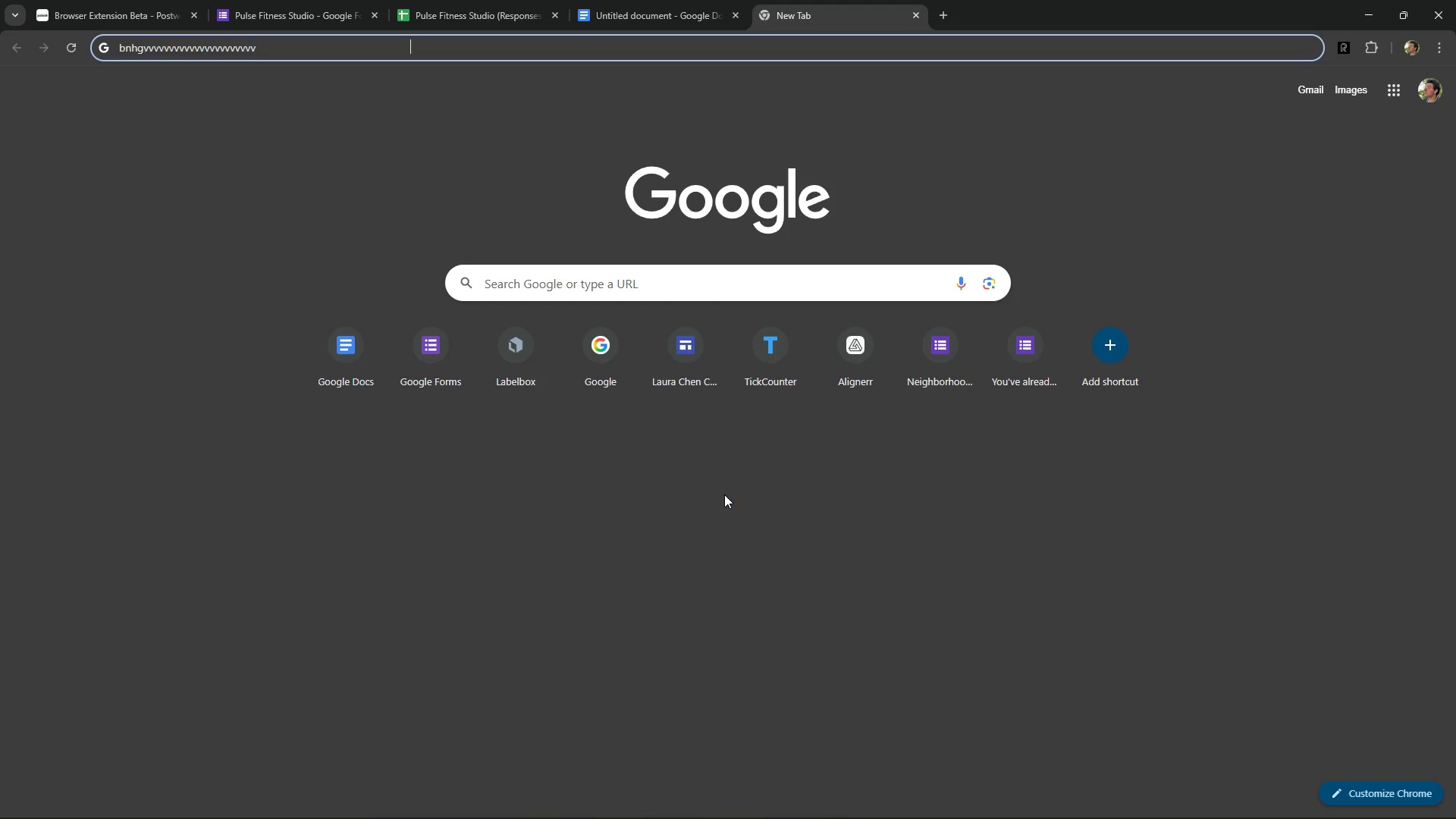 
key(Alt+Control+ControlRight)
 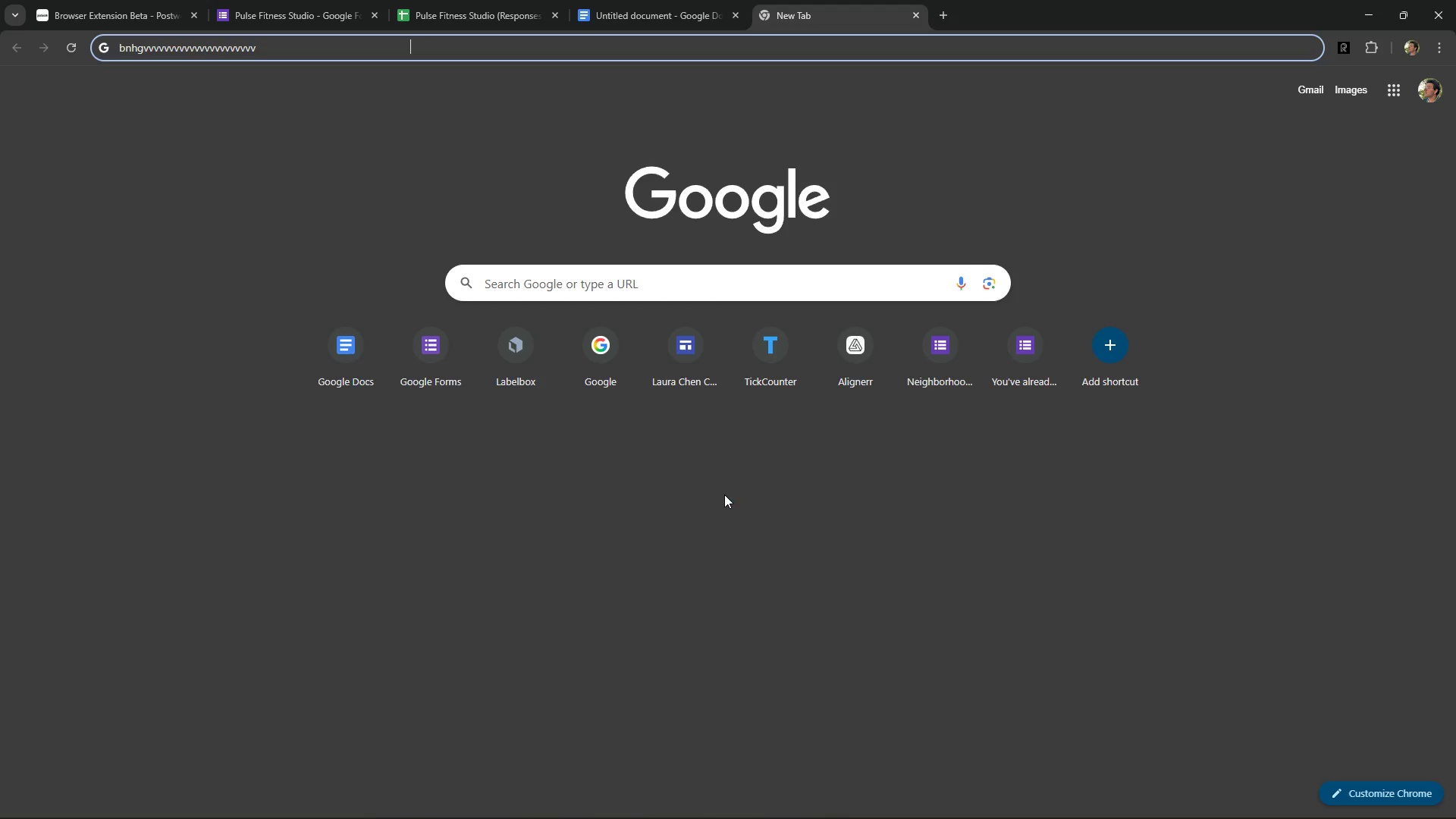 
key(Alt+Control+AltRight)
 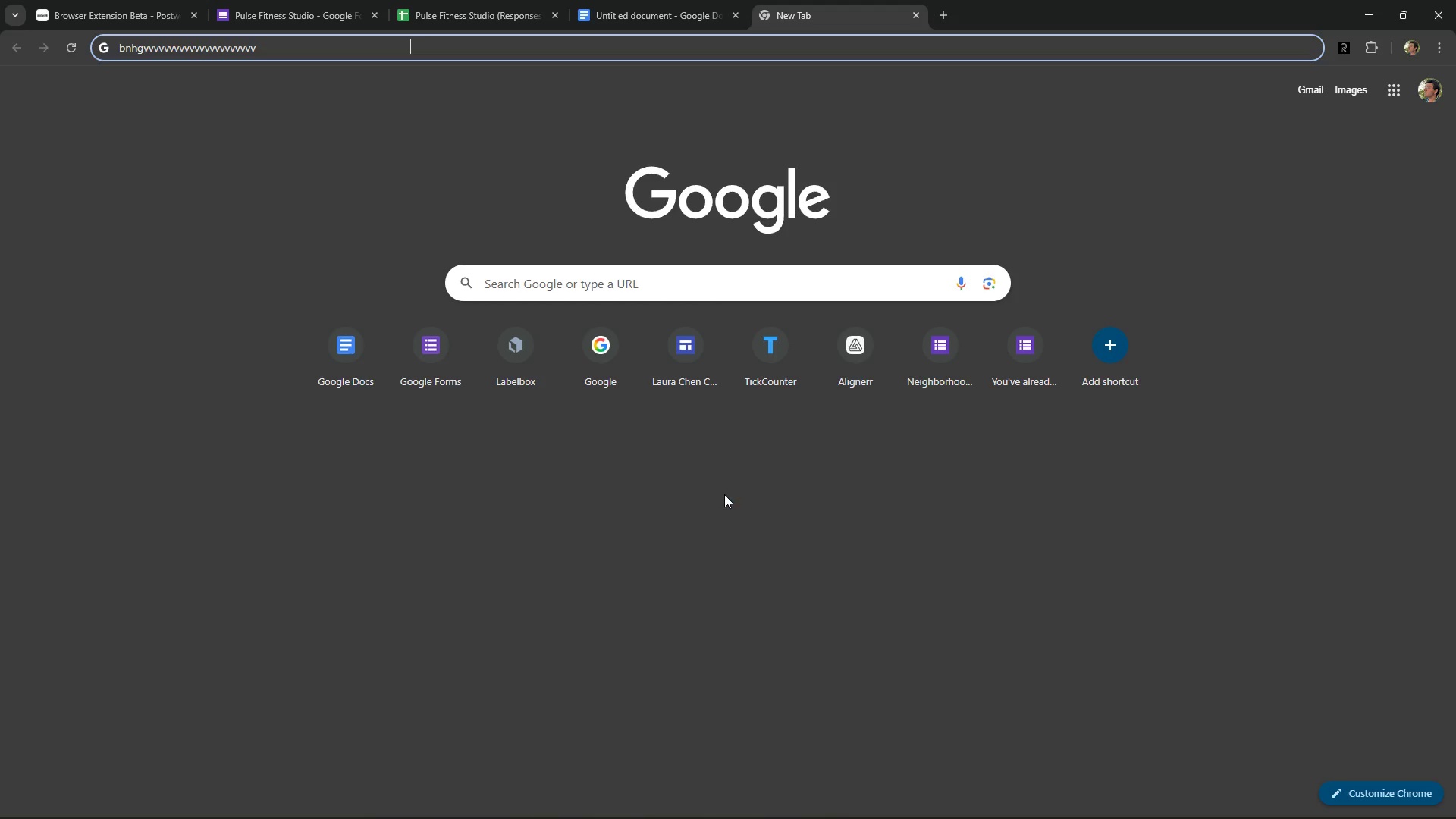 
key(Alt+Control+Space)
 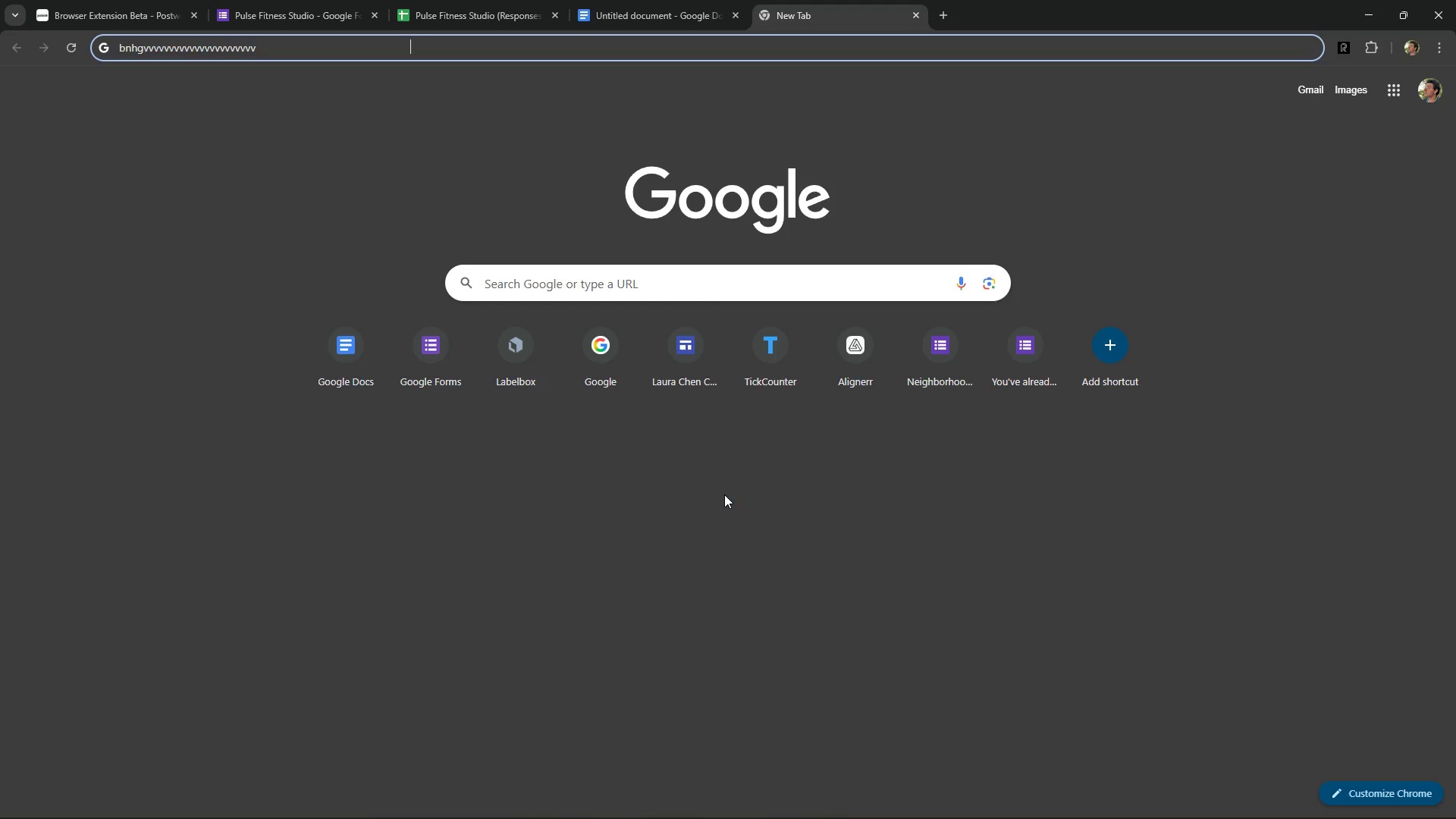 
key(Alt+Control+Numpad0)
 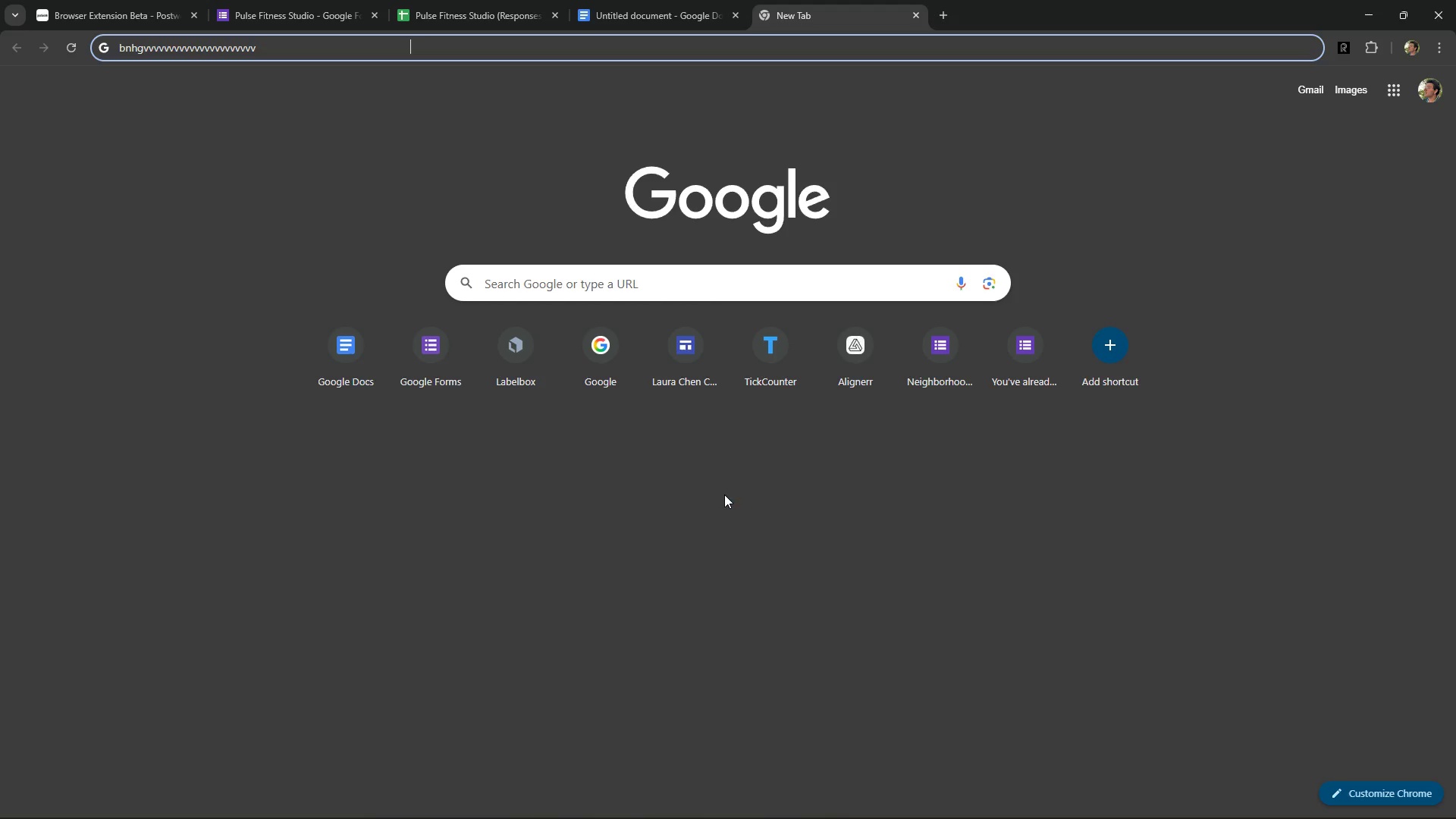 
key(Control+ControlLeft)
 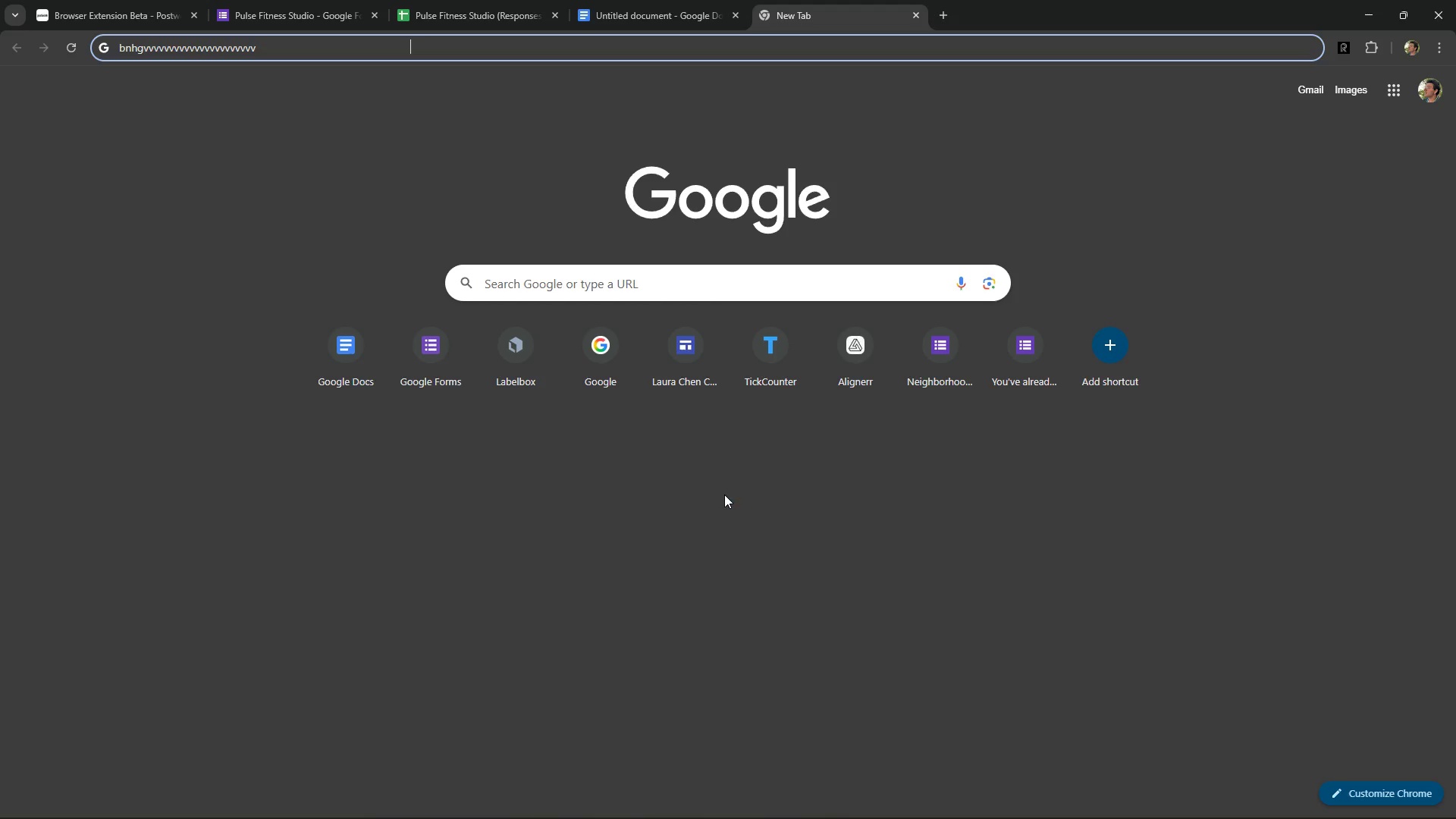 
key(Alt+Control+AltLeft)
 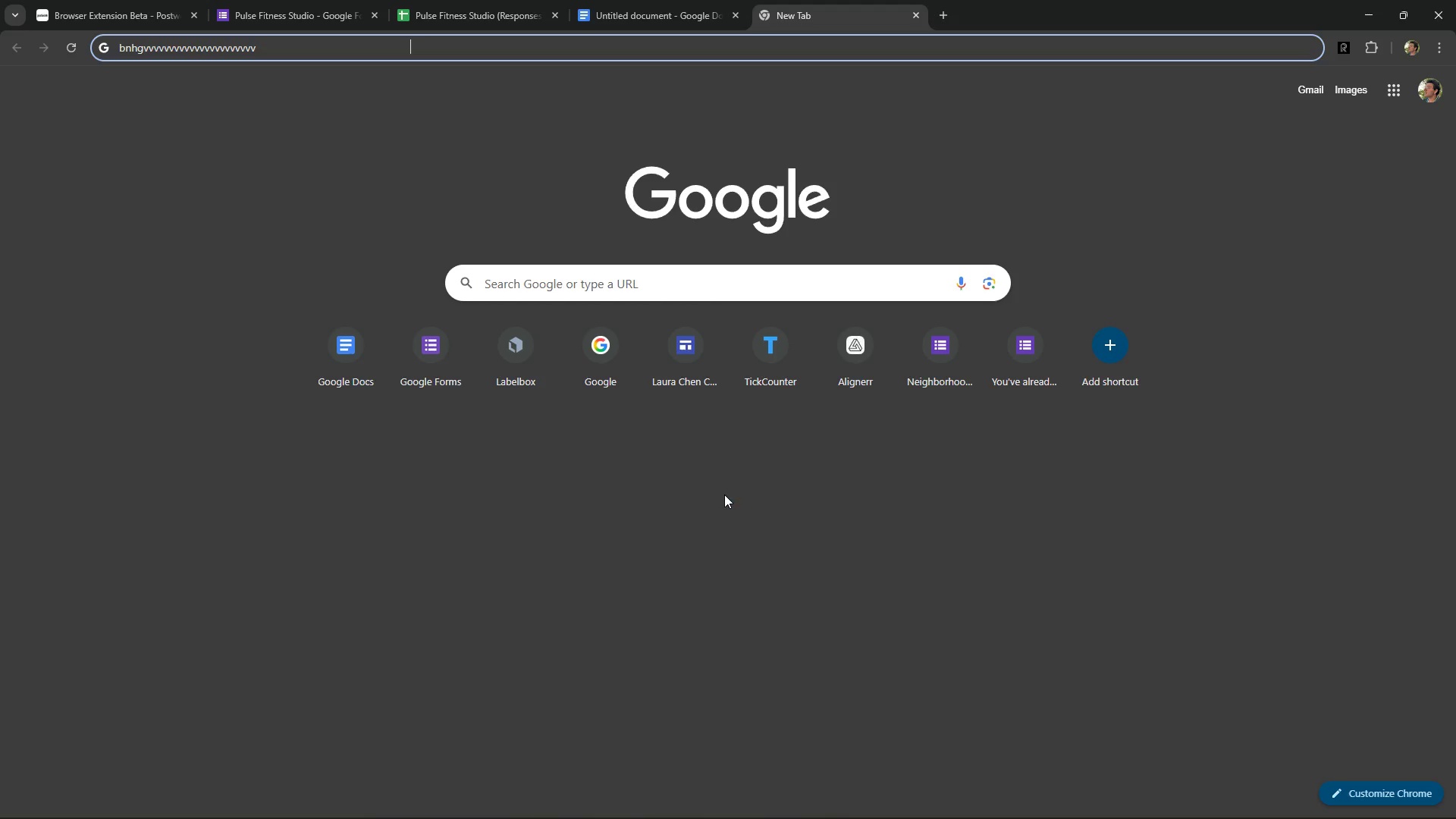 
key(Alt+Control+ControlRight)
 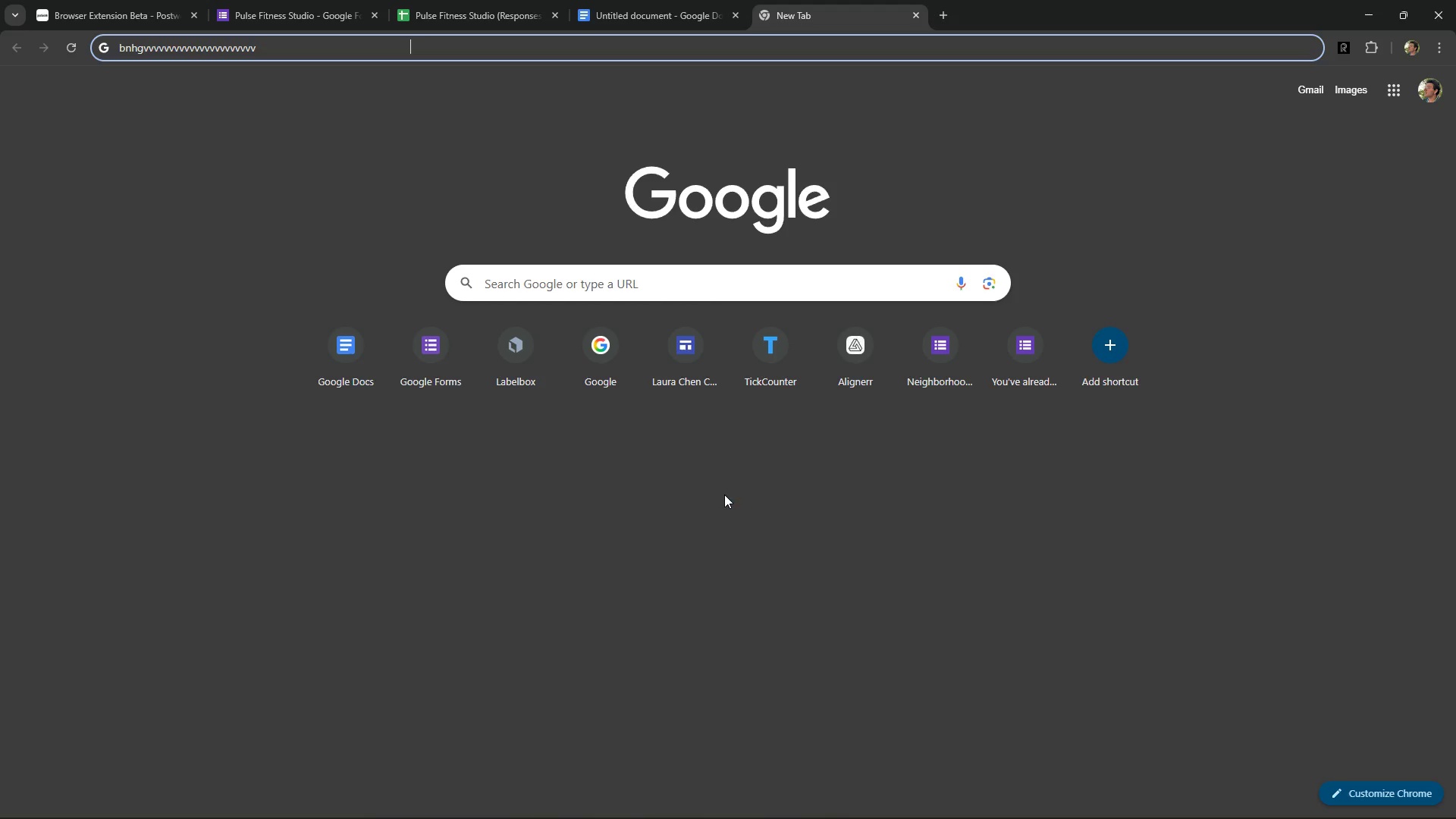 
key(Alt+Control+AltRight)
 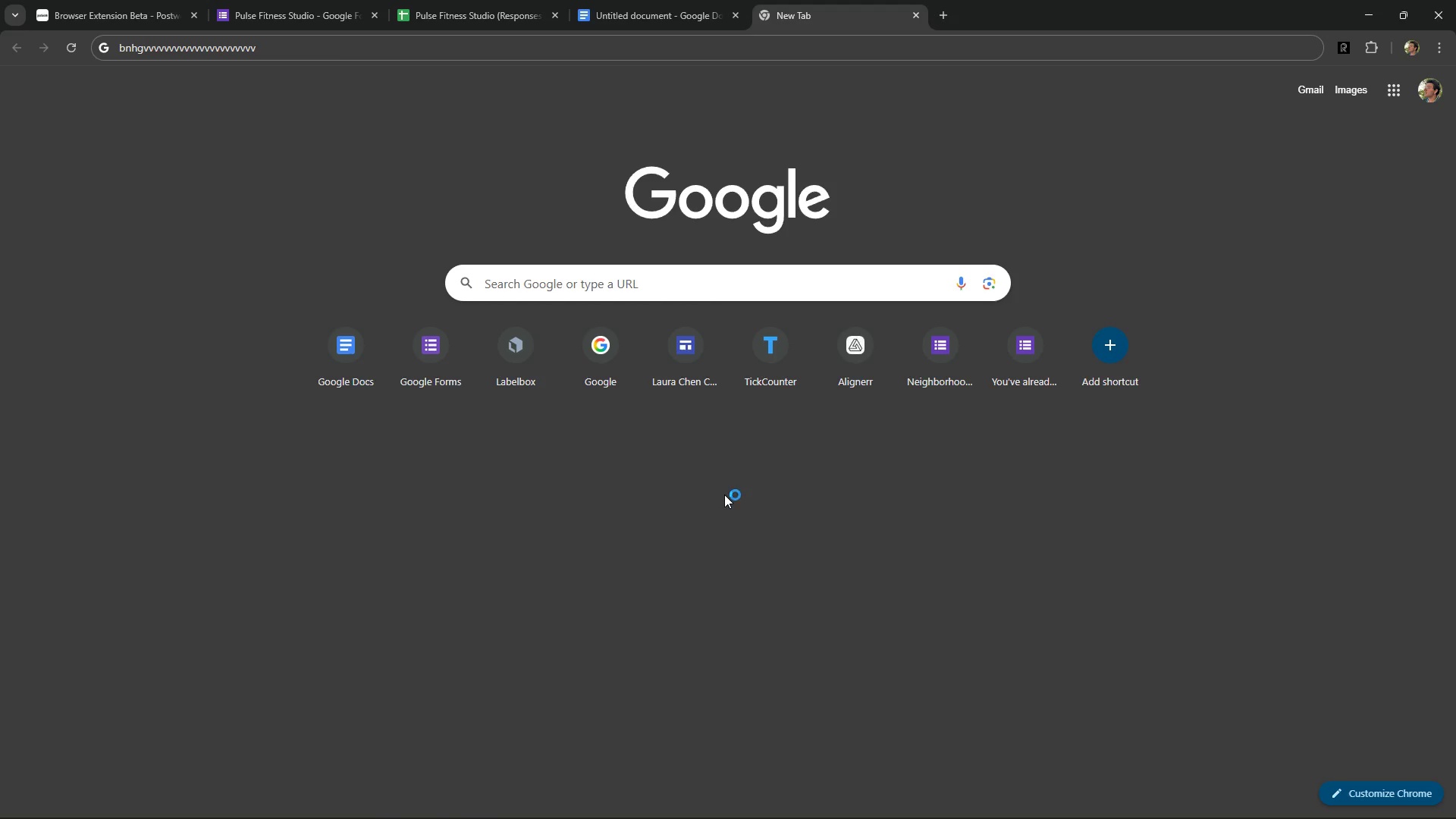 
key(Alt+Control+Space)
 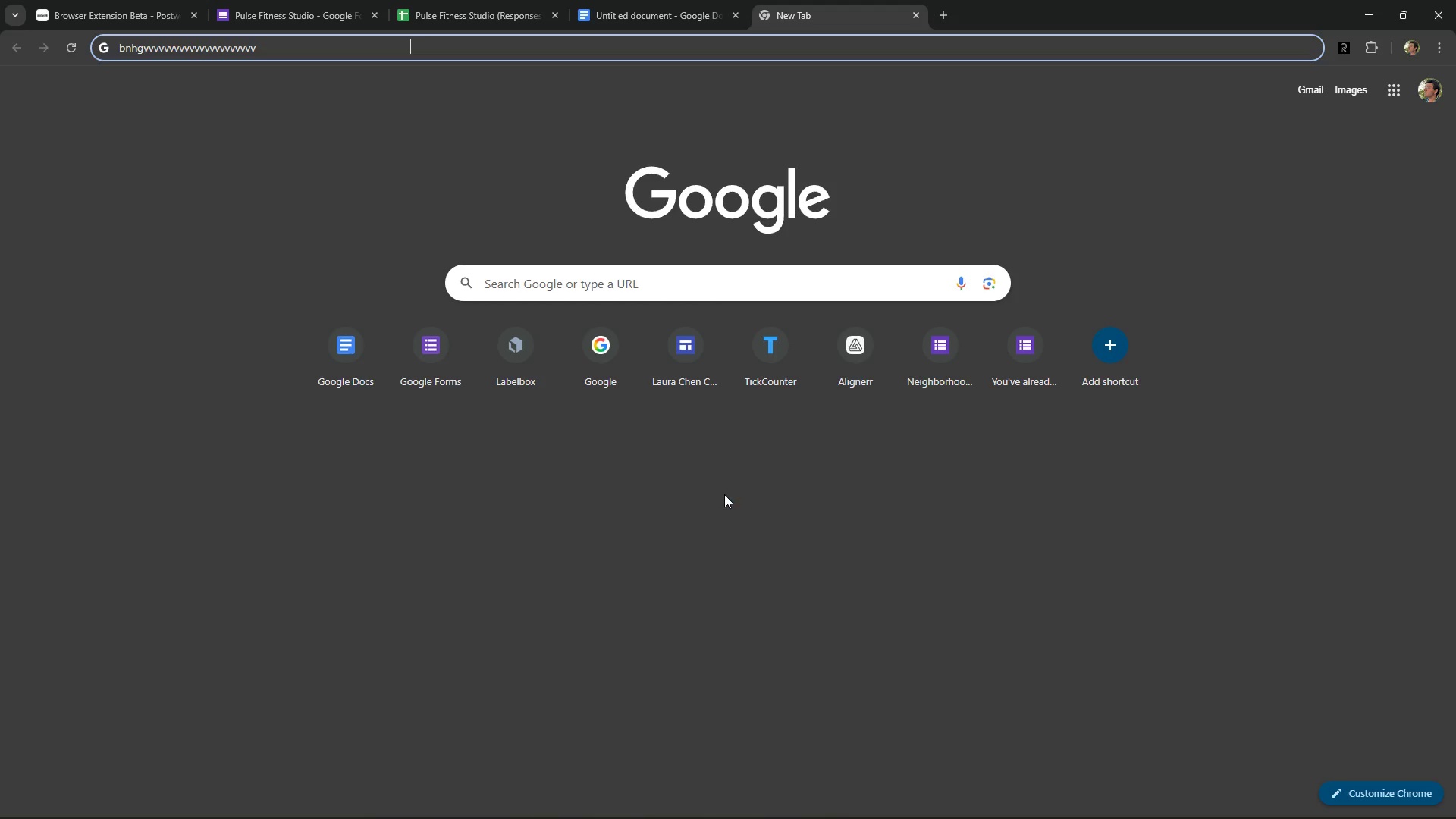 
key(Alt+Control+Numpad0)
 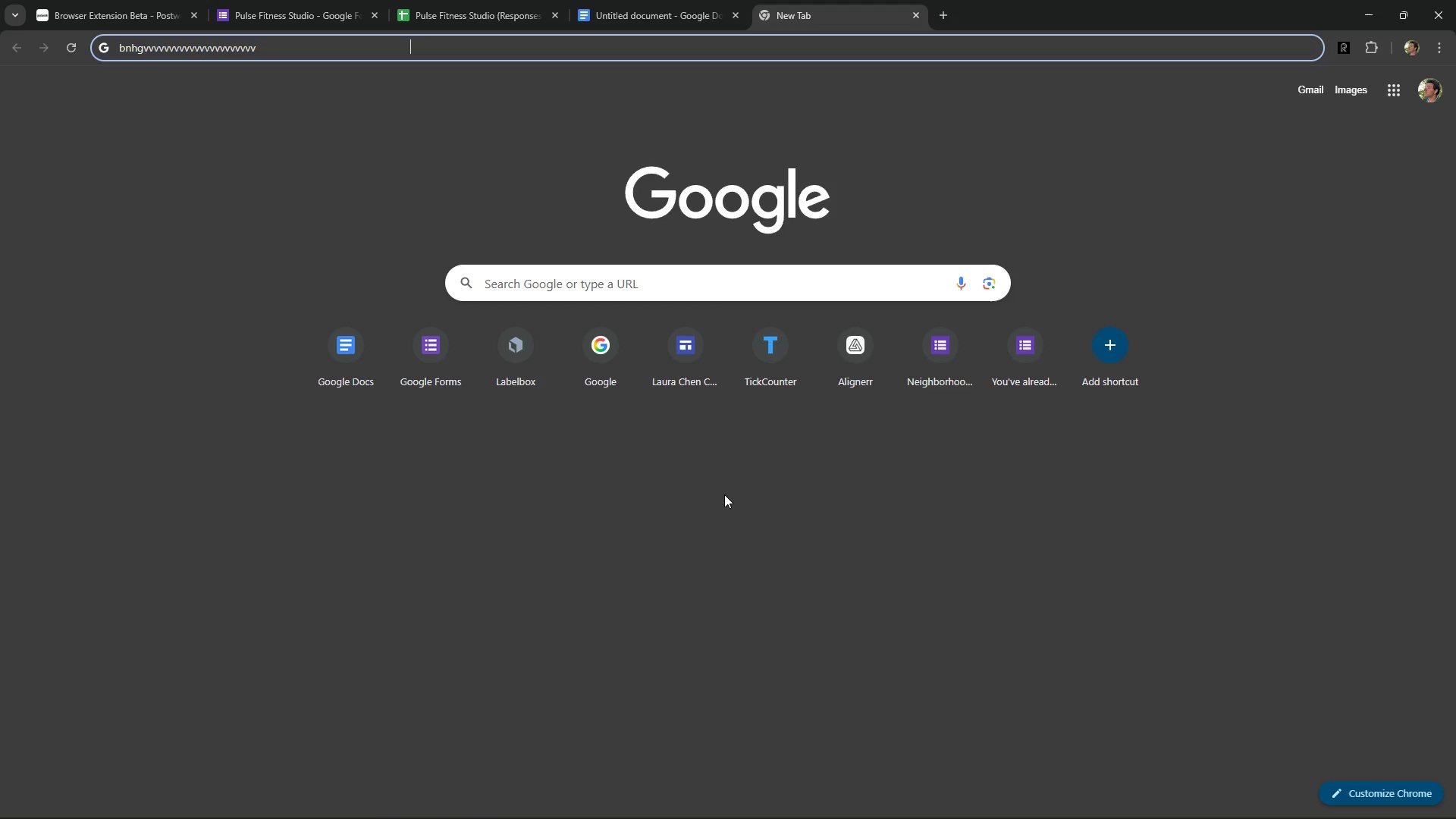 
key(Control+ControlLeft)
 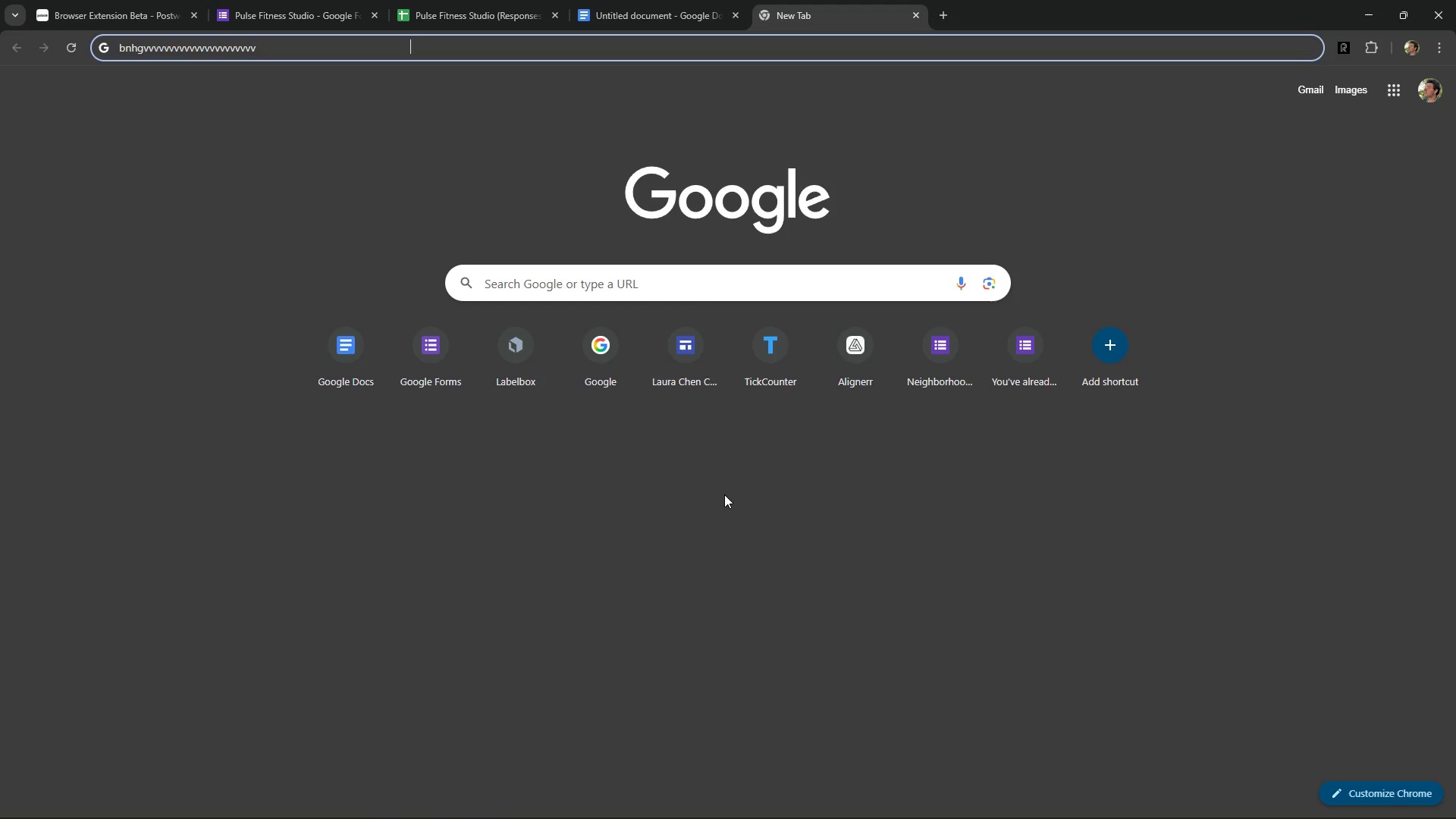 
key(Alt+Control+AltLeft)
 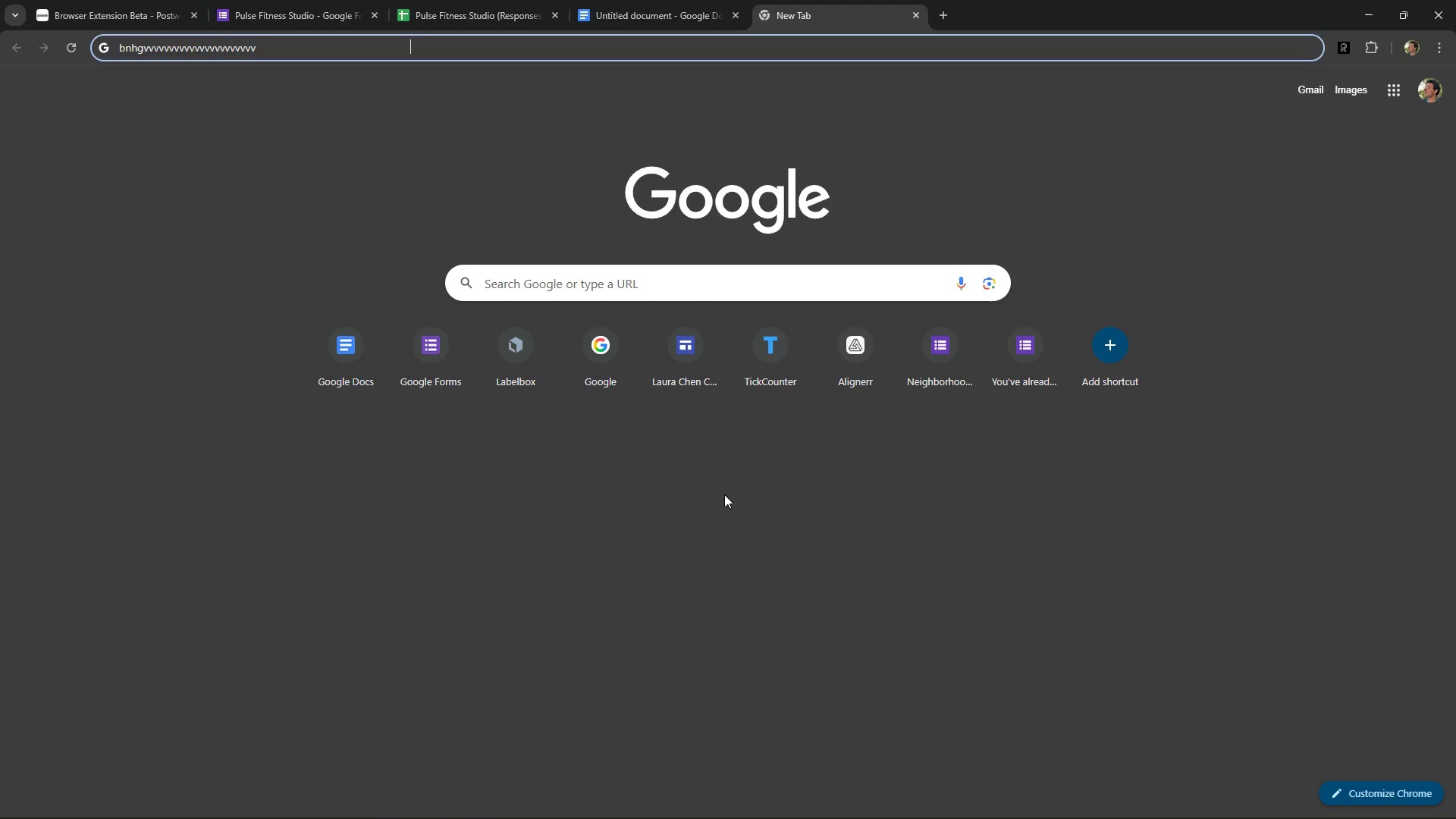 
key(Alt+Control+ControlRight)
 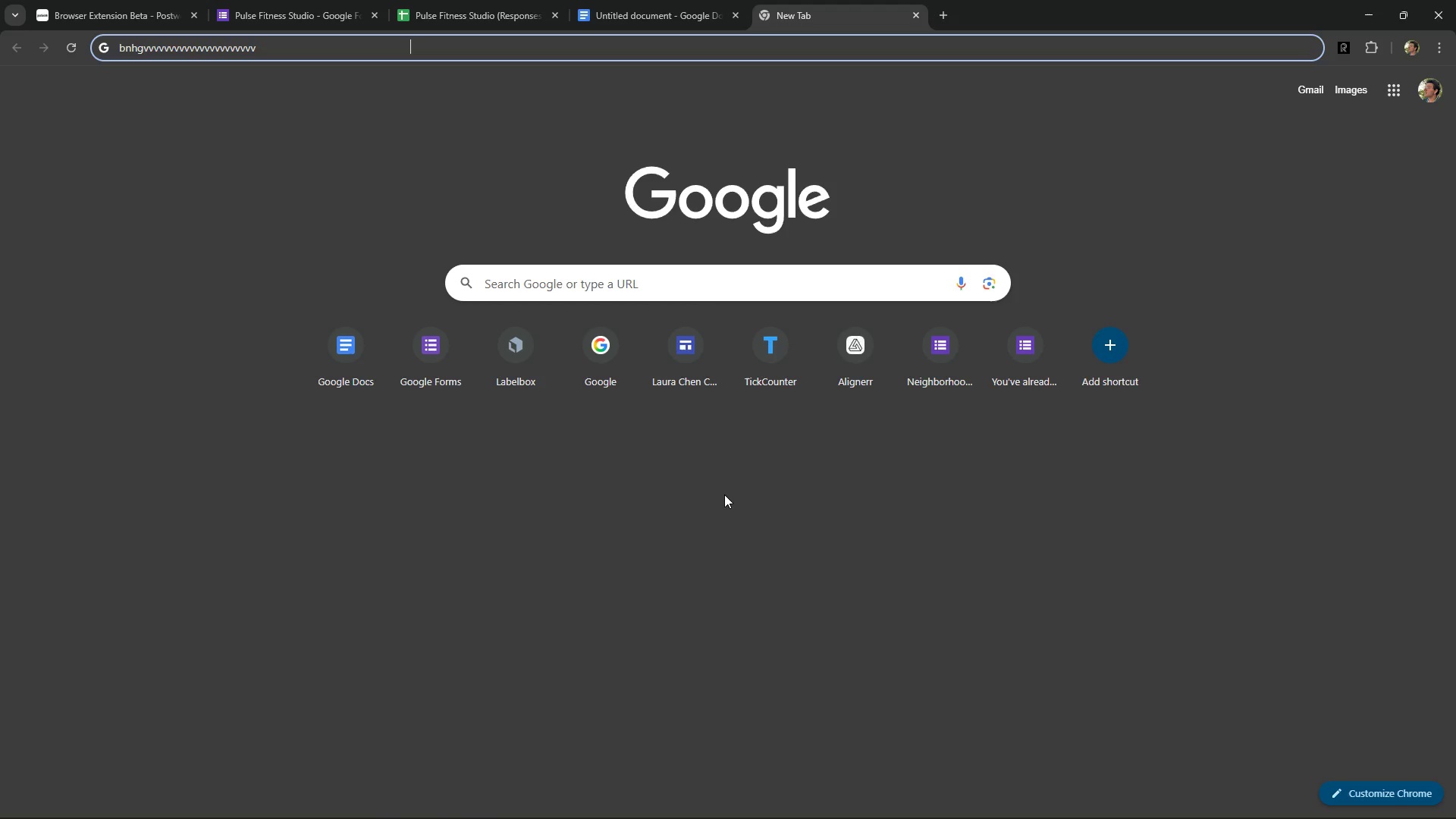 
key(Alt+Control+AltRight)
 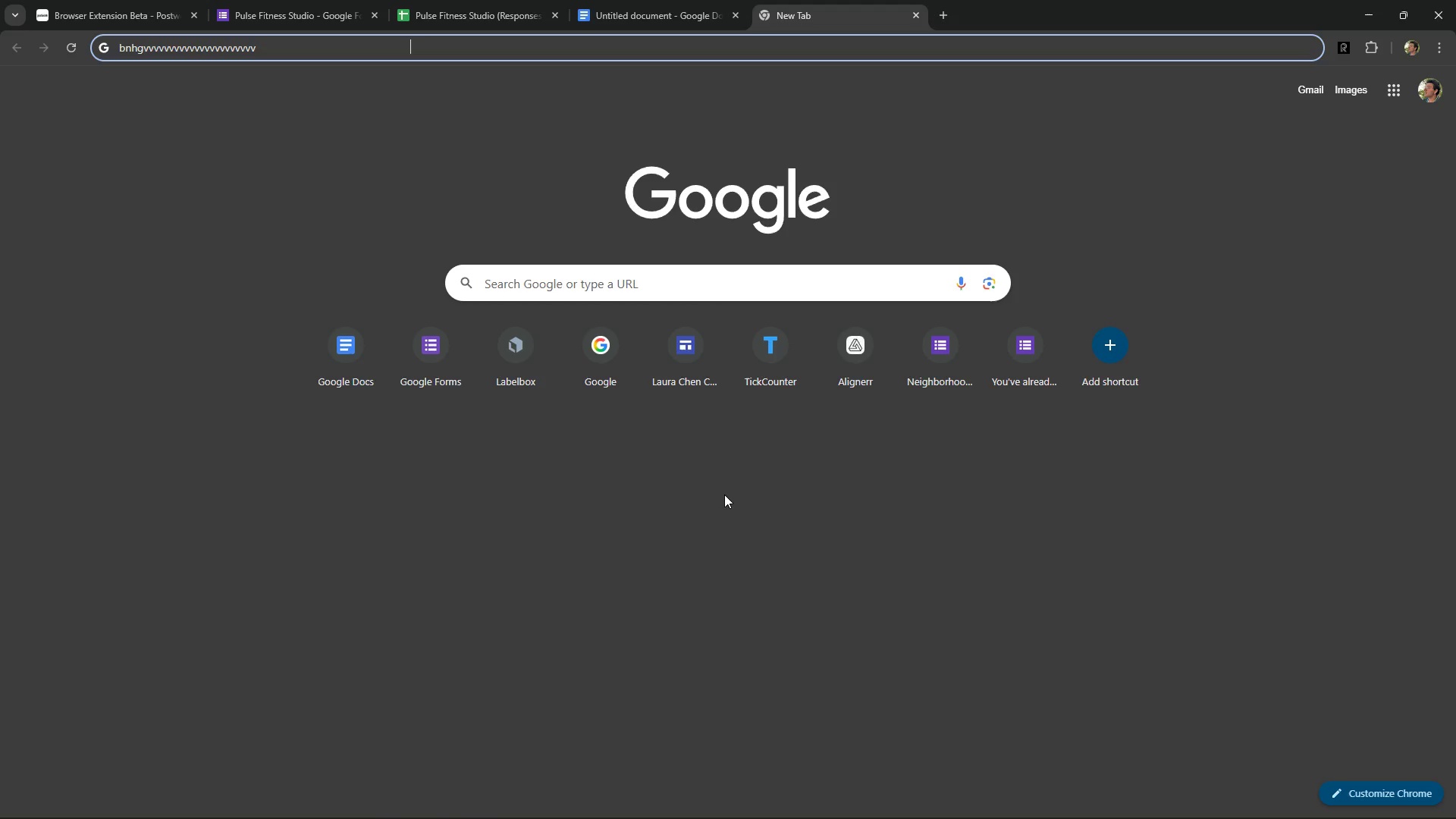 
key(Alt+Control+Space)
 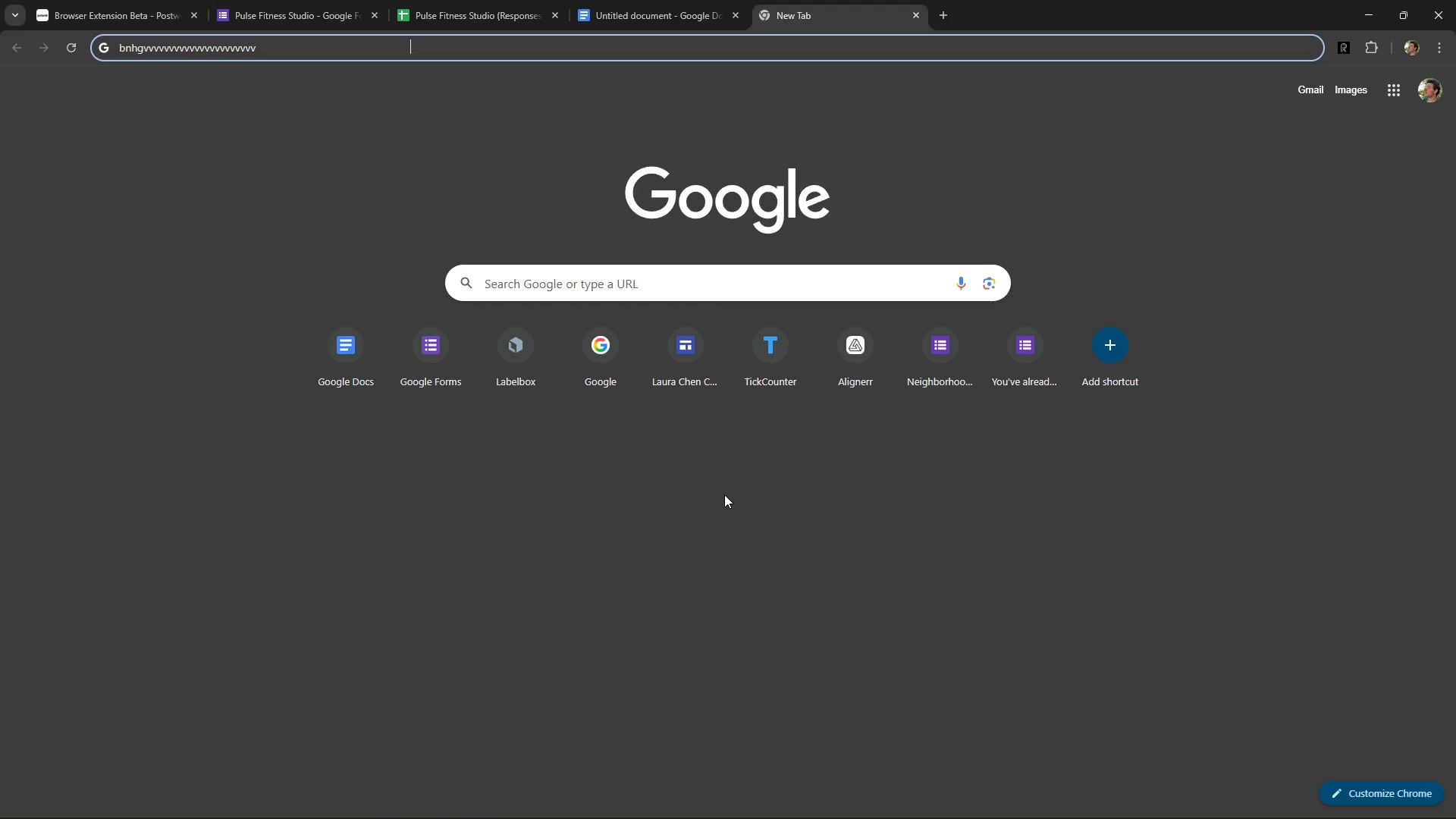 
key(Alt+Control+Numpad0)
 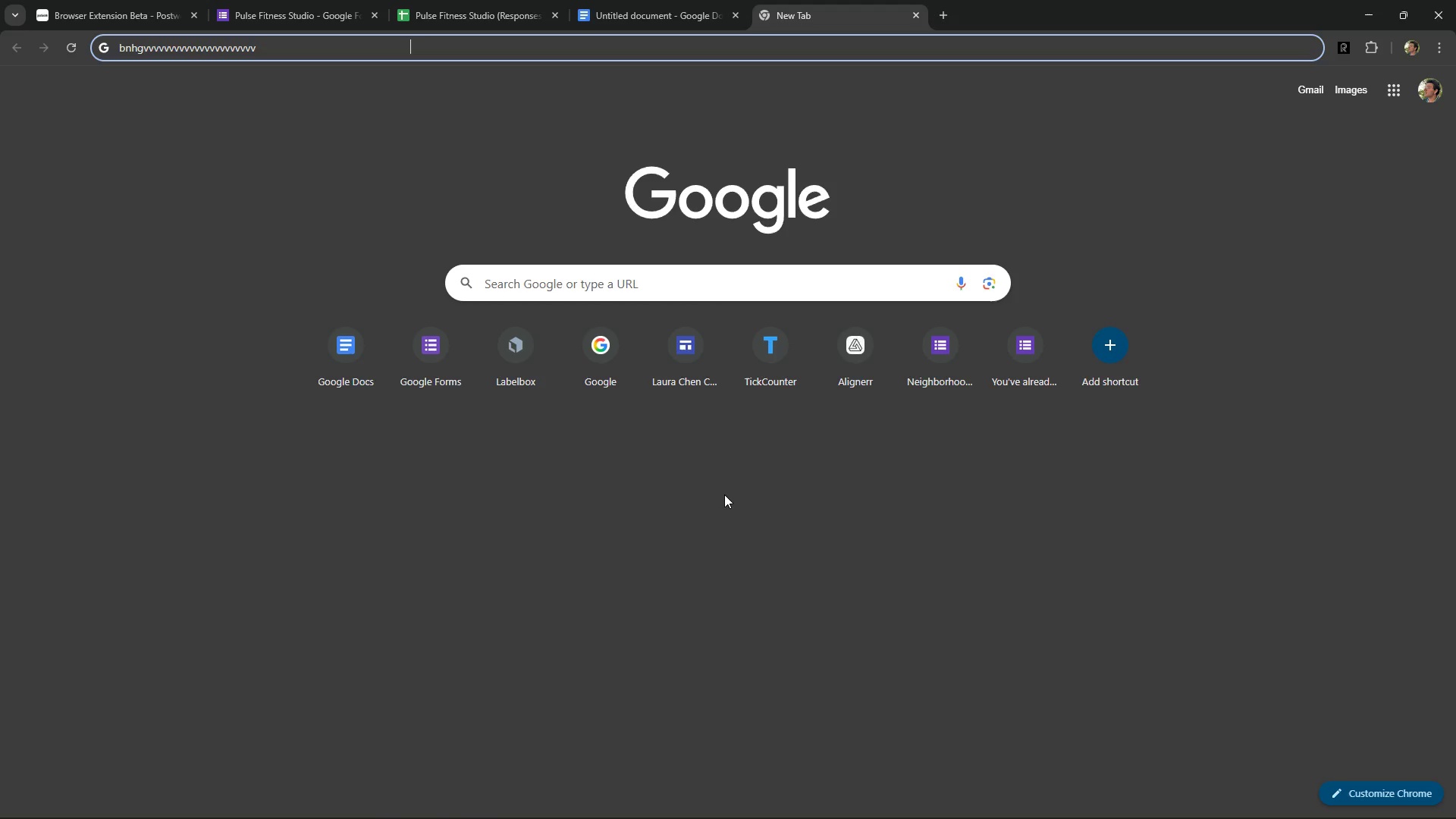 
key(Control+ControlLeft)
 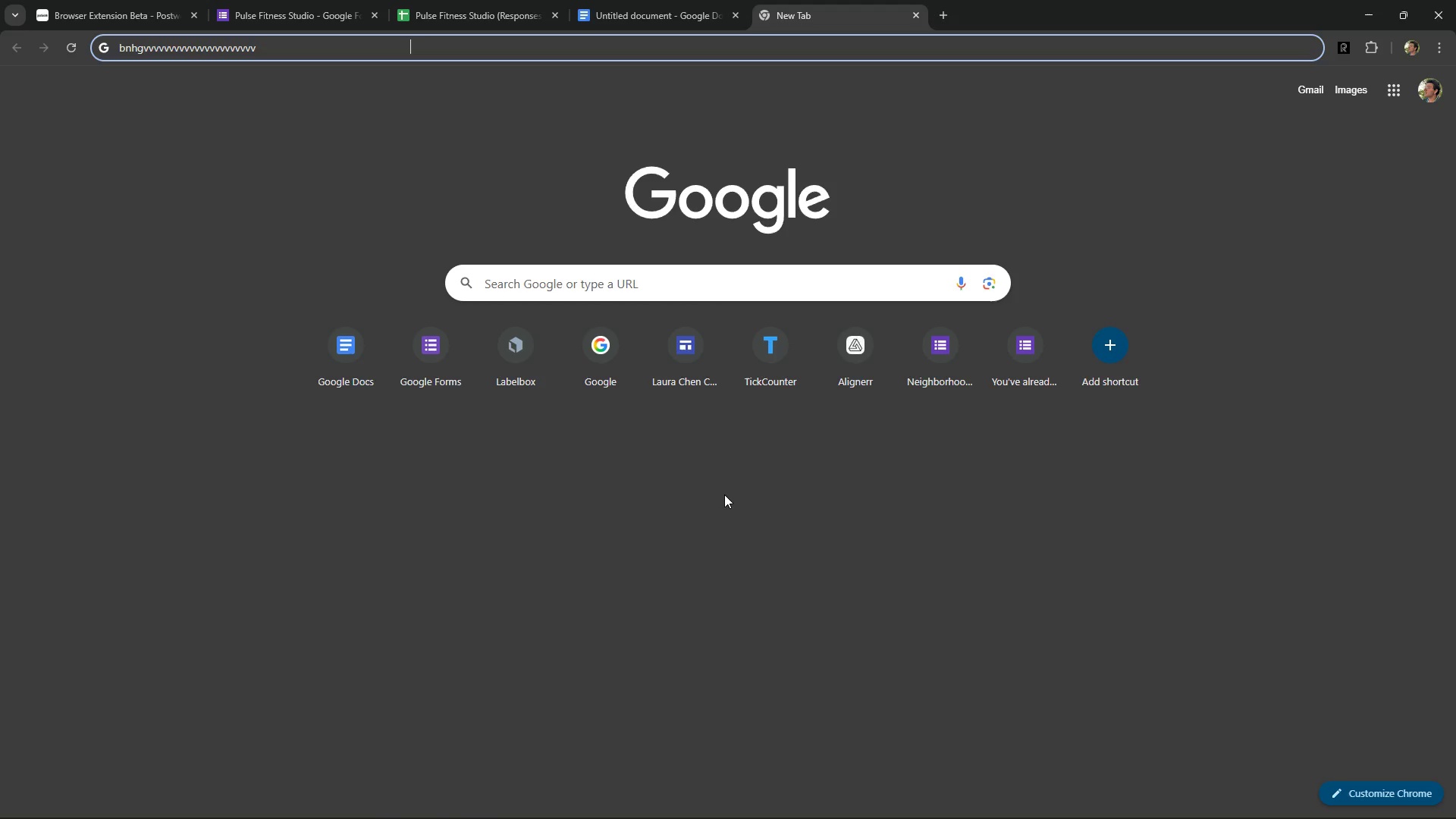 
key(Alt+Control+AltLeft)
 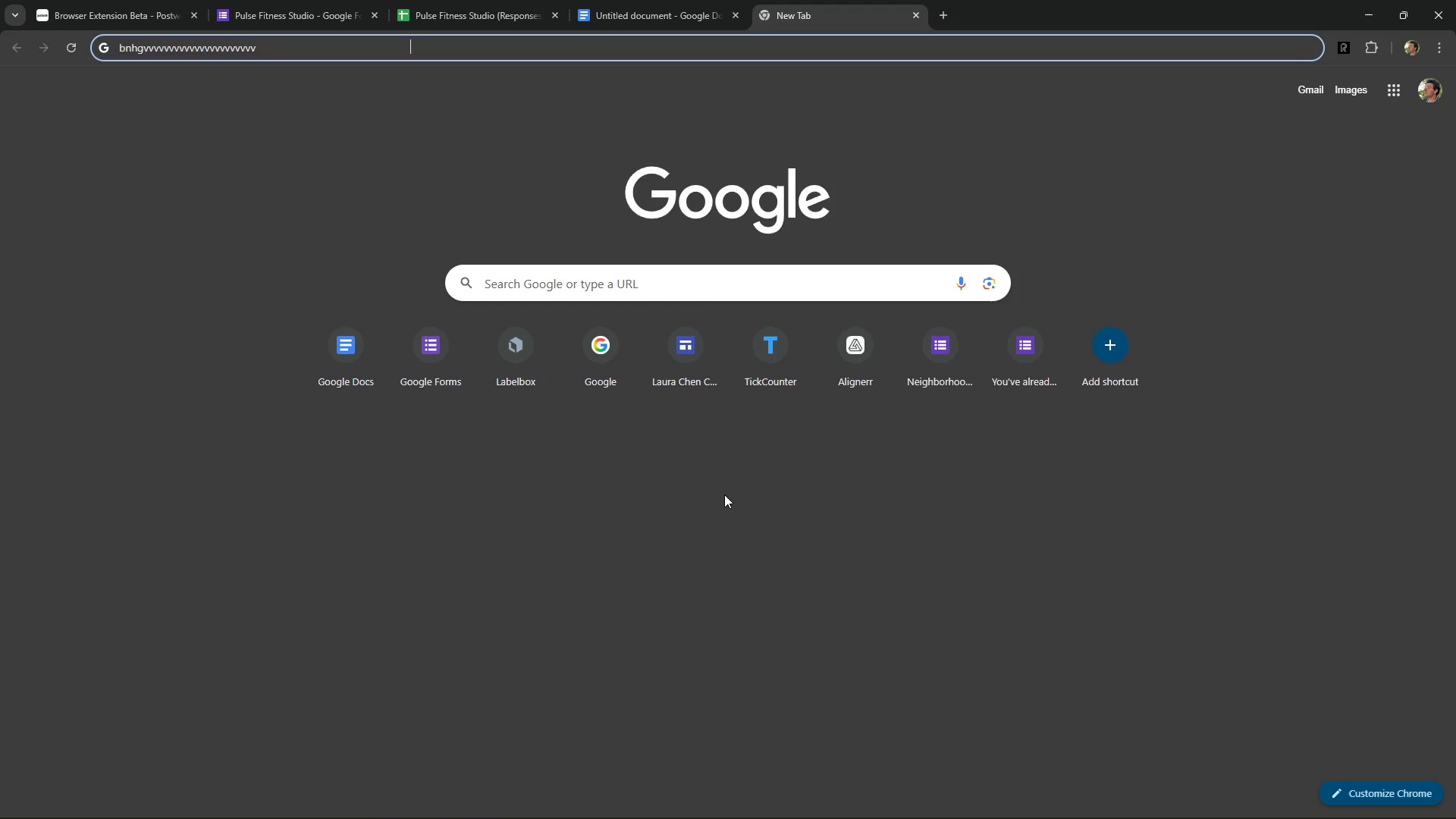 
key(Alt+Control+ControlRight)
 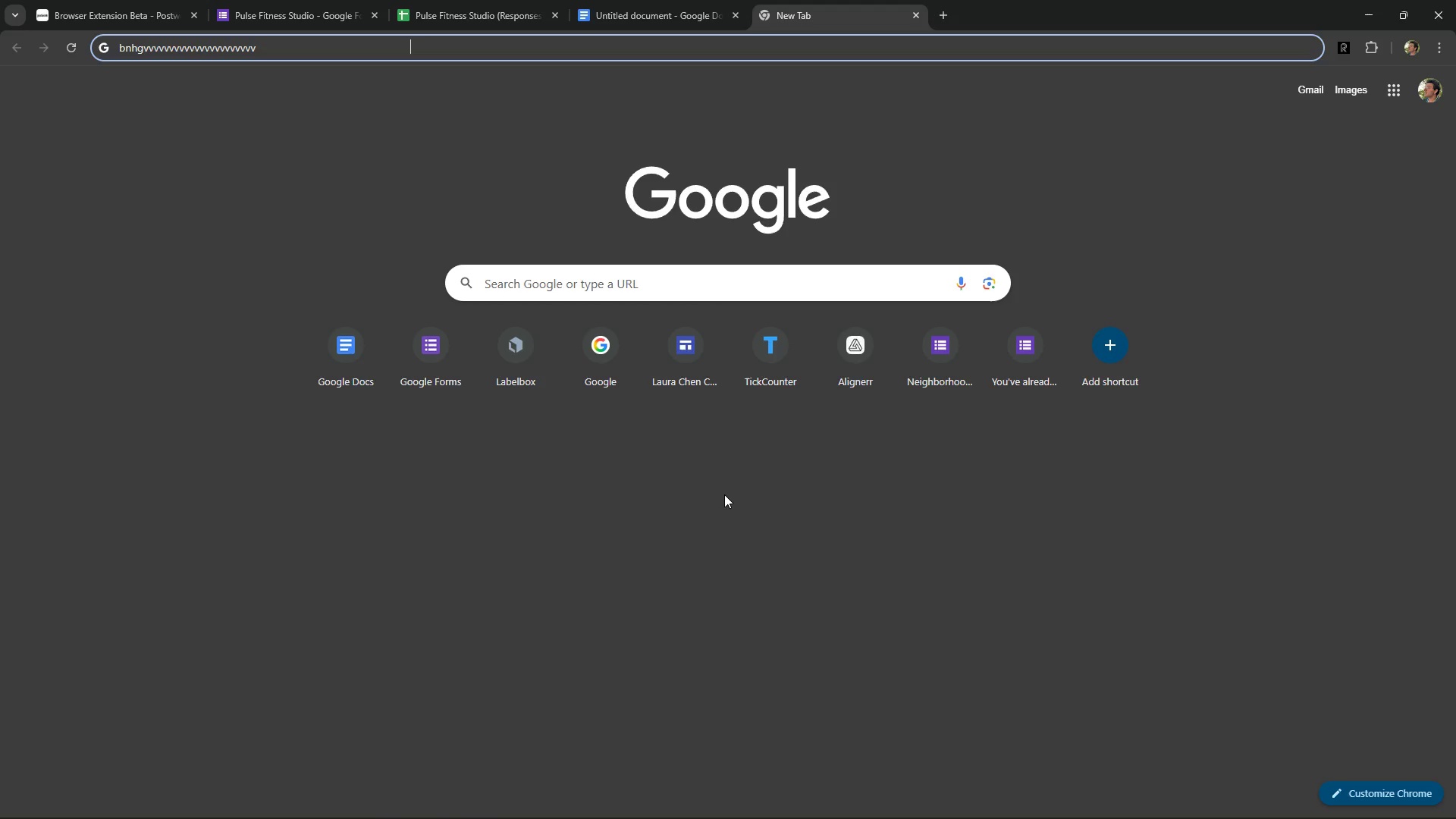 
key(Alt+Control+AltRight)
 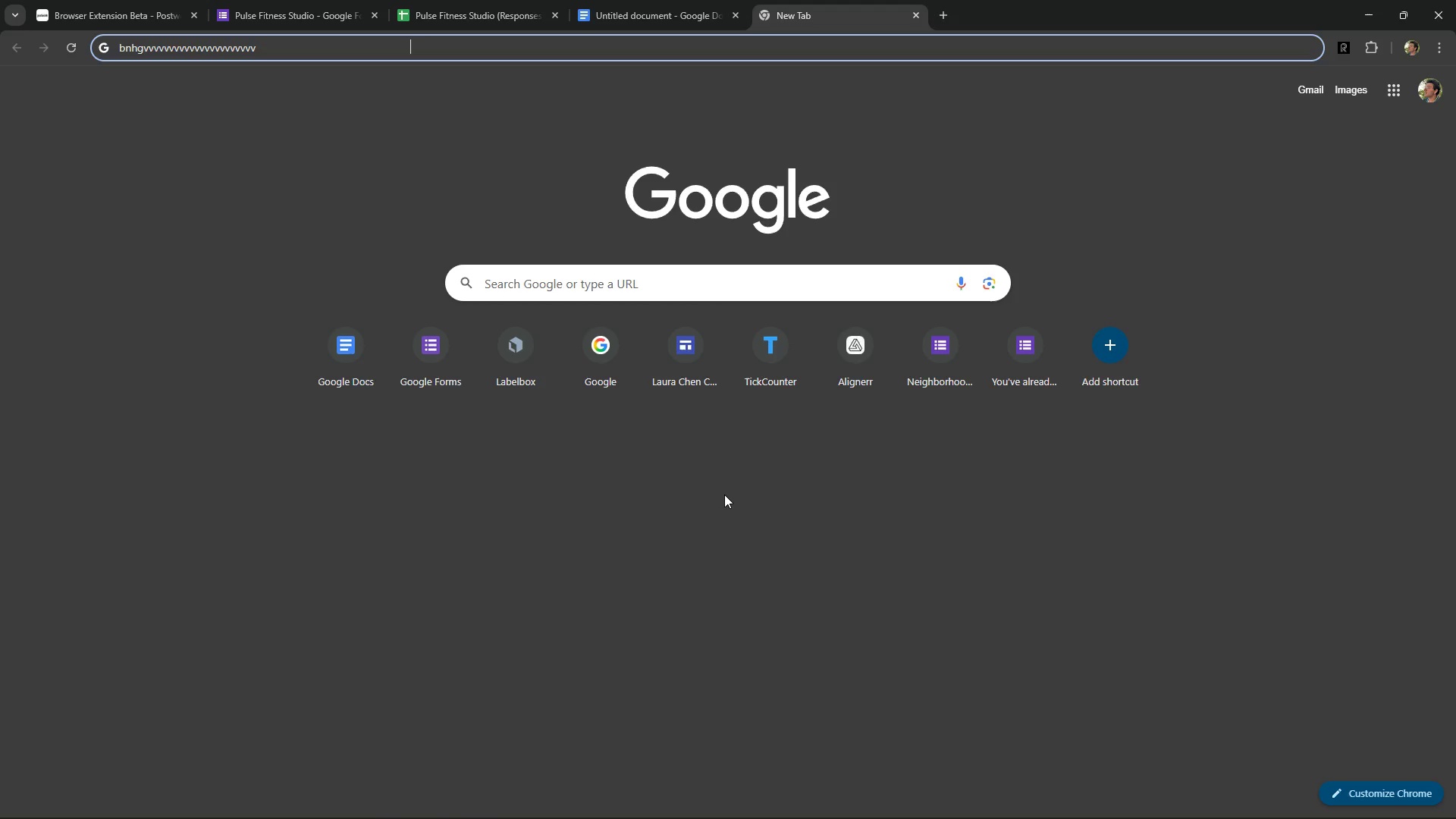 
key(Alt+Control+Space)
 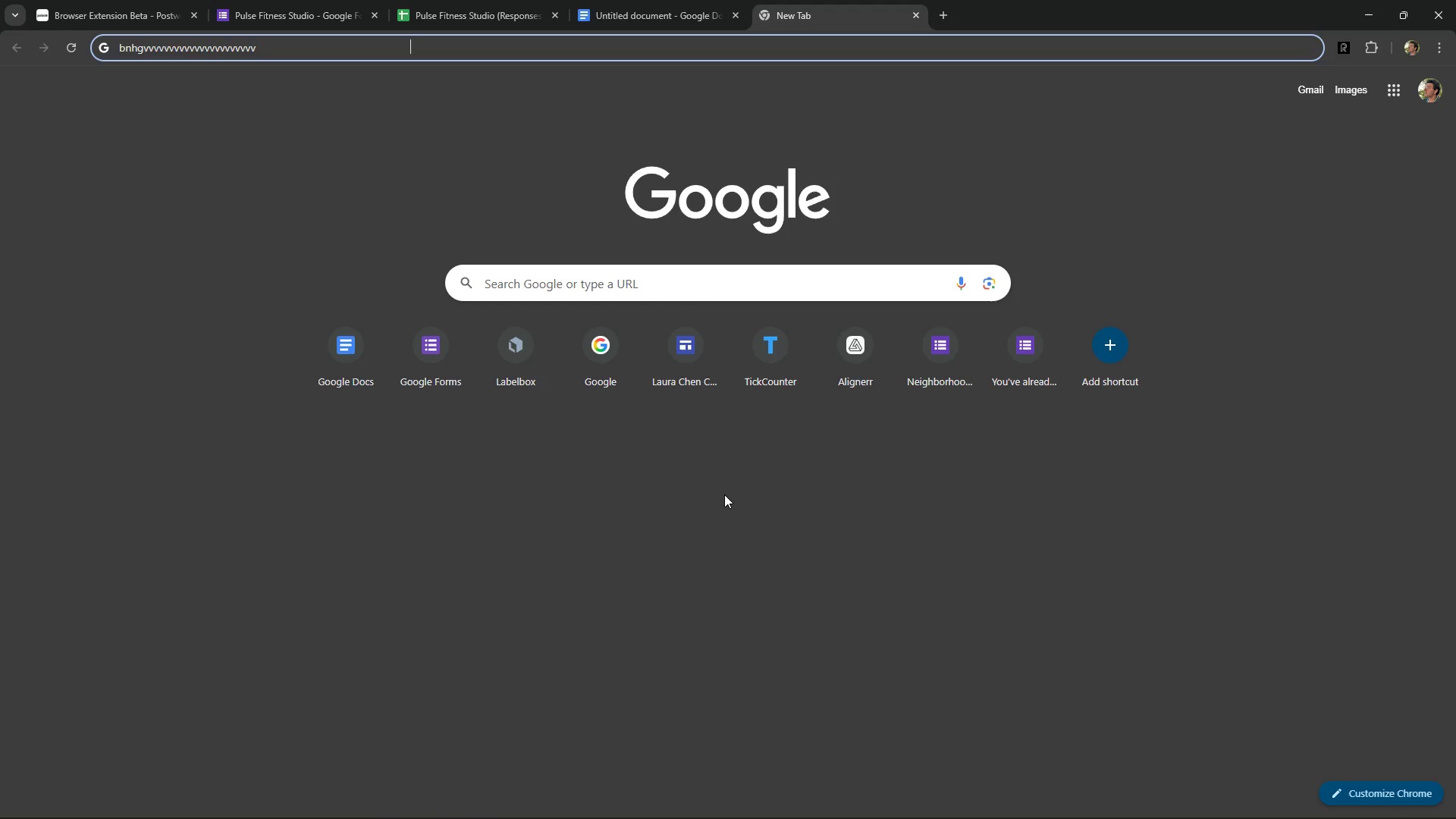 
key(Alt+Control+Numpad0)
 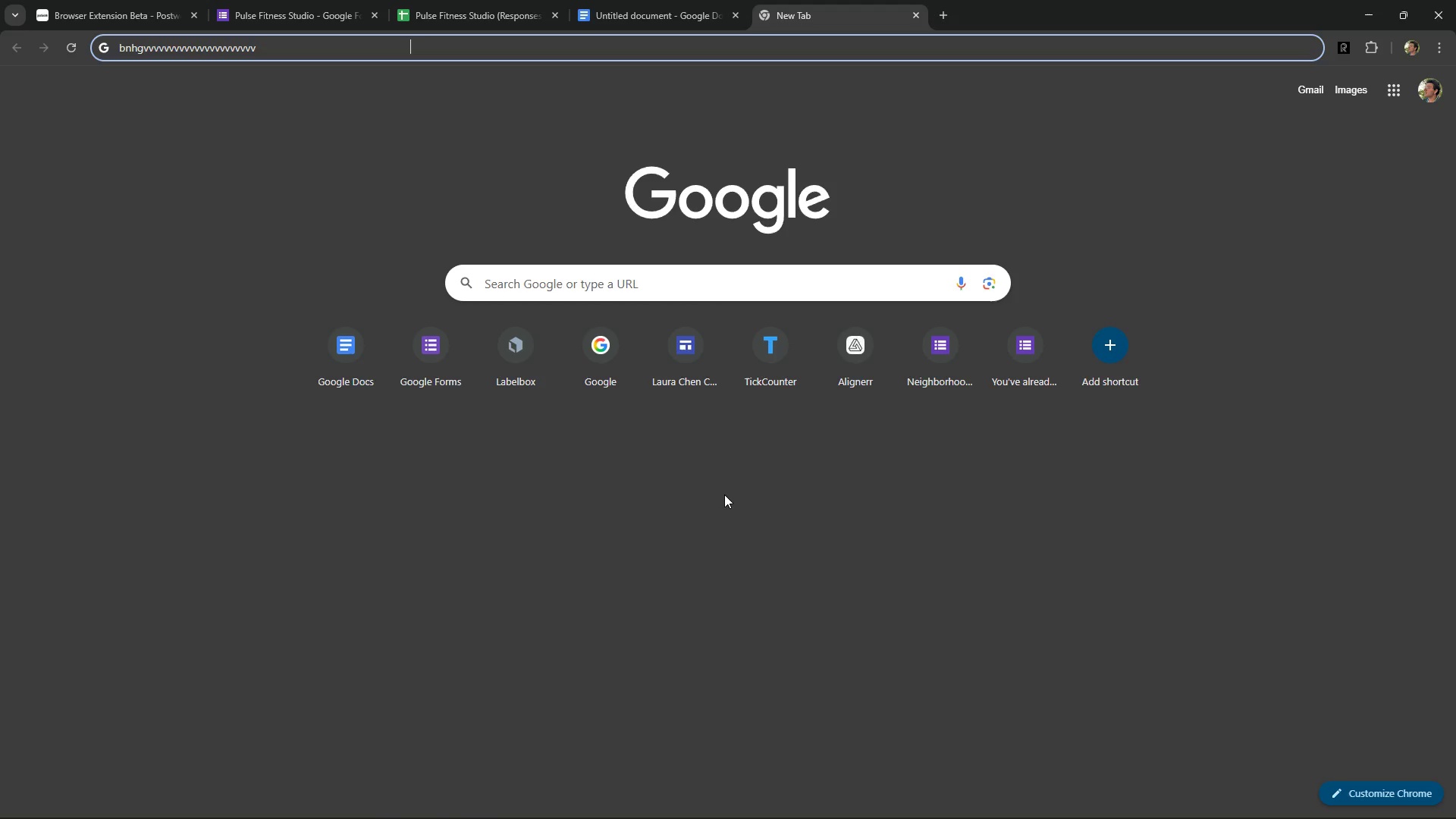 
key(Control+ControlLeft)
 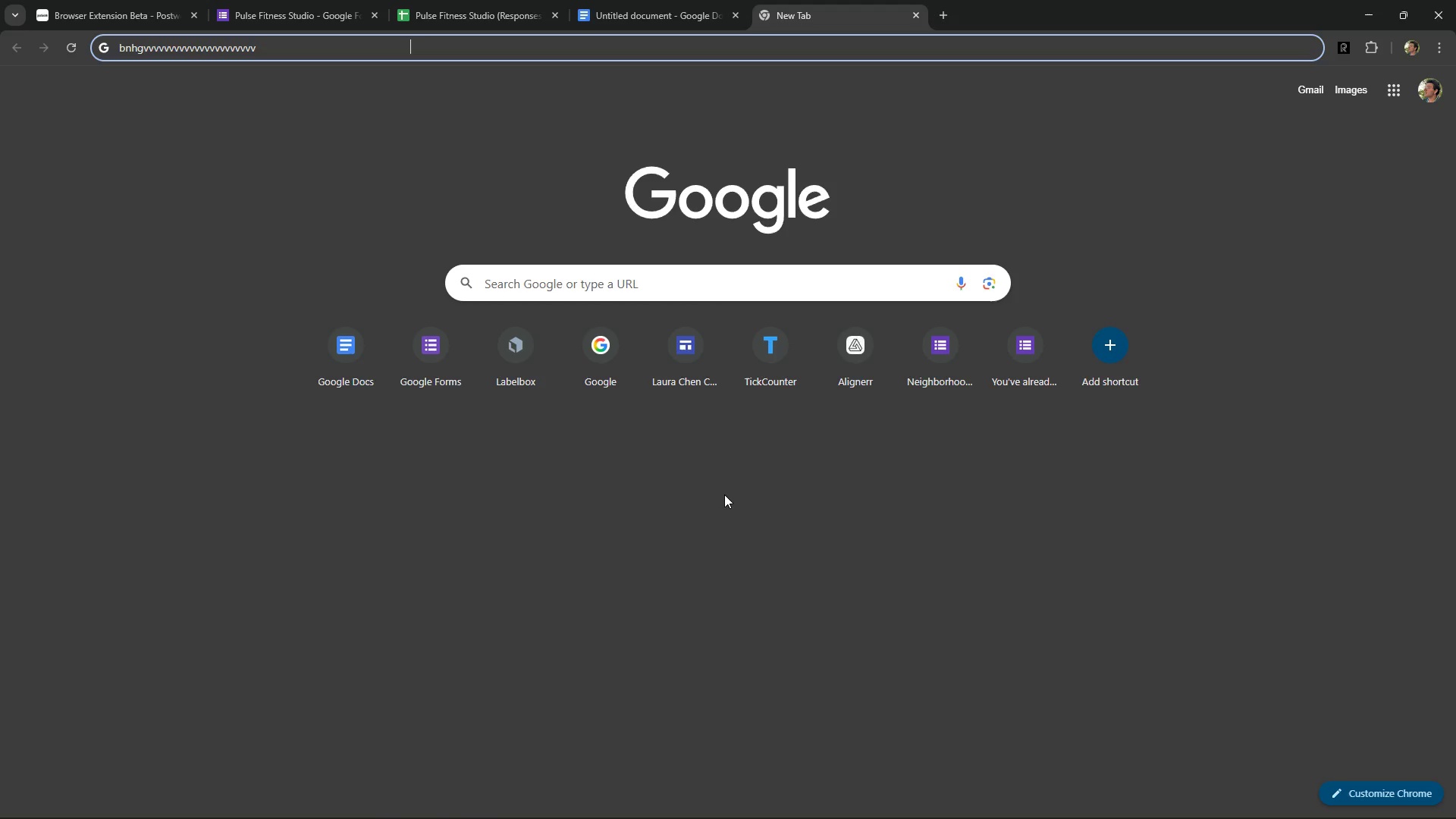 
key(Alt+Control+AltLeft)
 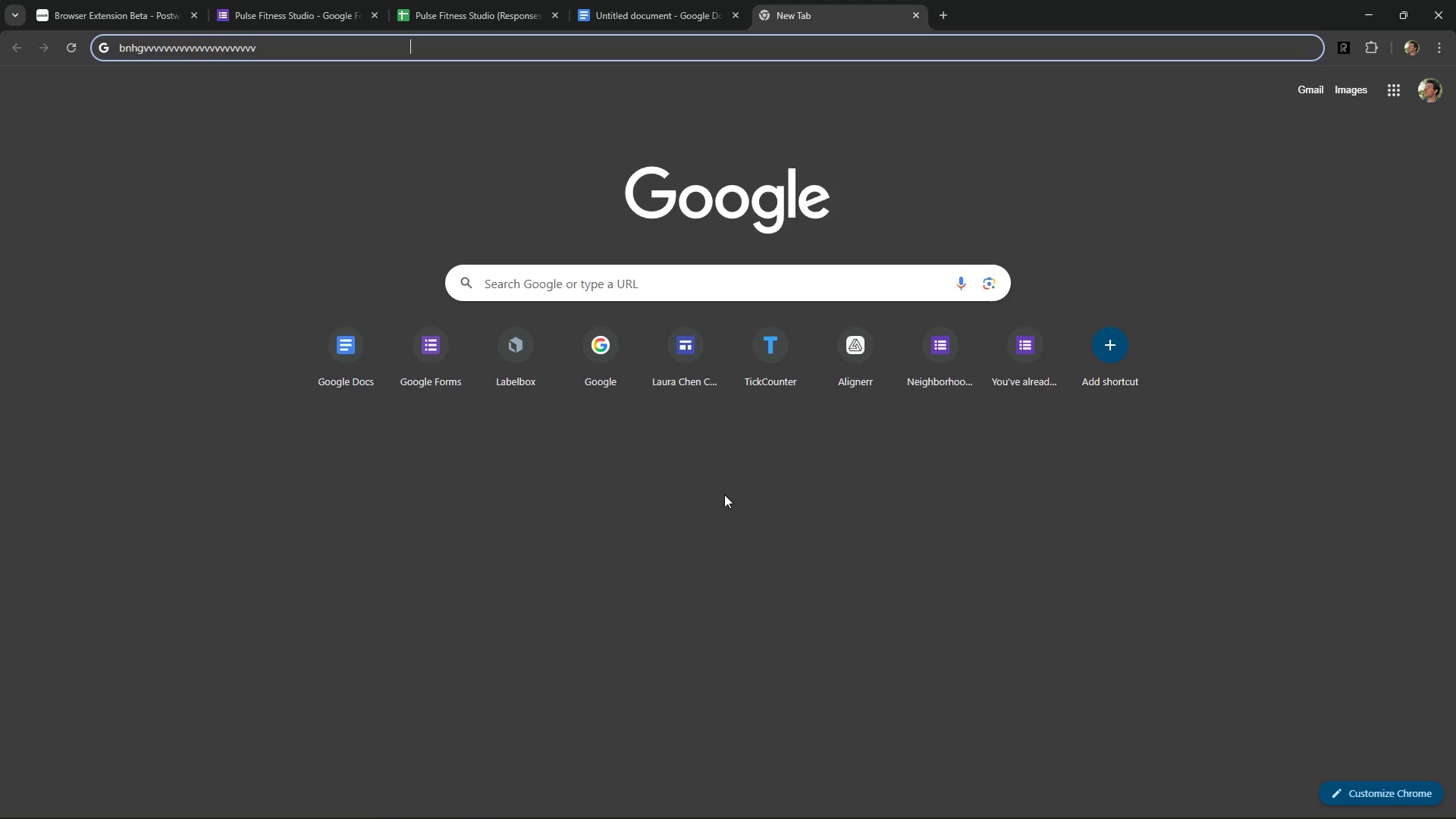 
key(Alt+Control+ControlRight)
 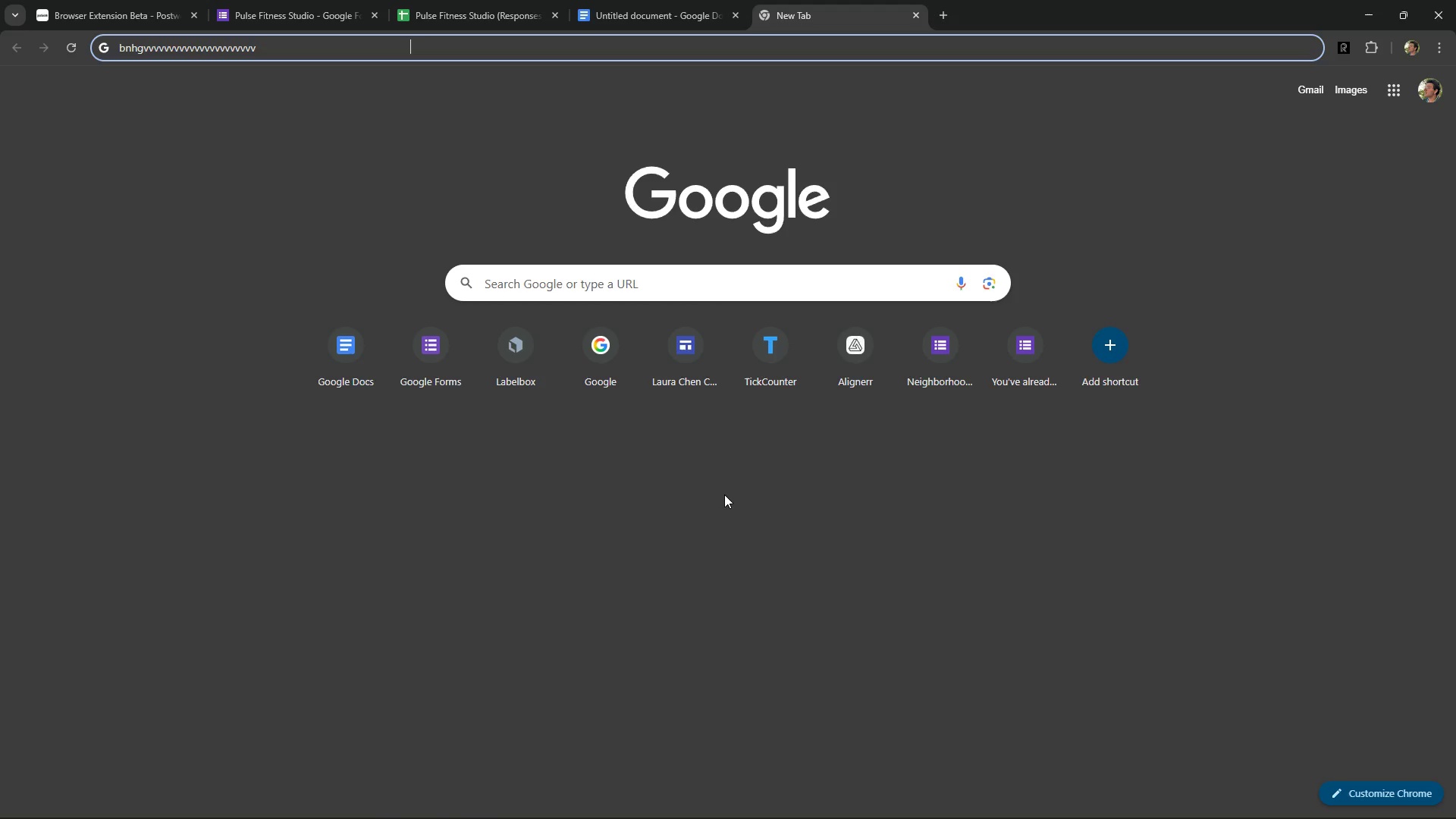 
key(Alt+Control+AltRight)
 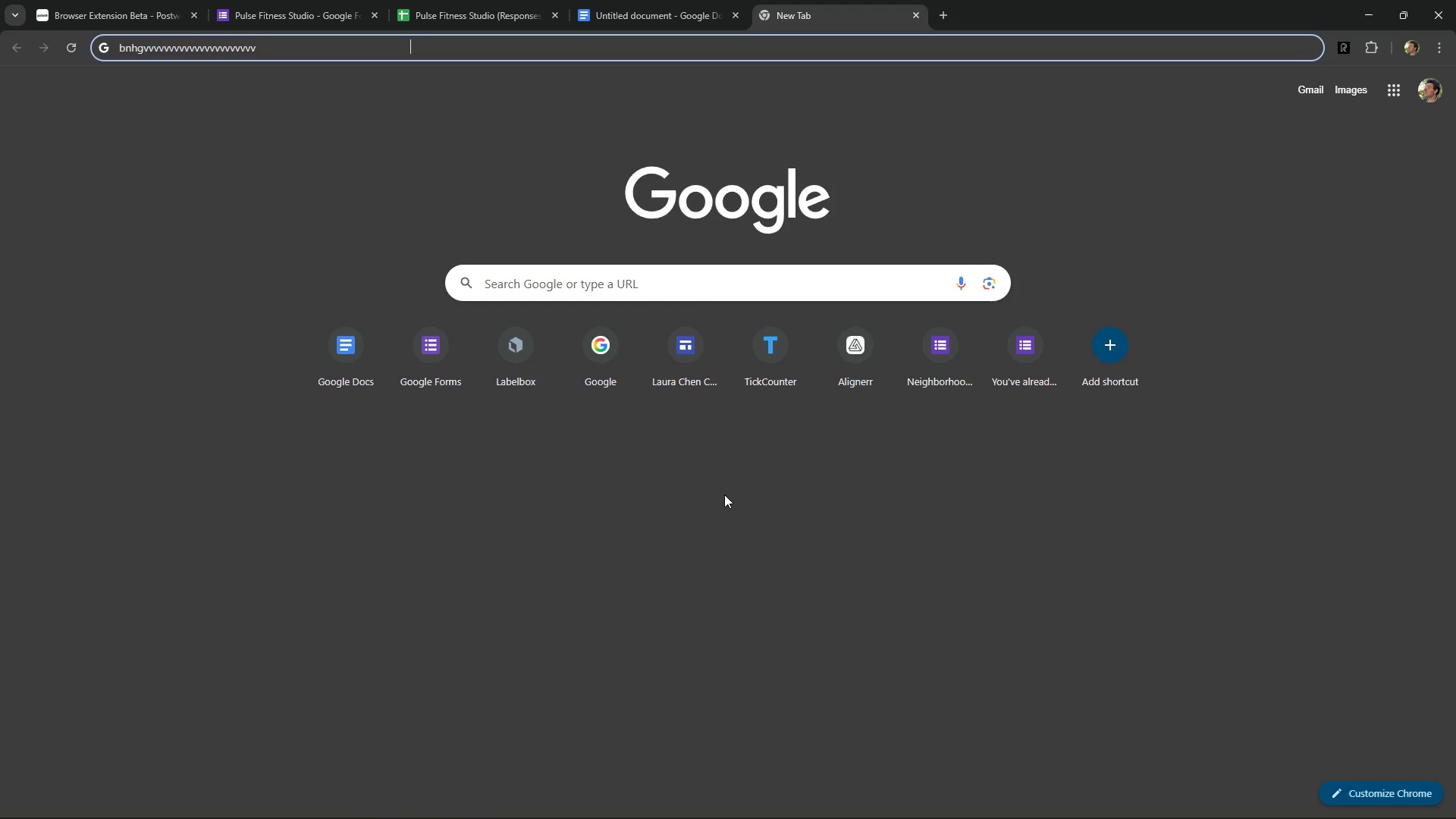 
key(Alt+Control+Space)
 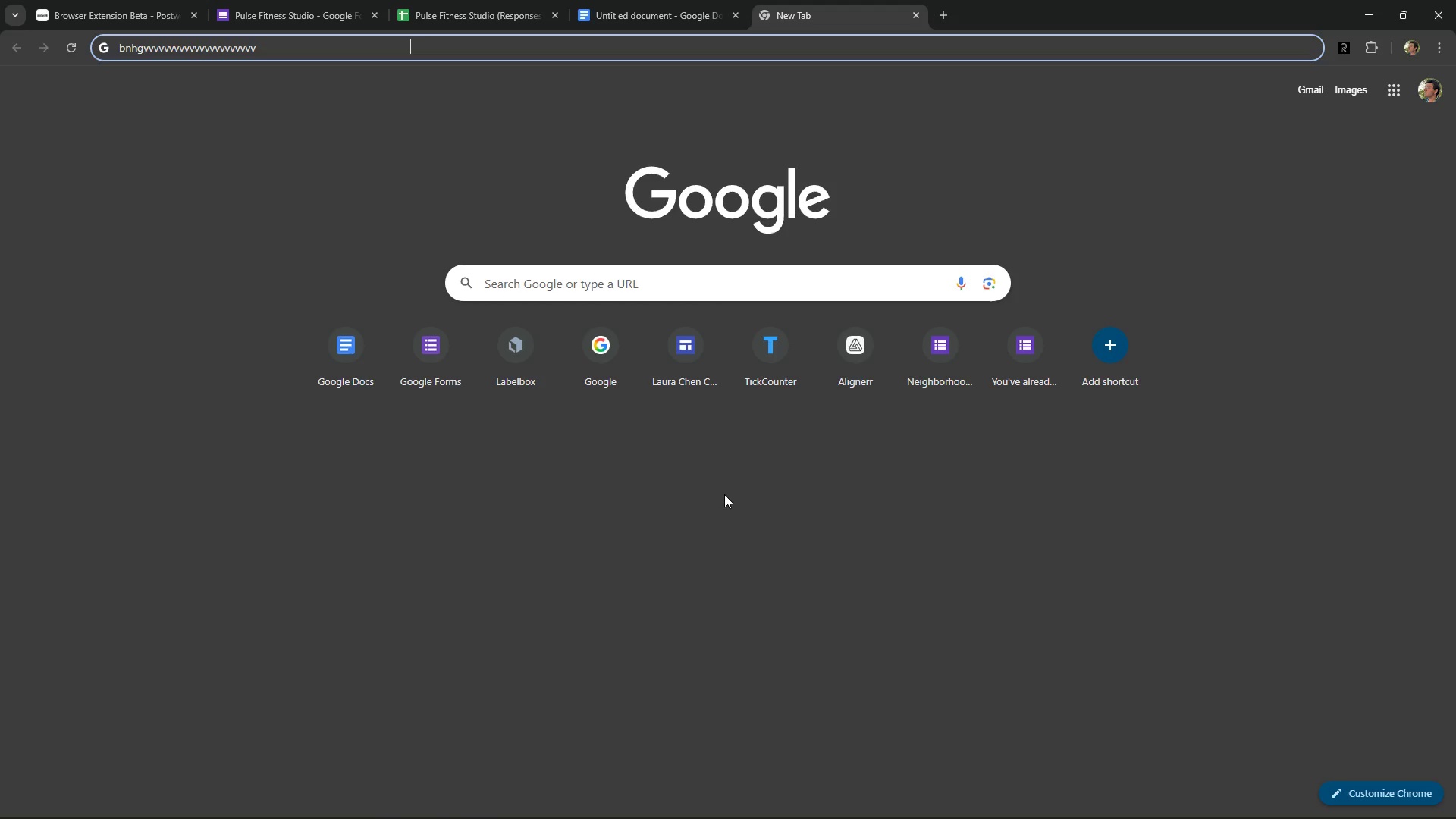 
key(Alt+Control+Numpad0)
 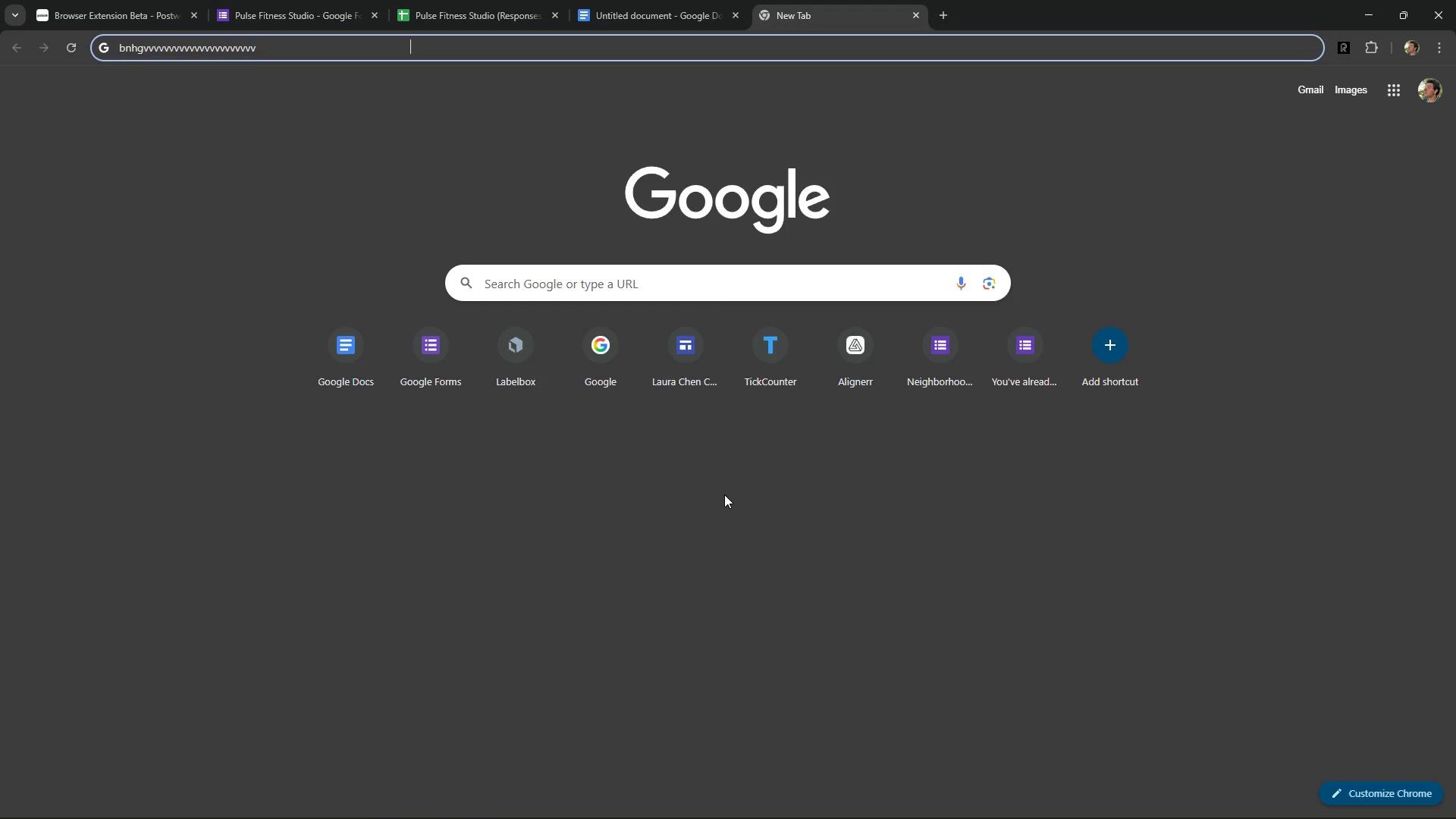 
key(Alt+Control+Space)
 